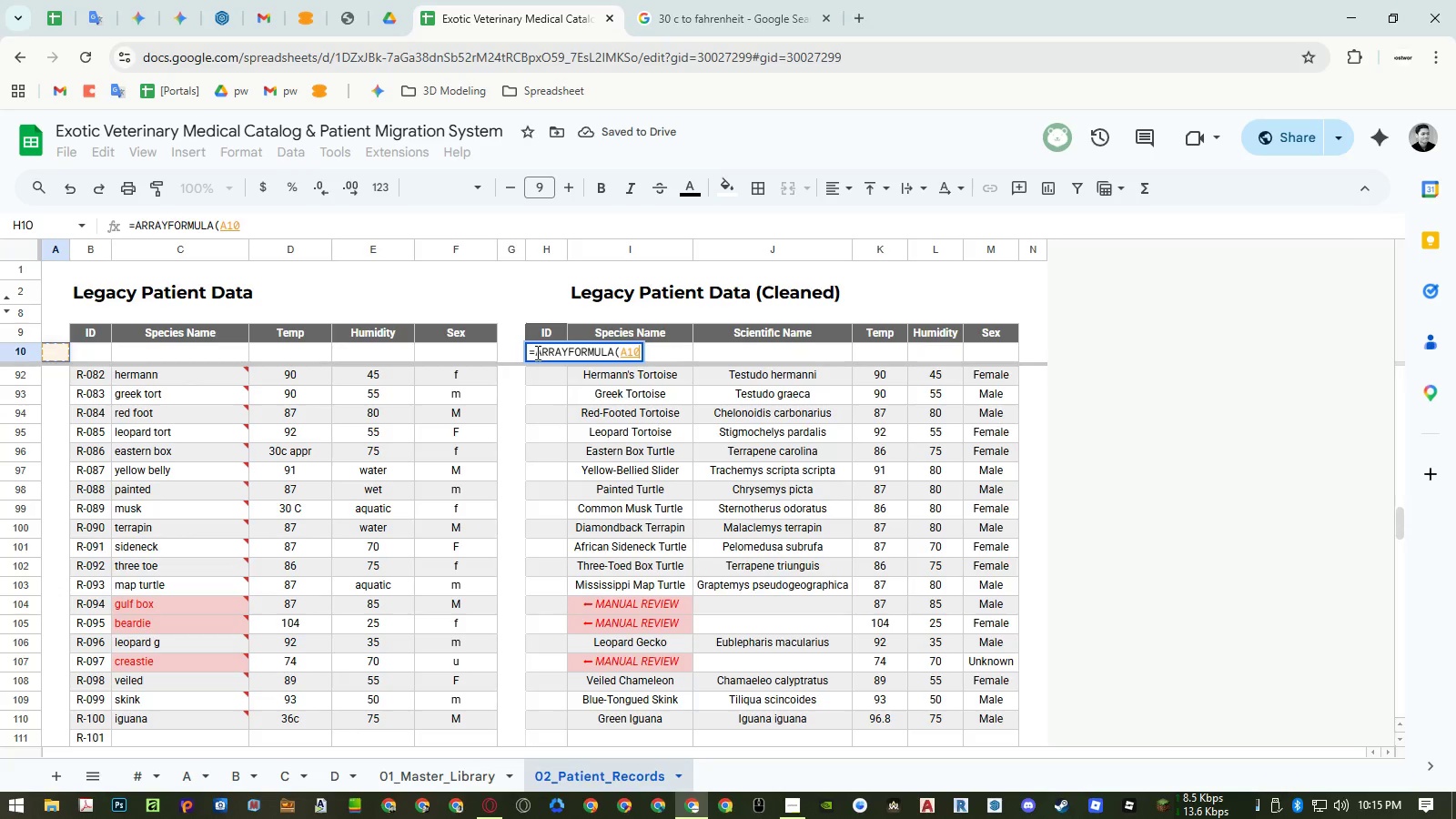 
key(ArrowRight)
 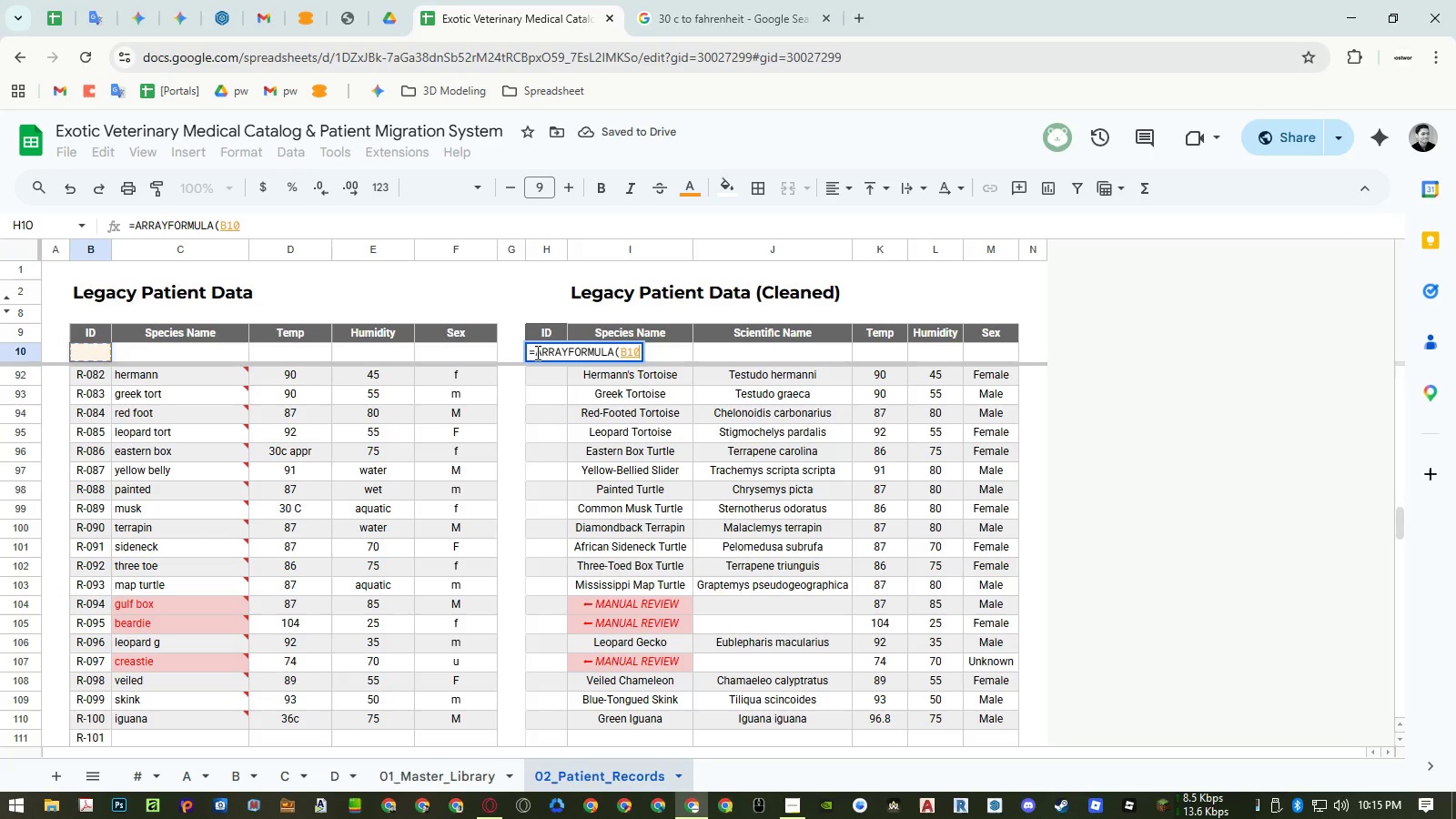 
key(Control+Shift+ArrowDown)
 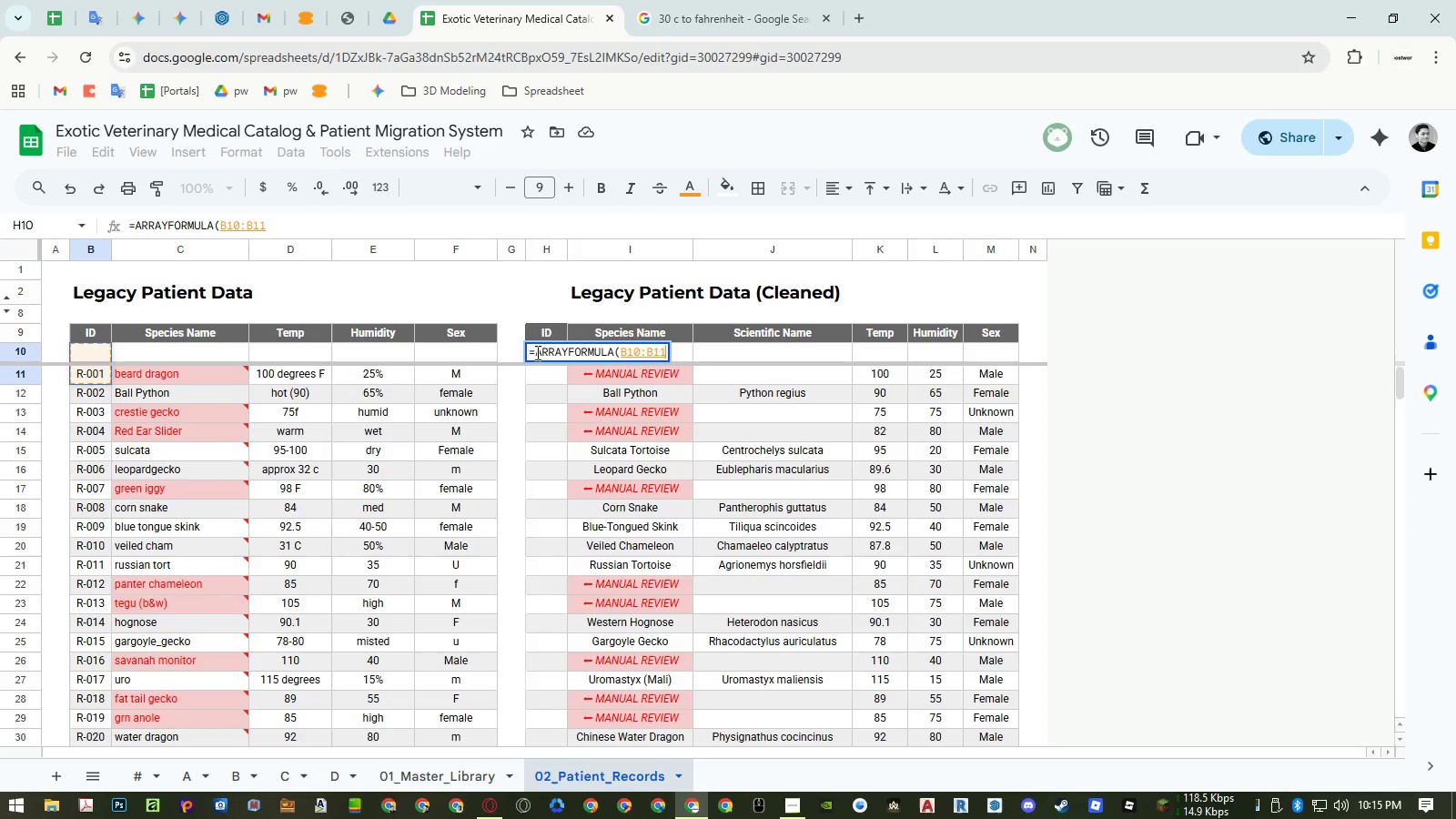 
hold_key(key=ArrowDown, duration=0.52)
 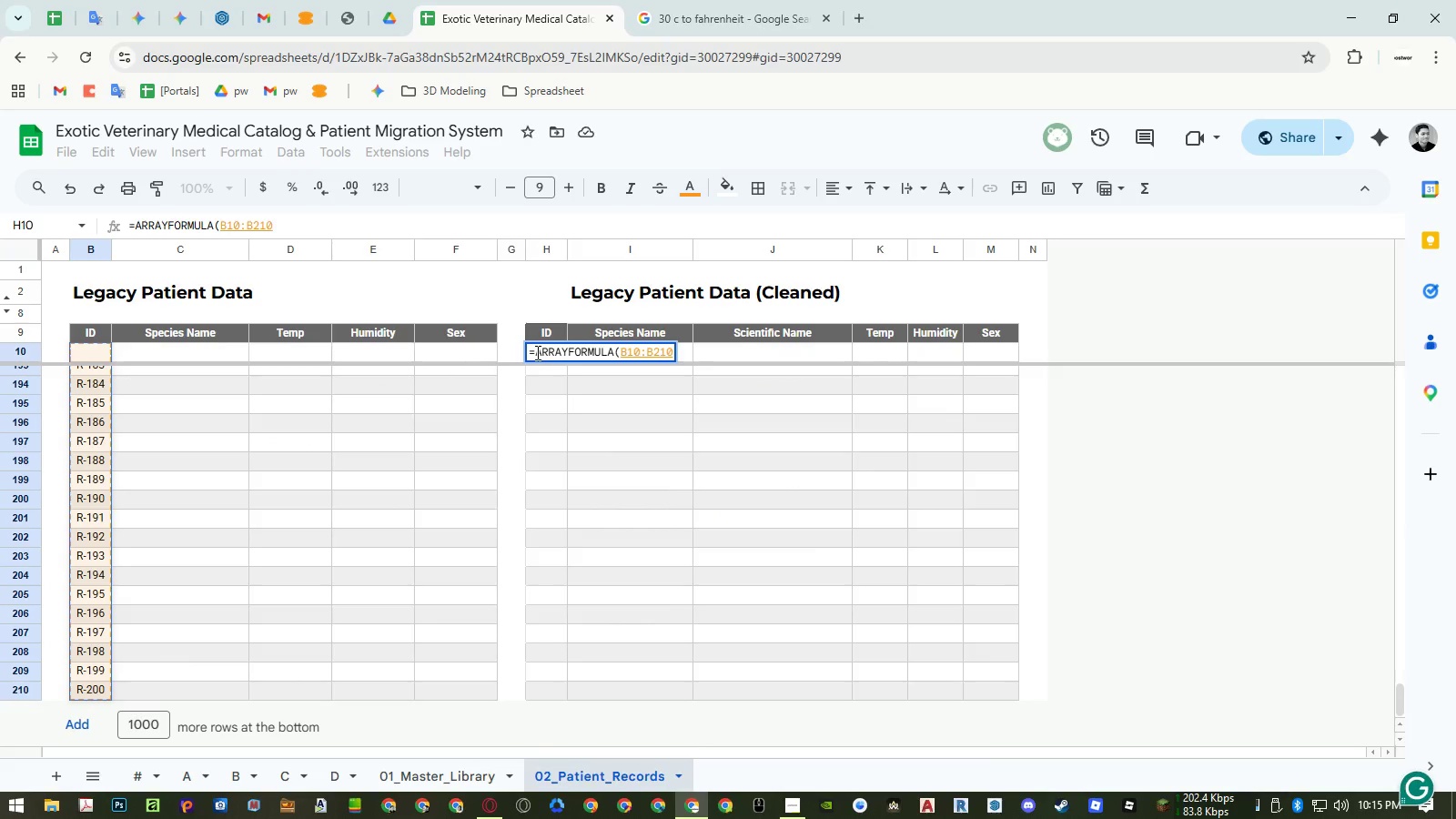 
key(Enter)
 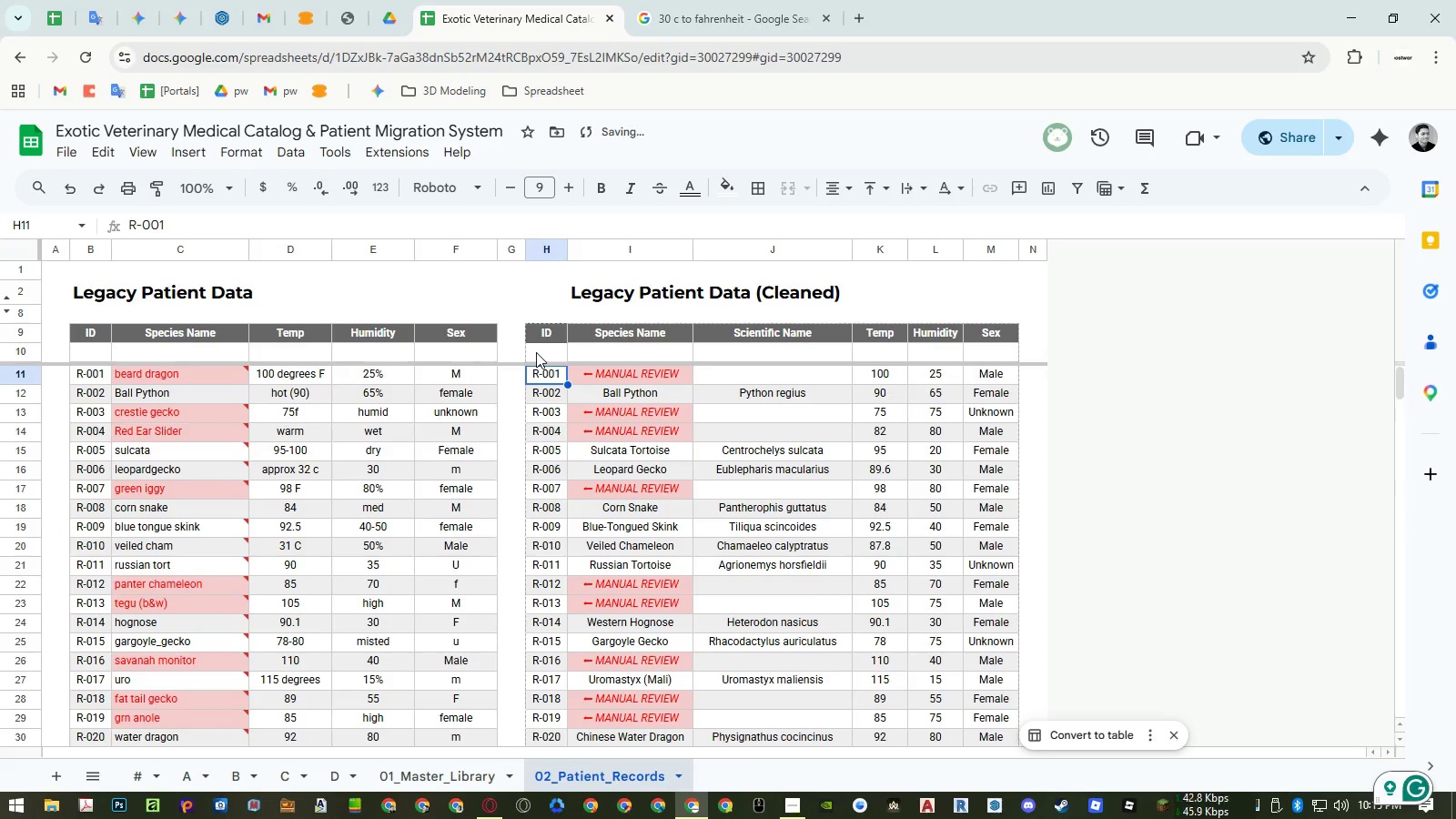 
key(ArrowUp)
 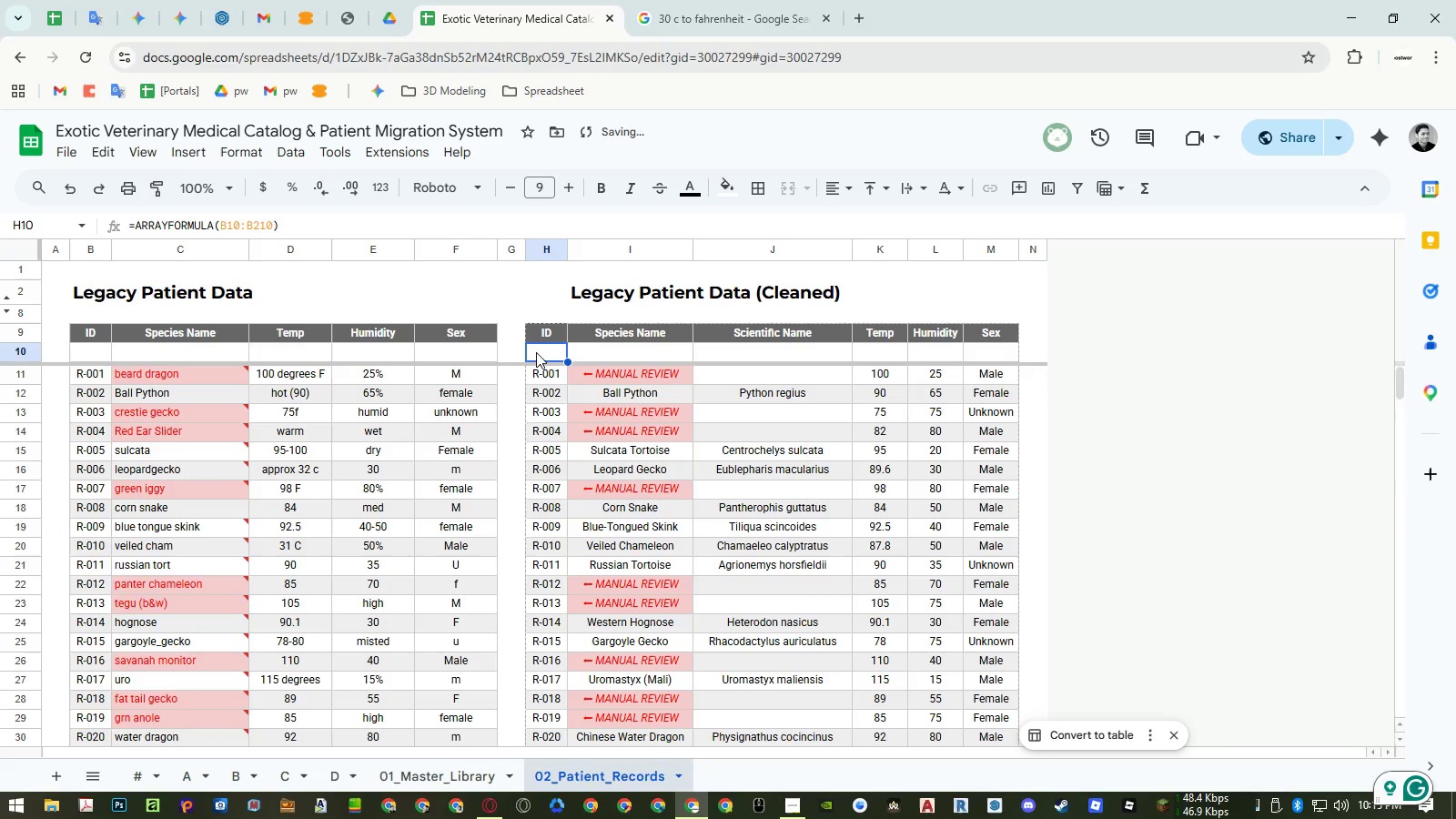 
key(Escape)
 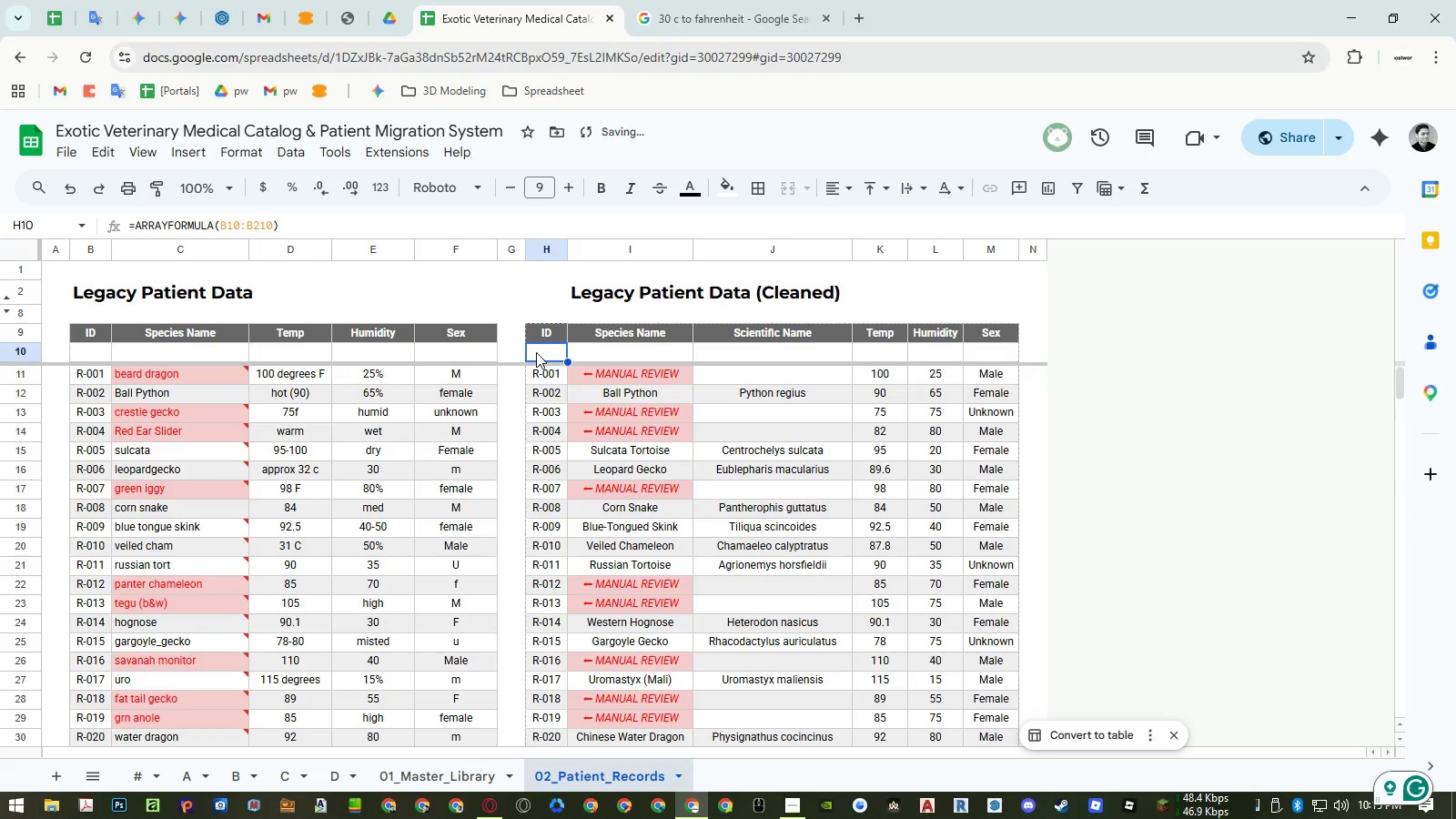 
key(Escape)
 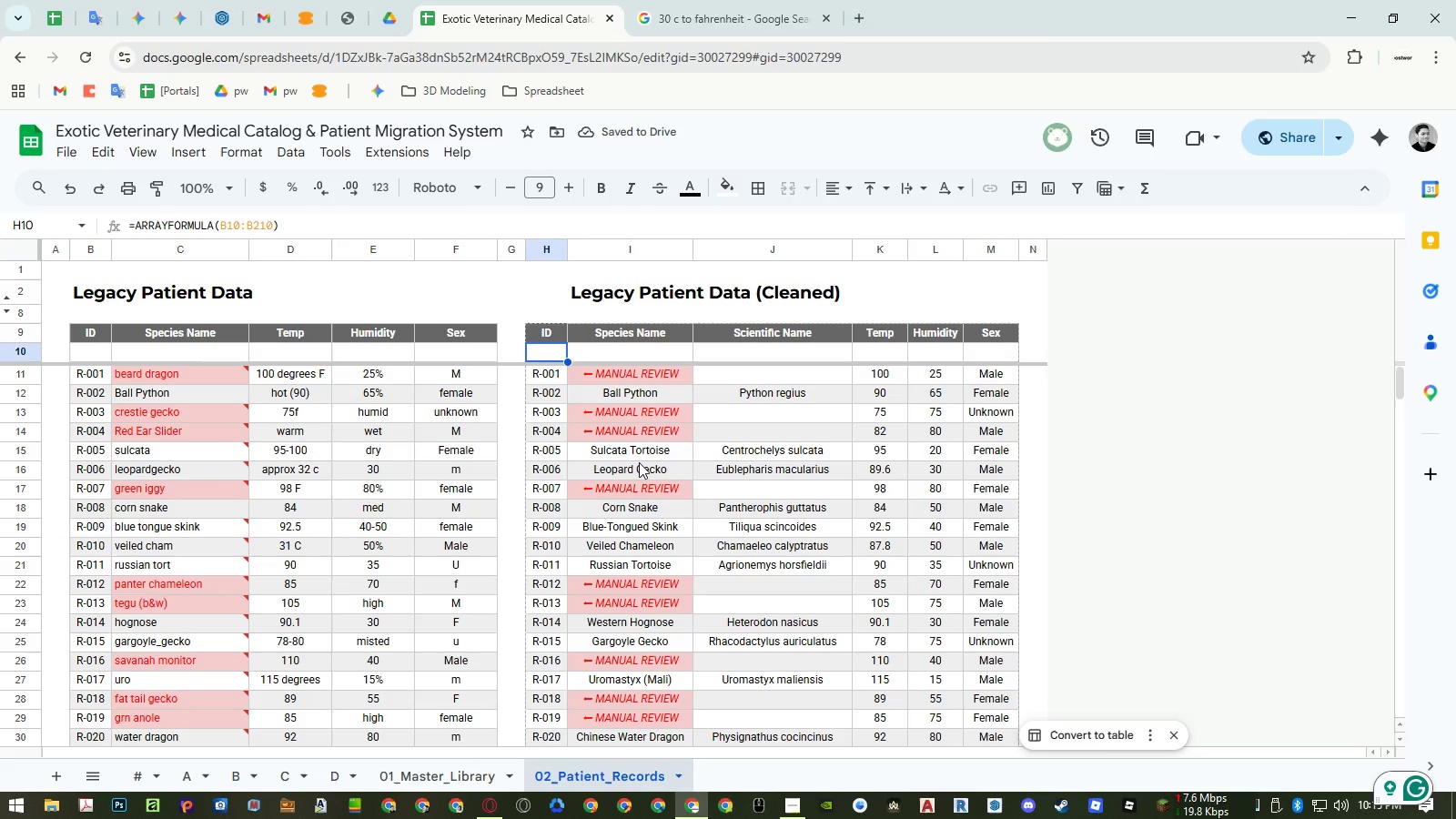 
left_click([553, 445])
 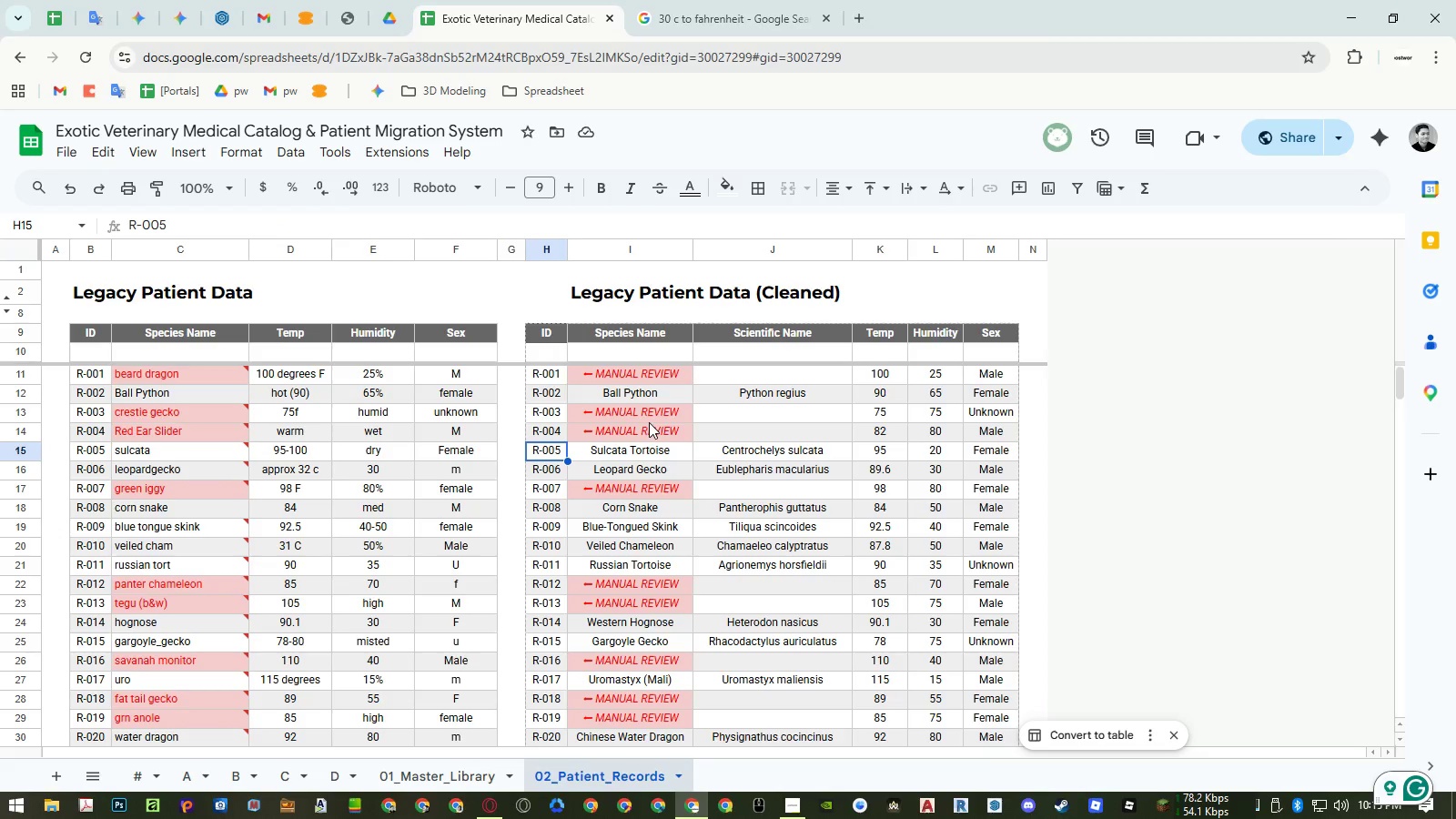 
left_click([589, 290])
 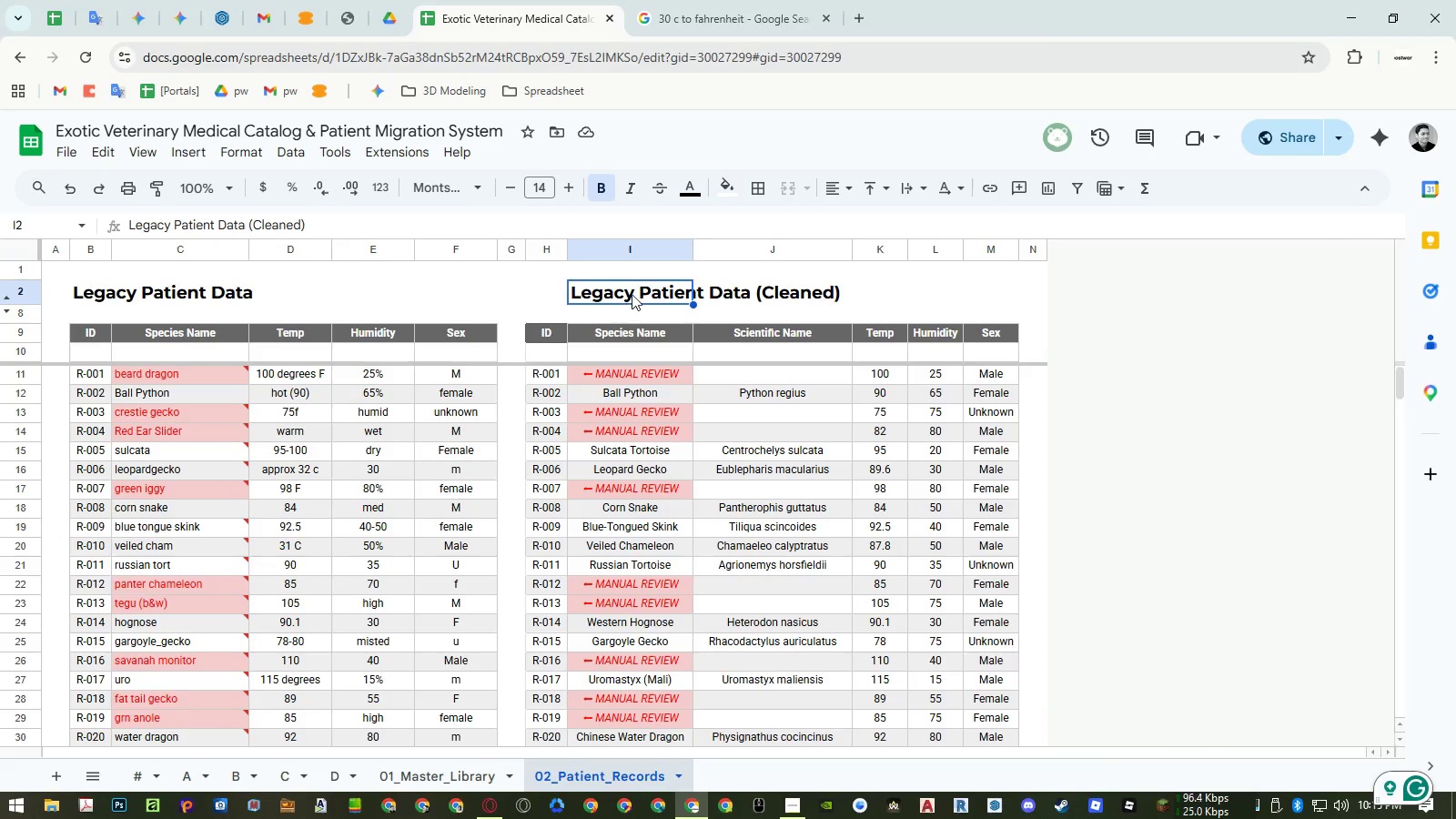 
left_click_drag(start_coordinate=[634, 291], to_coordinate=[703, 284])
 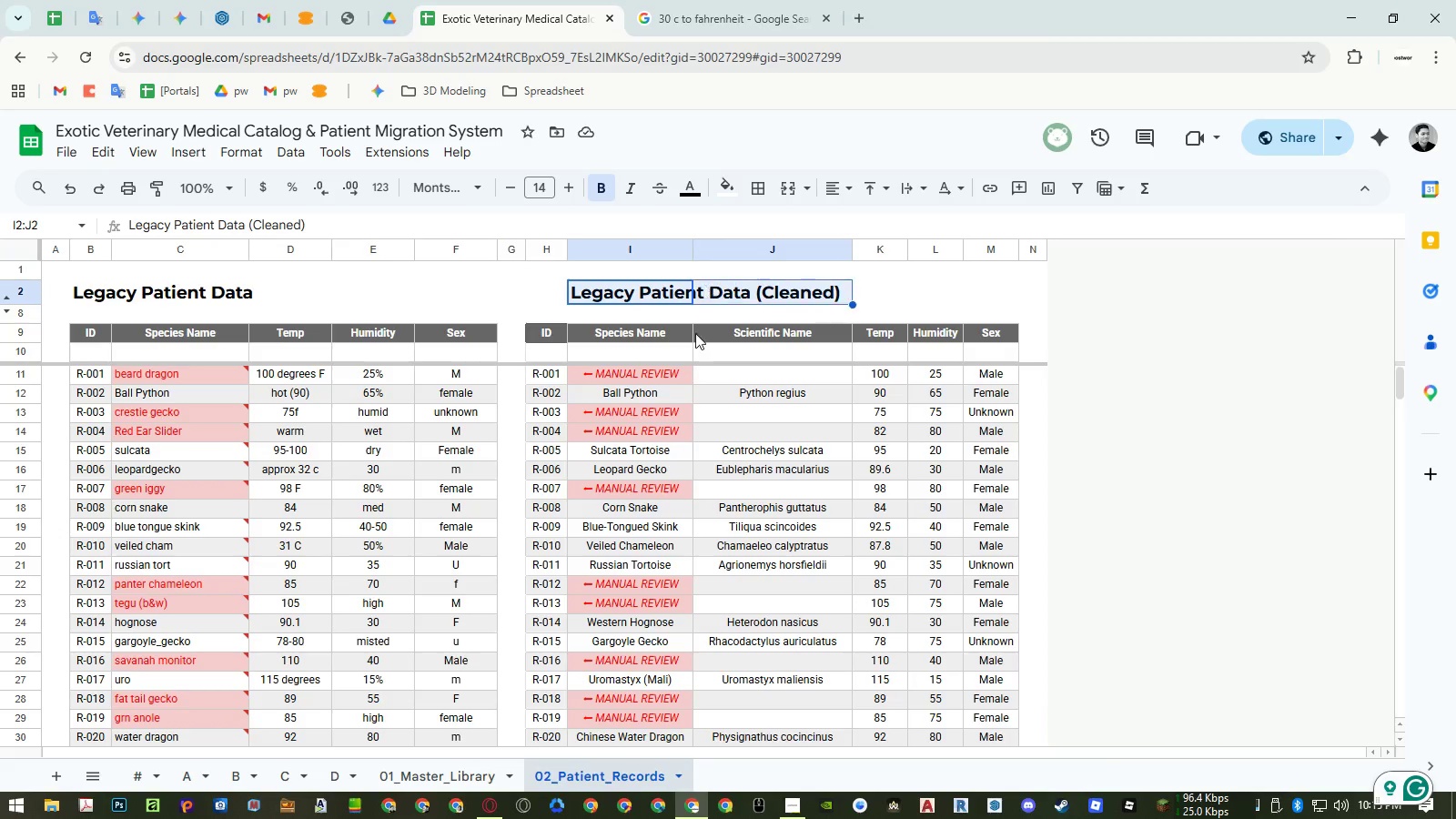 
key(Control+ControlLeft)
 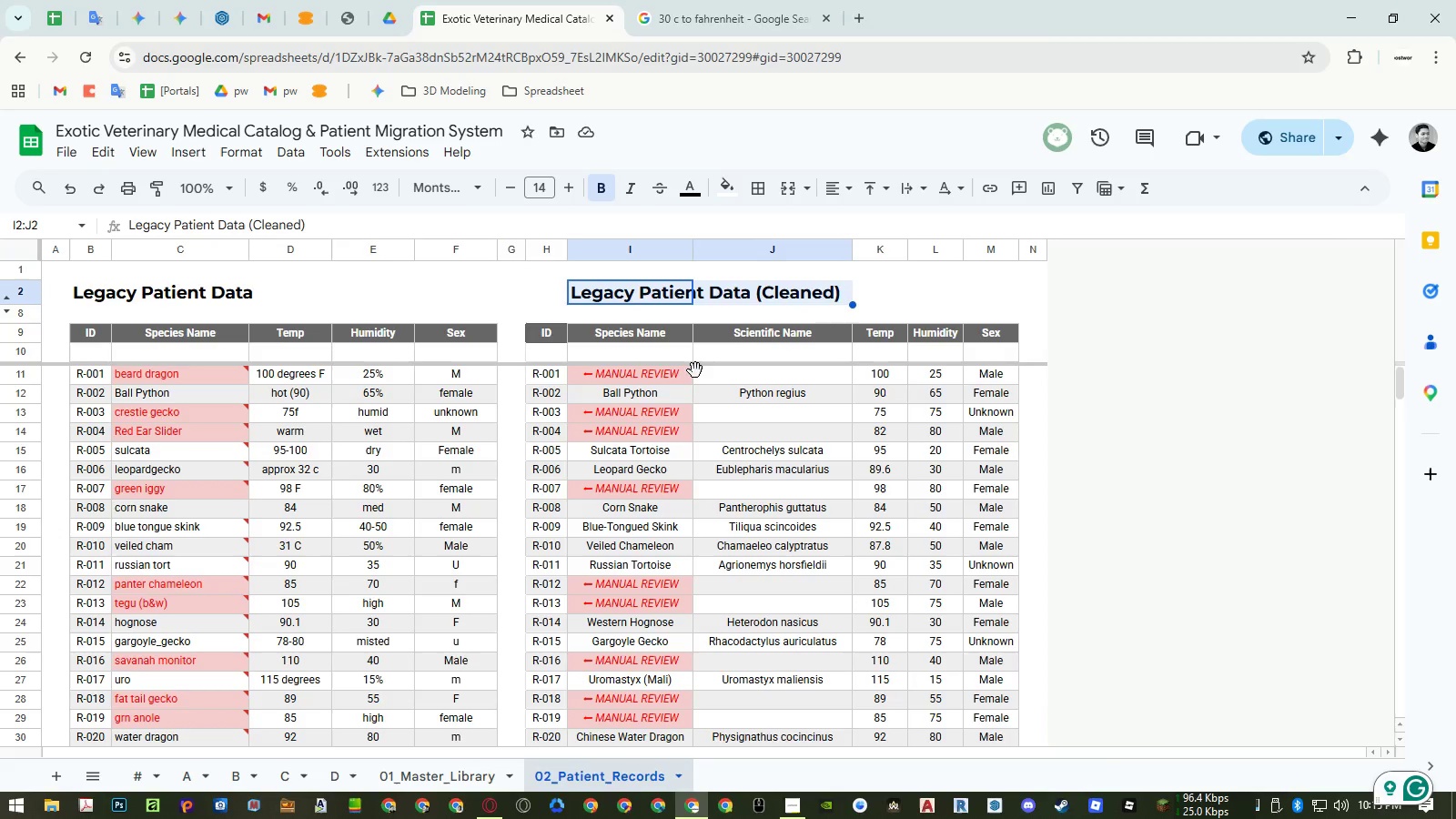 
key(Control+C)
 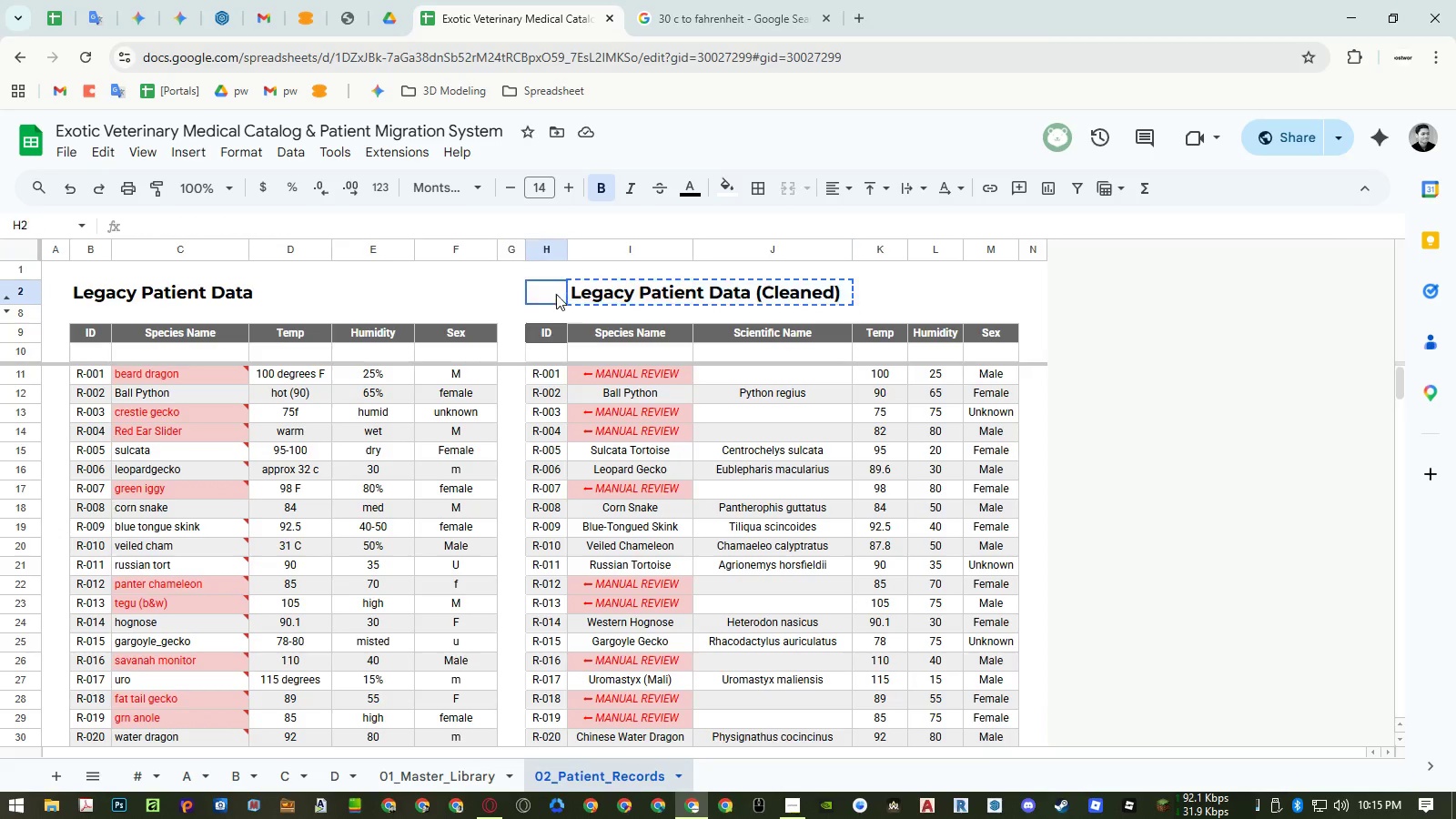 
key(Control+ControlLeft)
 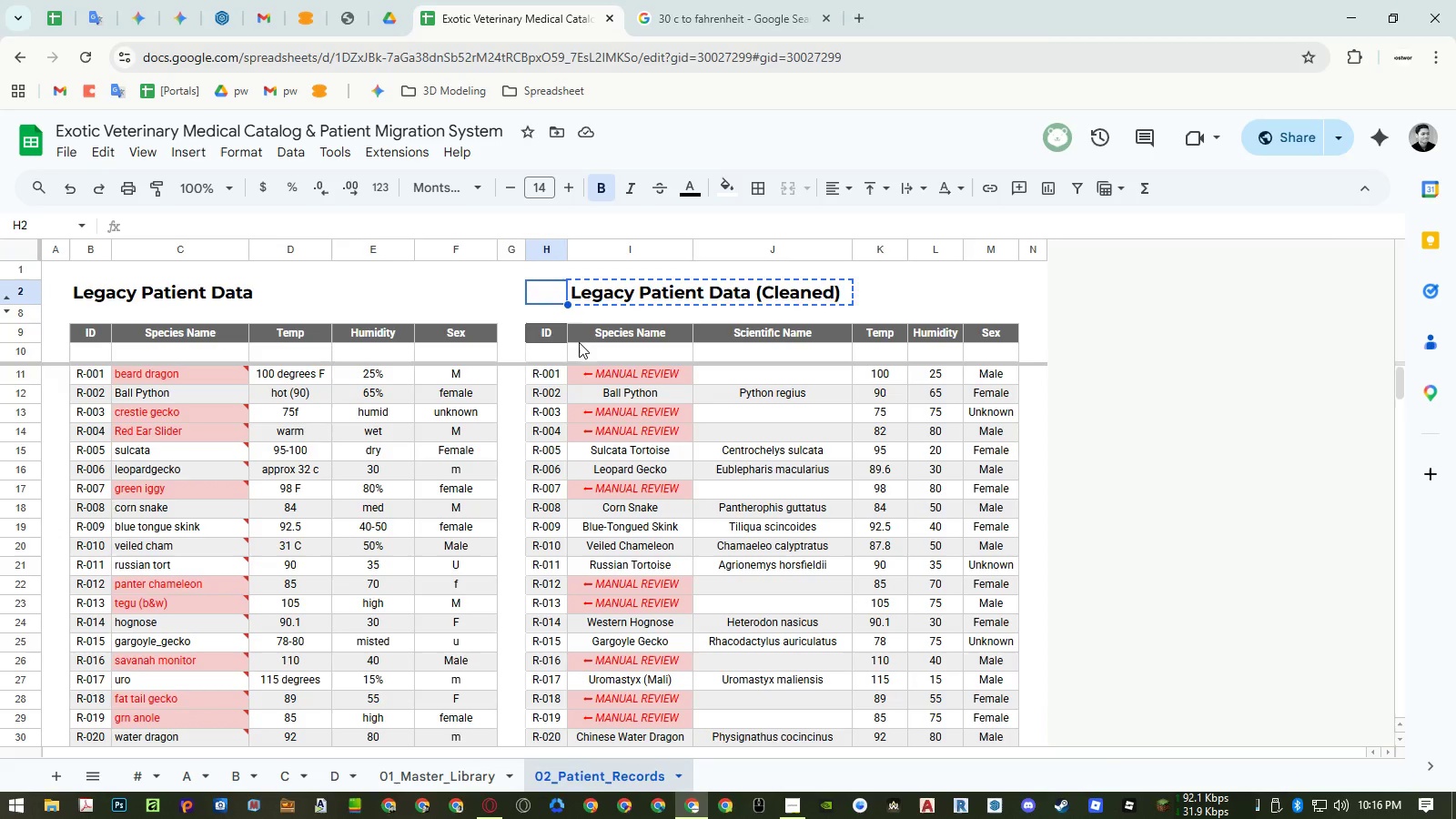 
key(Control+Shift+ShiftLeft)
 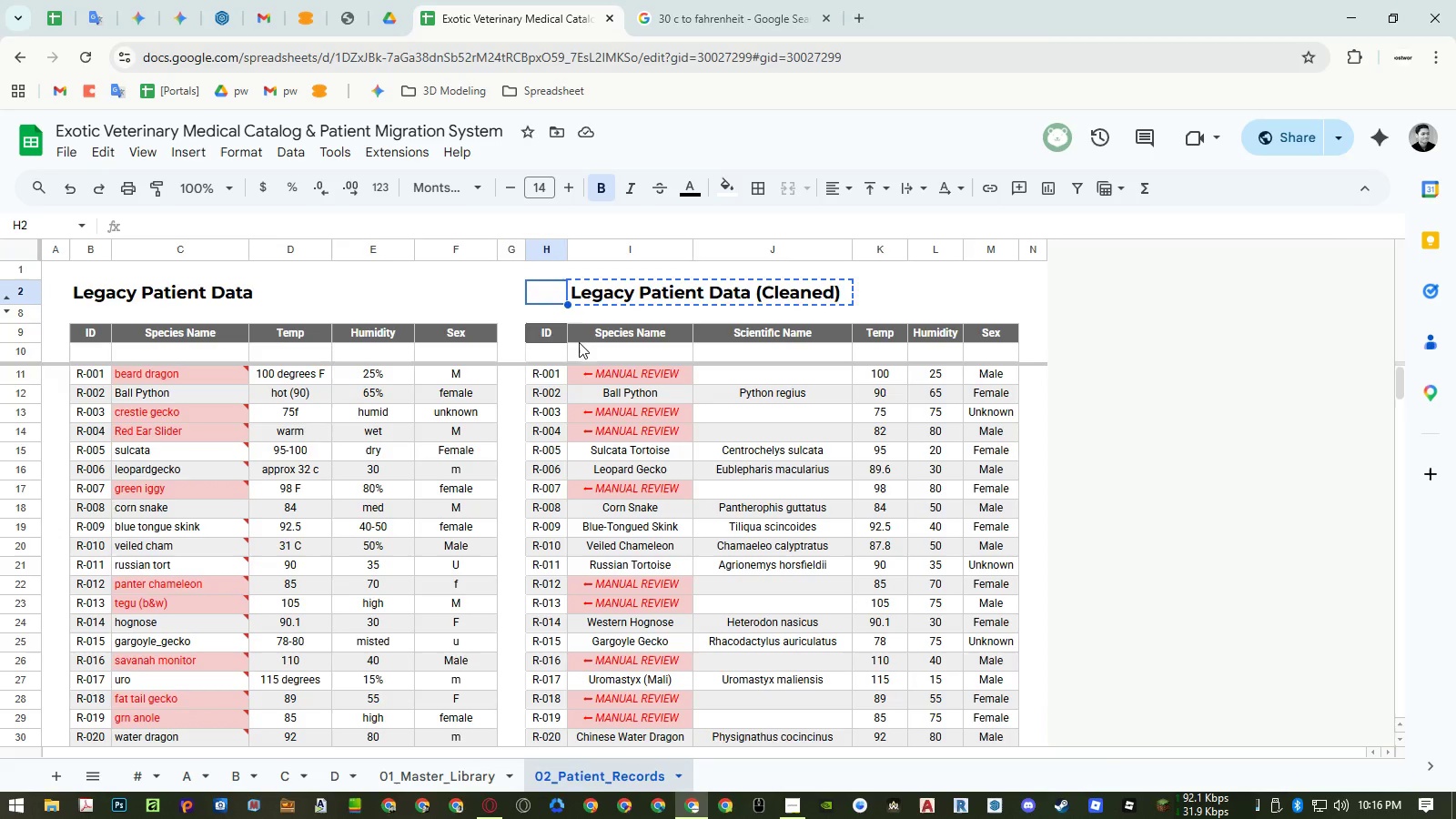 
key(Control+Shift+V)
 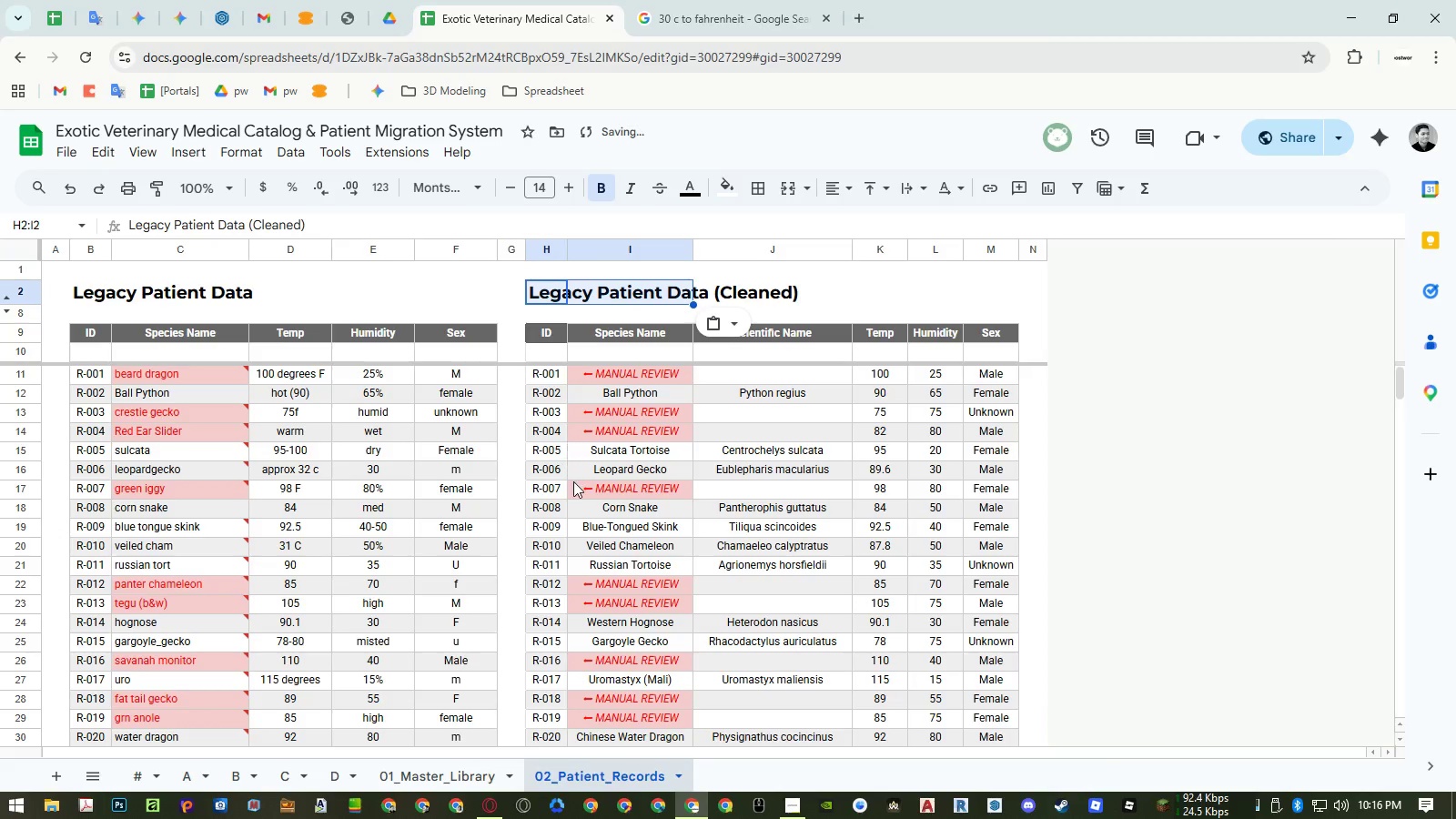 
left_click([576, 483])
 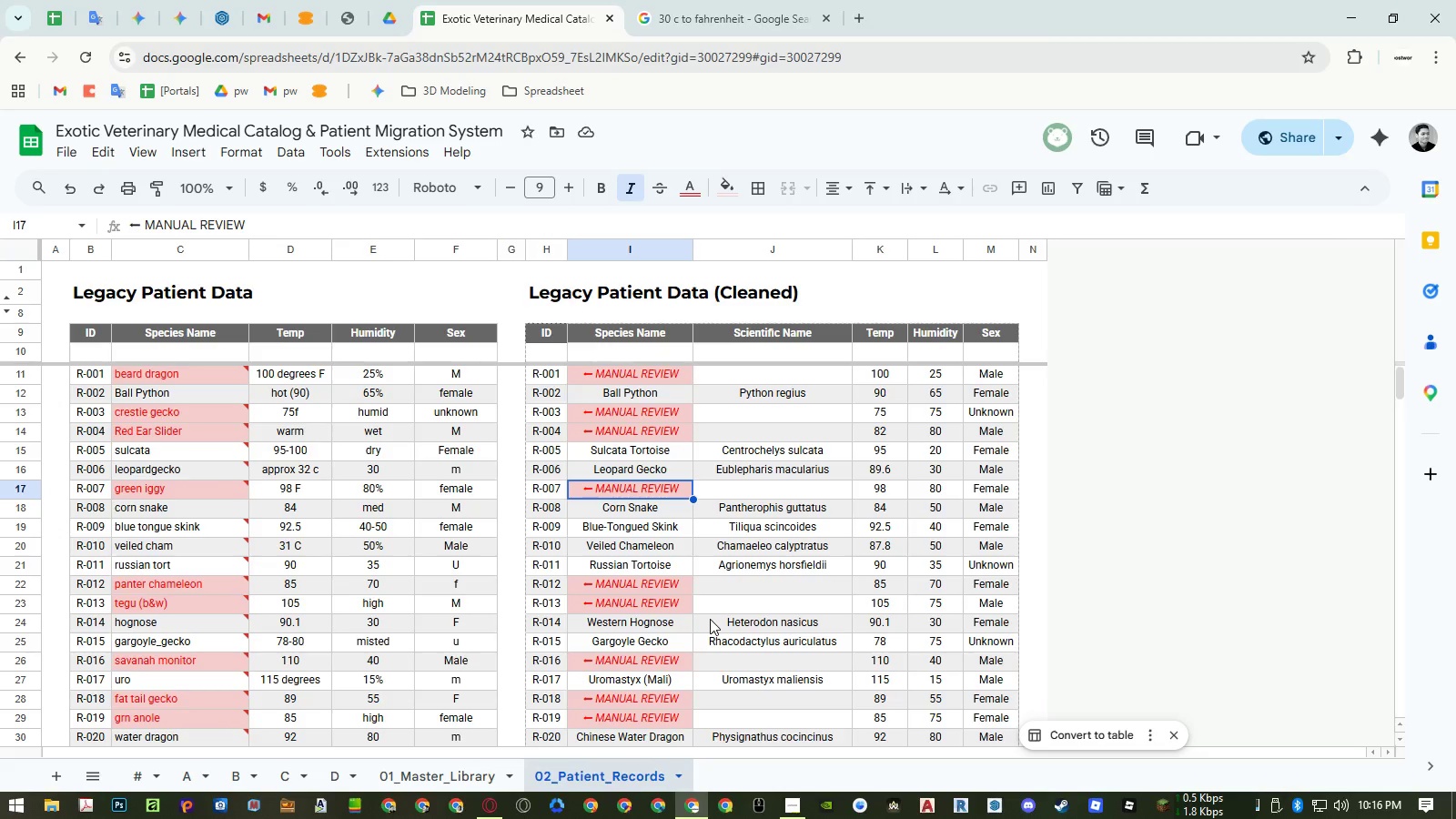 
wait(16.8)
 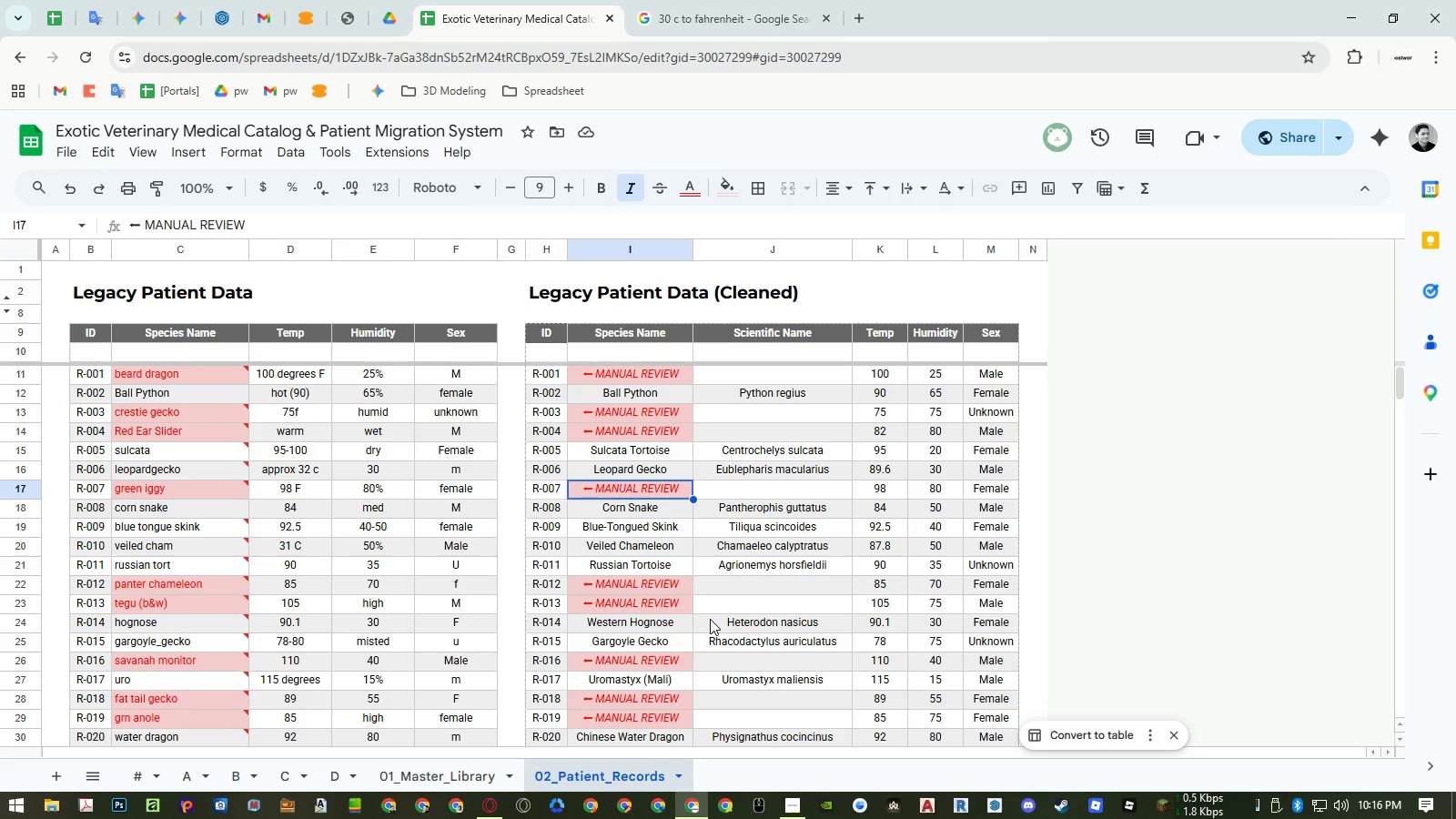 
double_click([165, 376])
 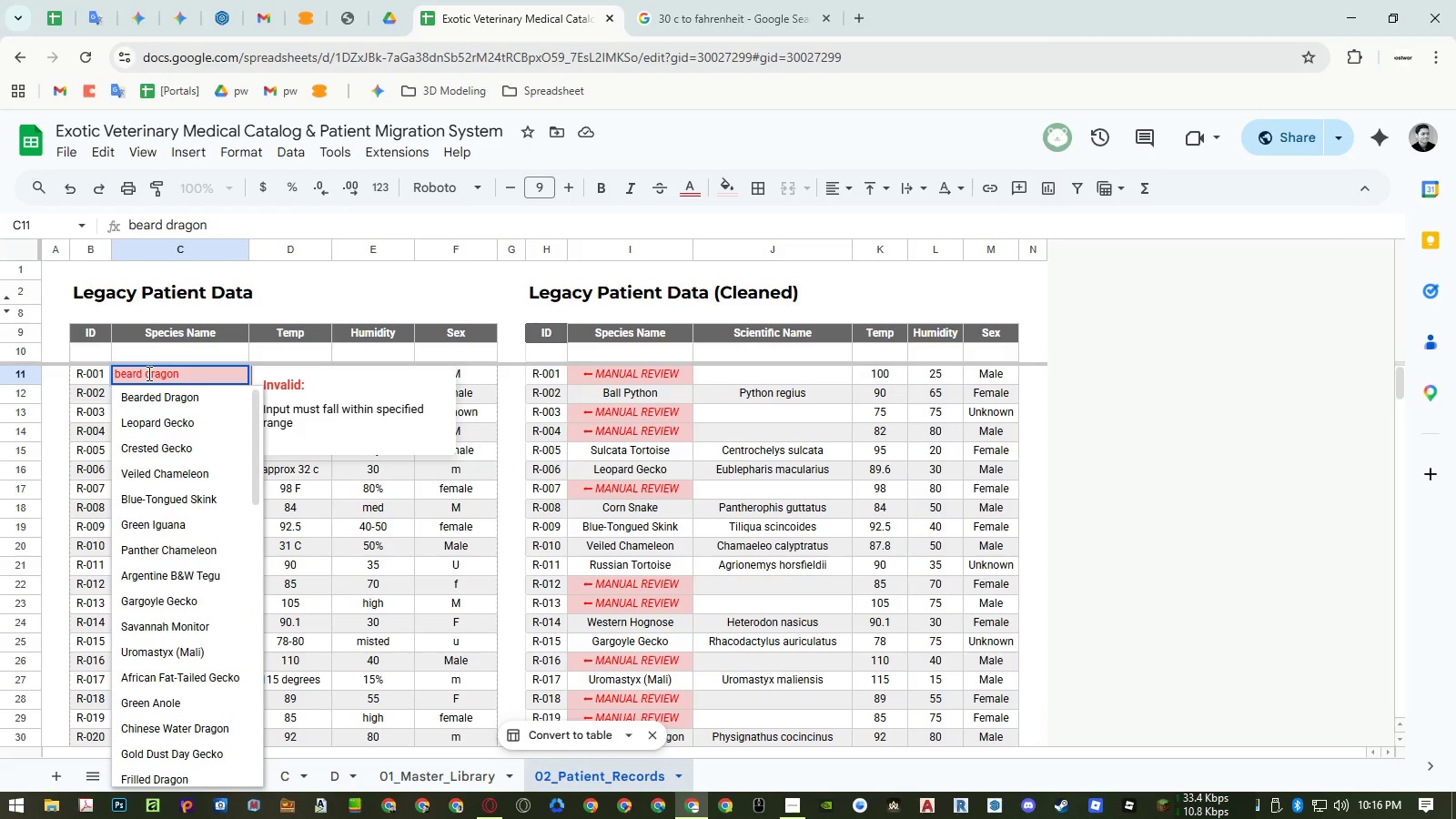 
left_click_drag(start_coordinate=[143, 373], to_coordinate=[255, 374])
 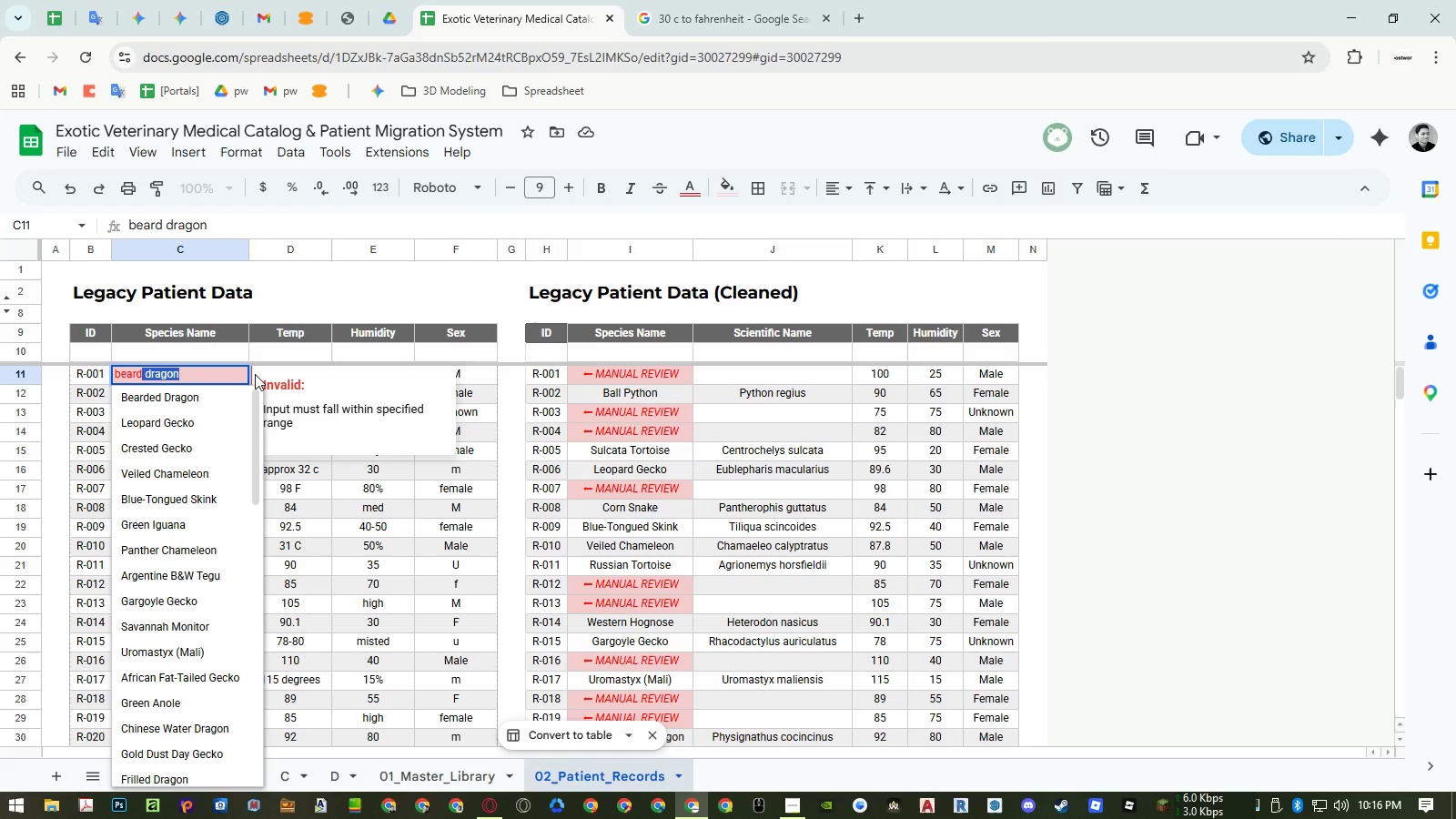 
type(ed)
 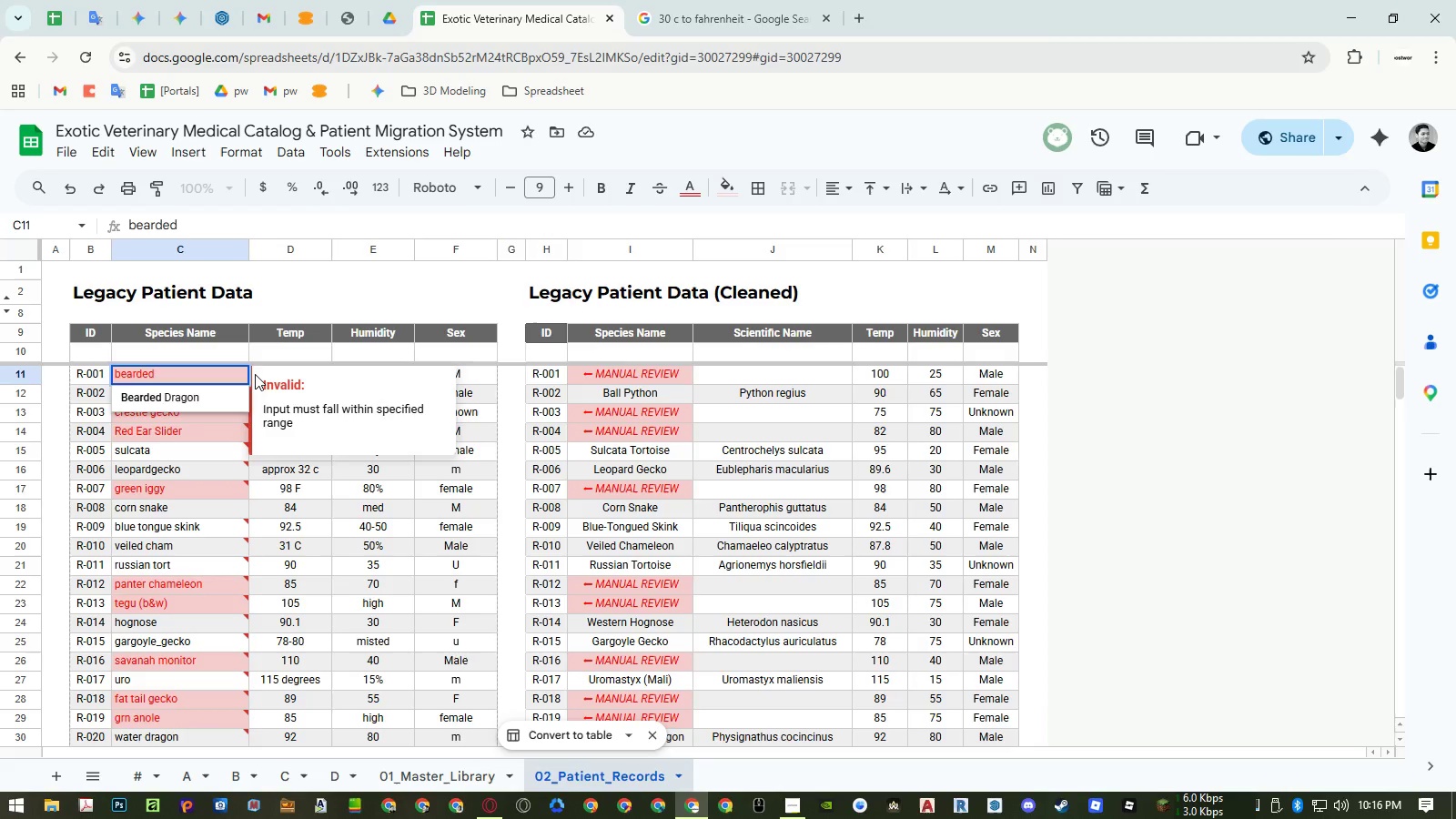 
key(Enter)
 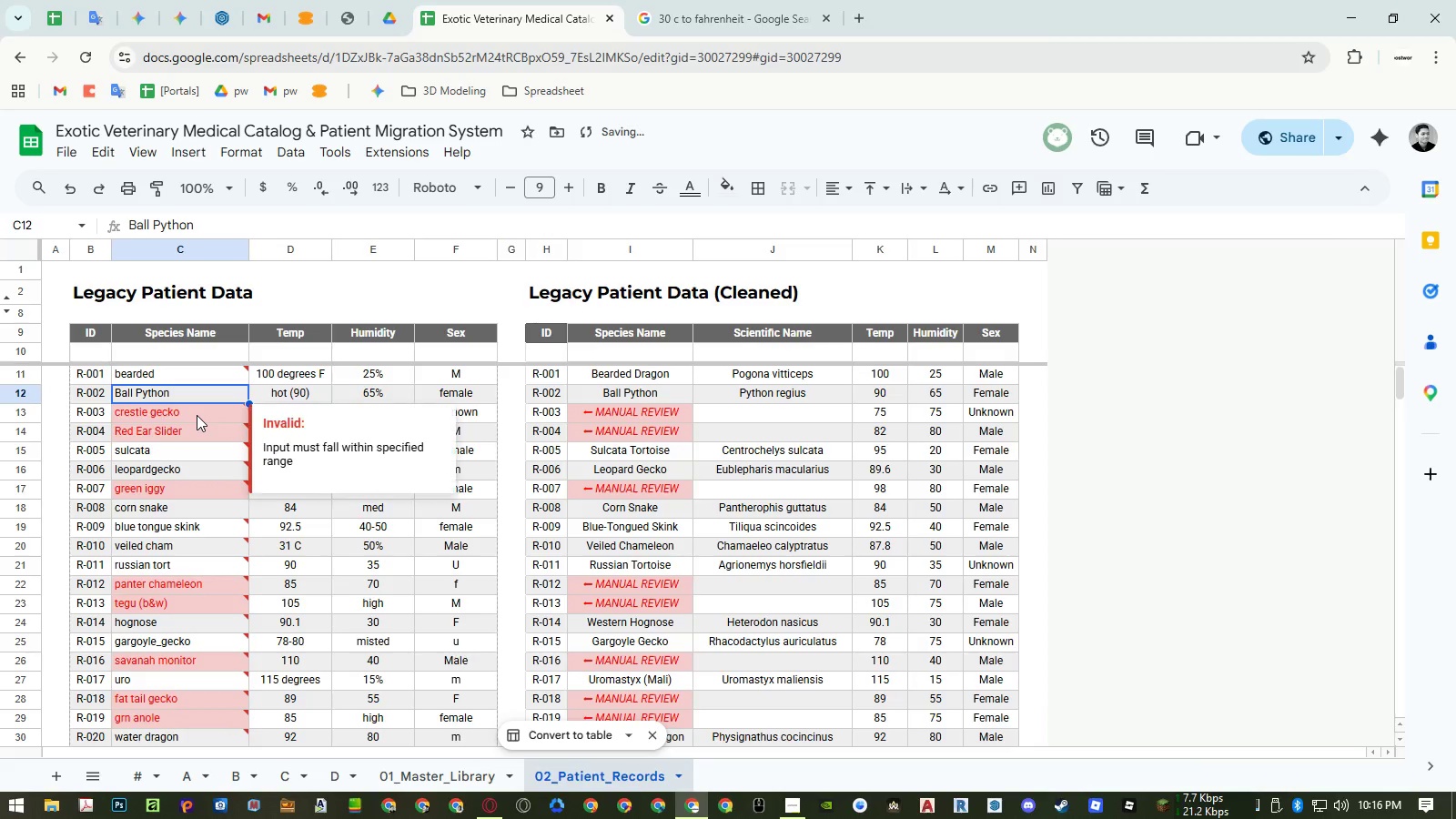 
left_click([197, 415])
 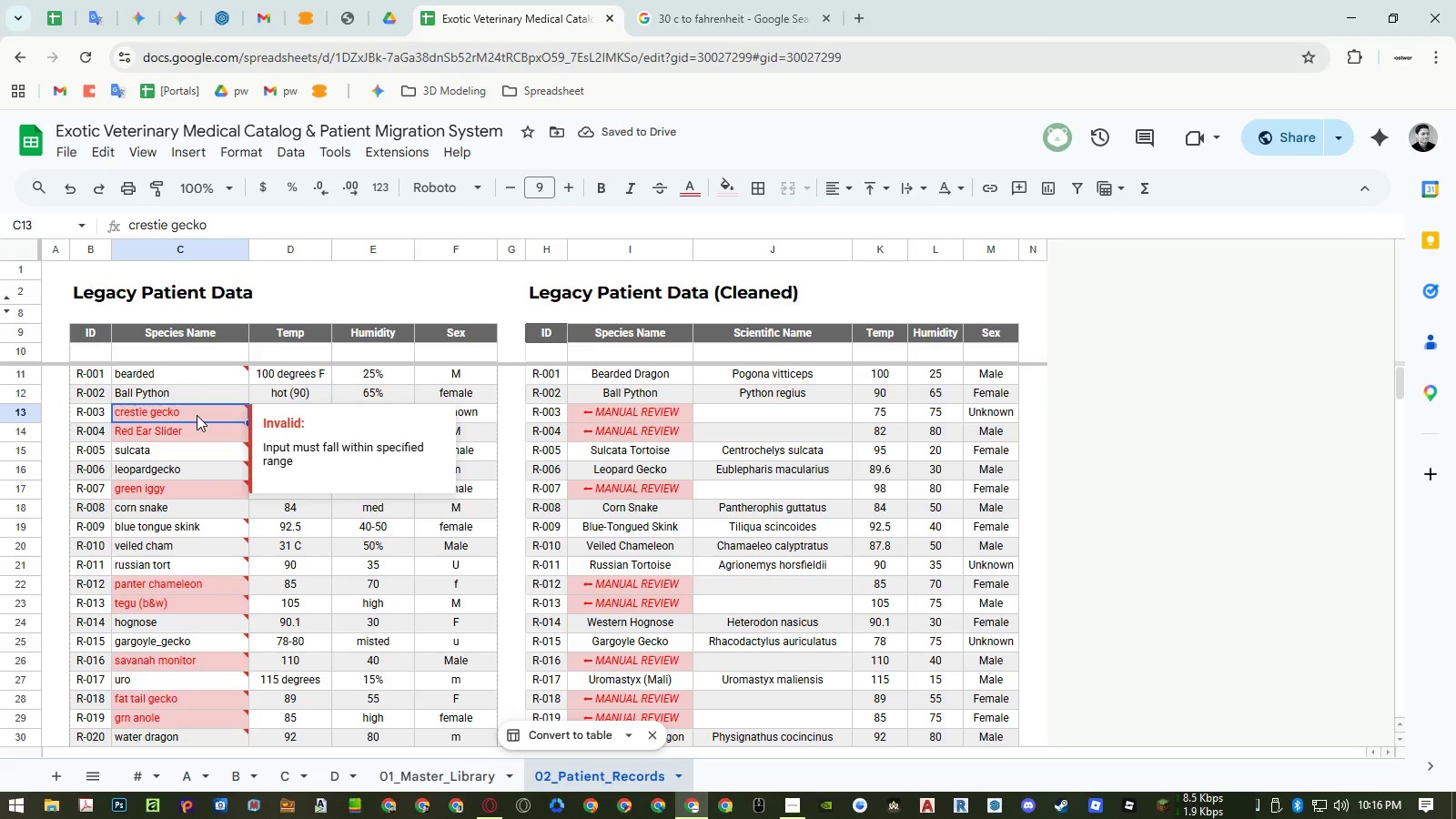 
double_click([197, 415])
 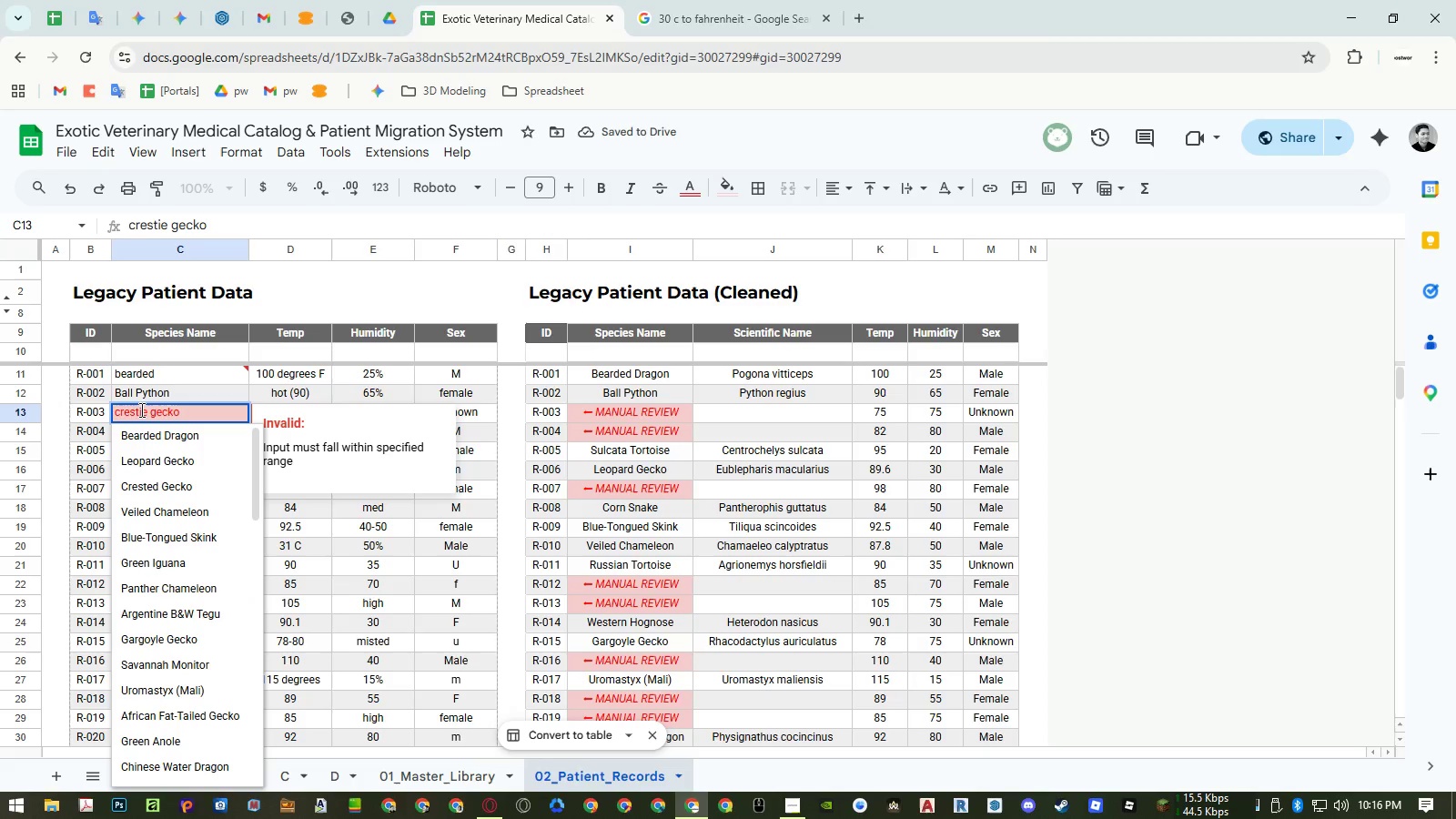 
left_click([146, 410])
 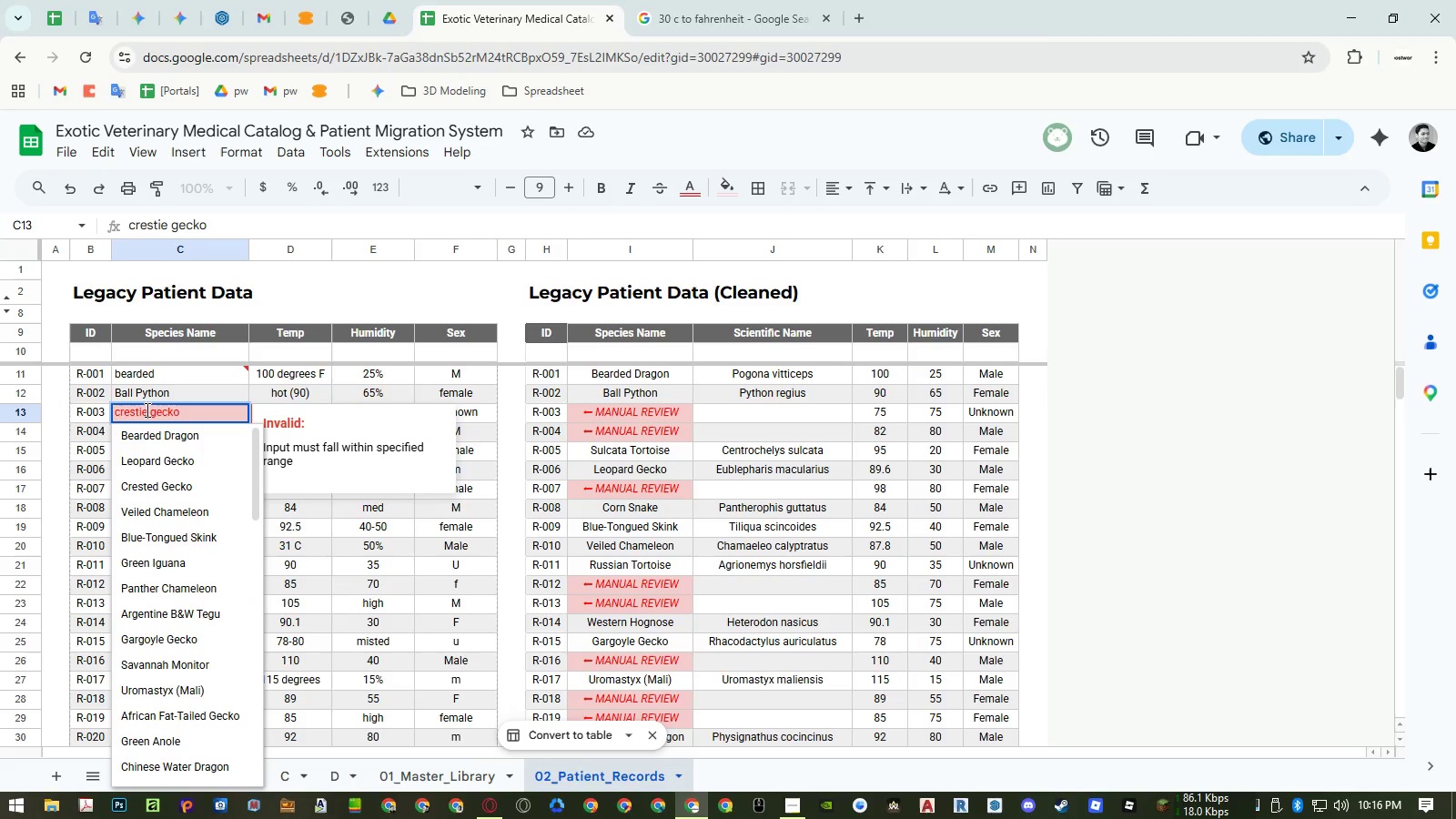 
key(Backspace)
 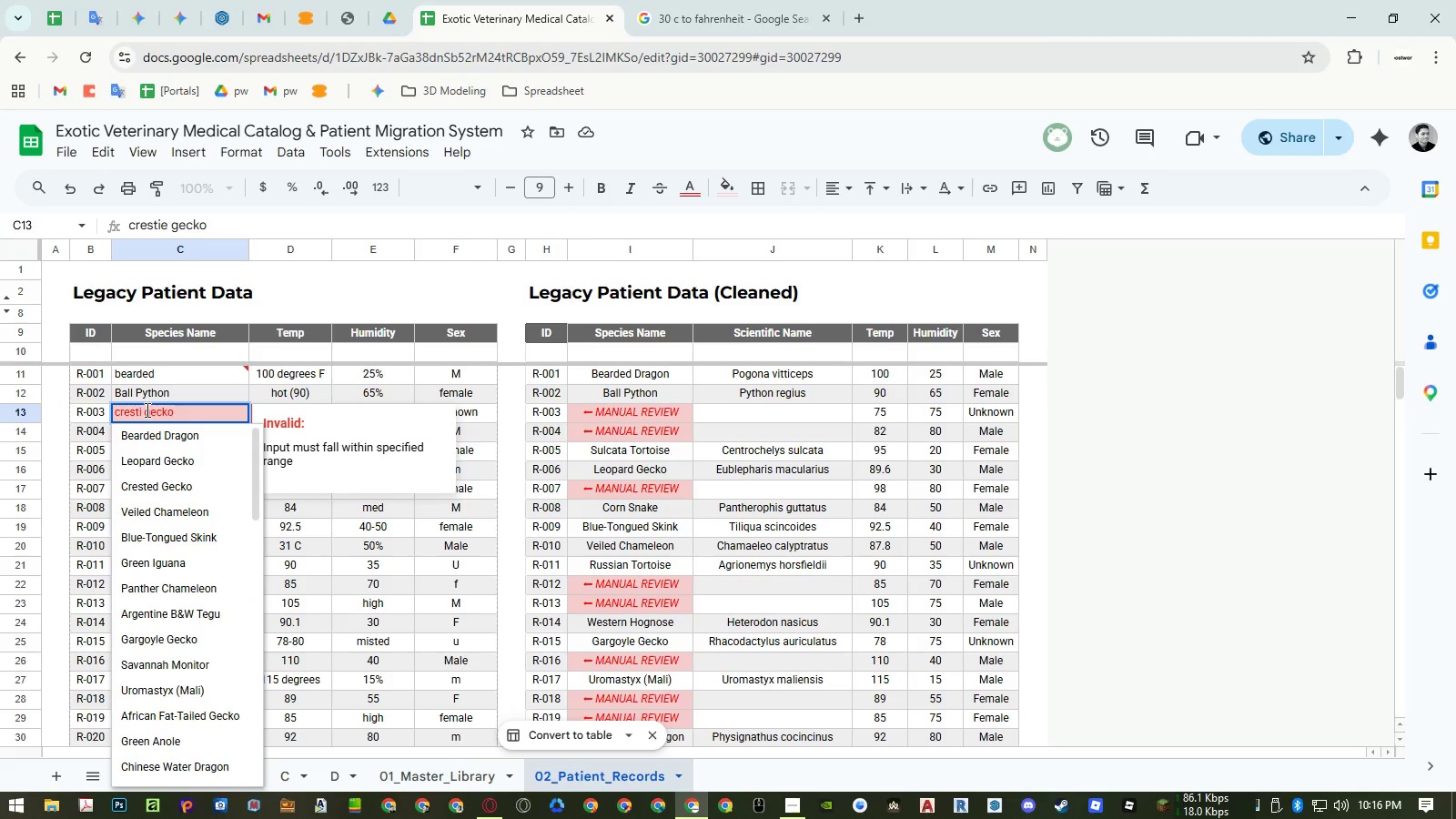 
key(Backspace)
 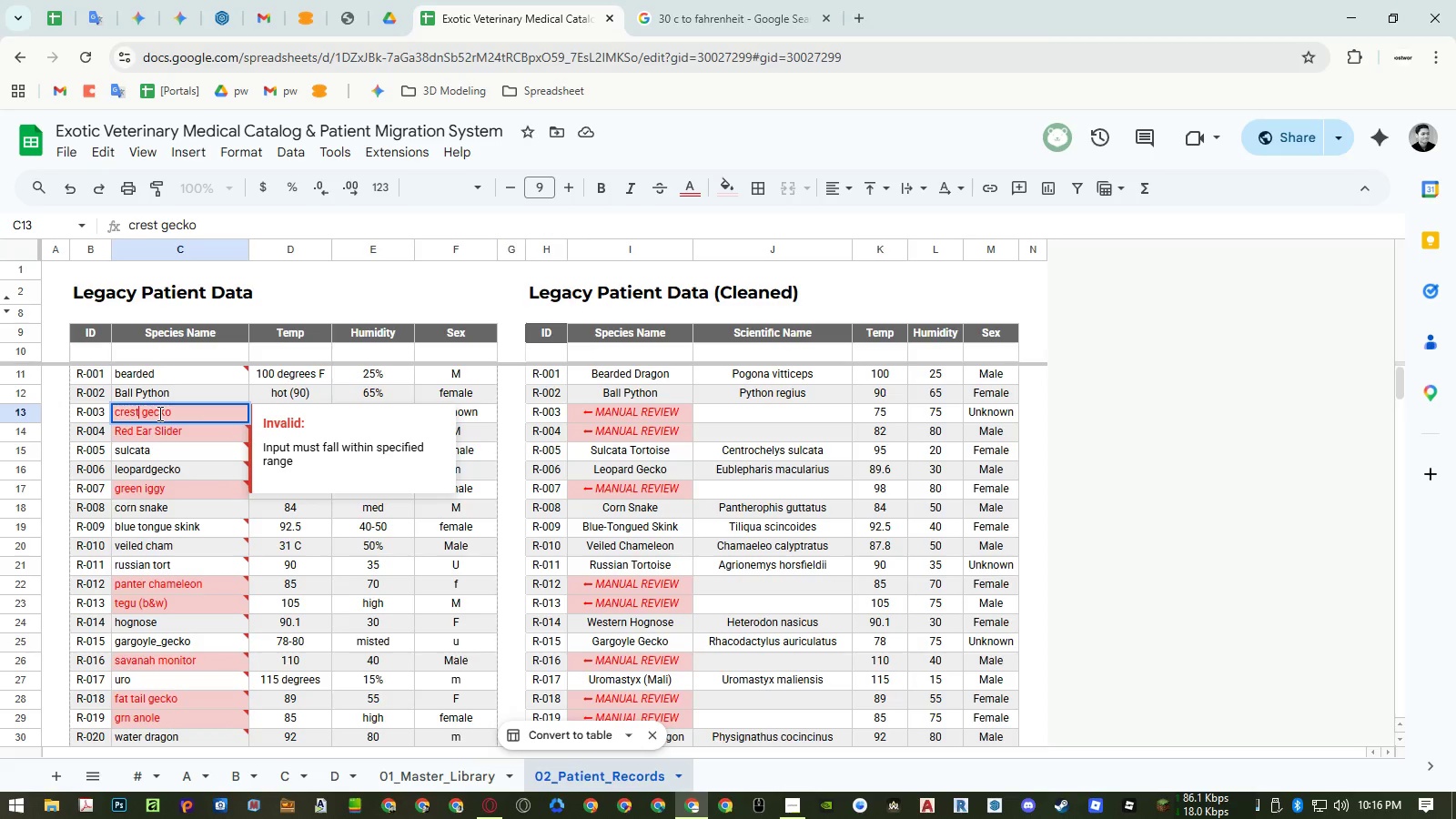 
key(Enter)
 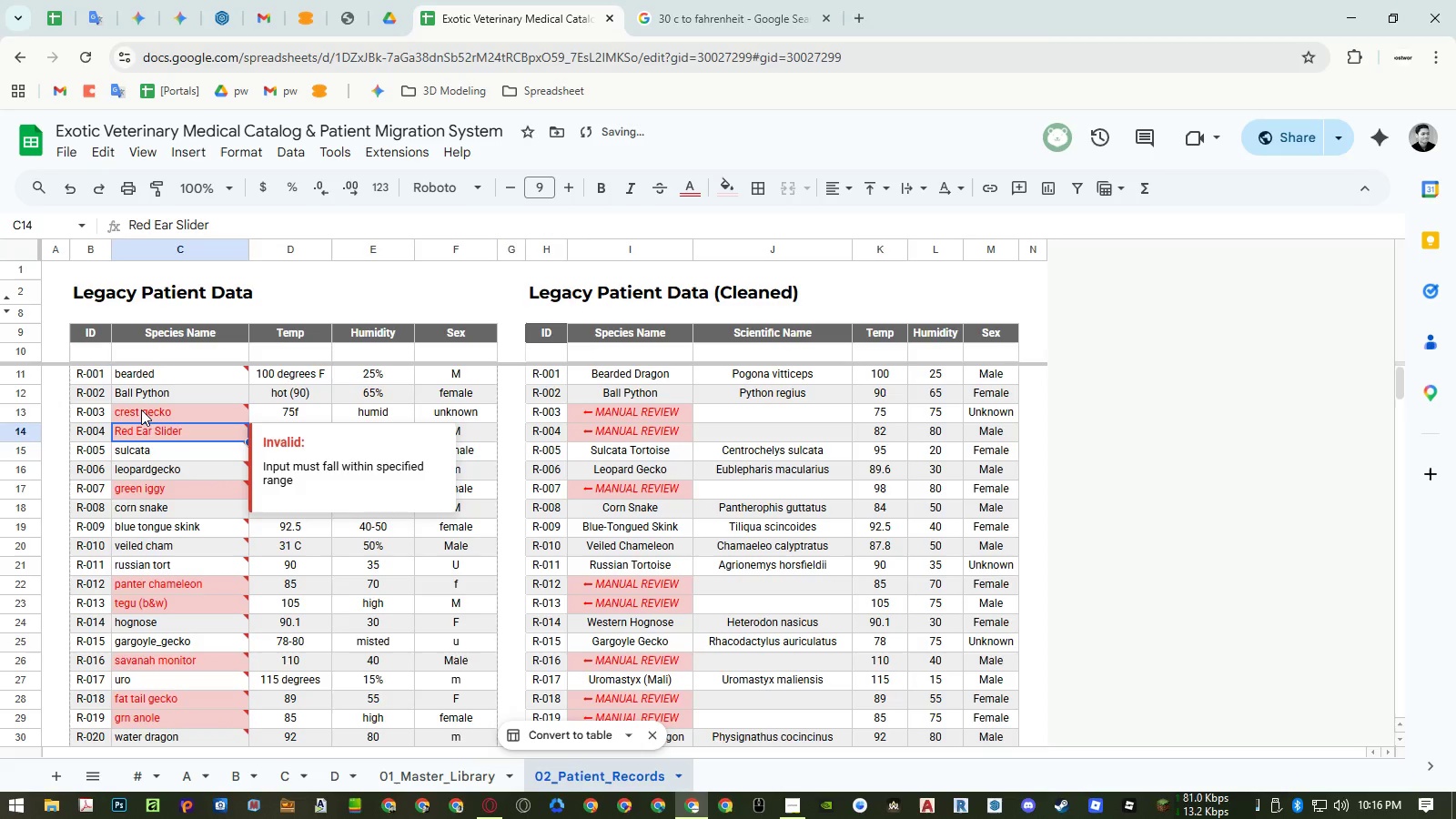 
double_click([141, 410])
 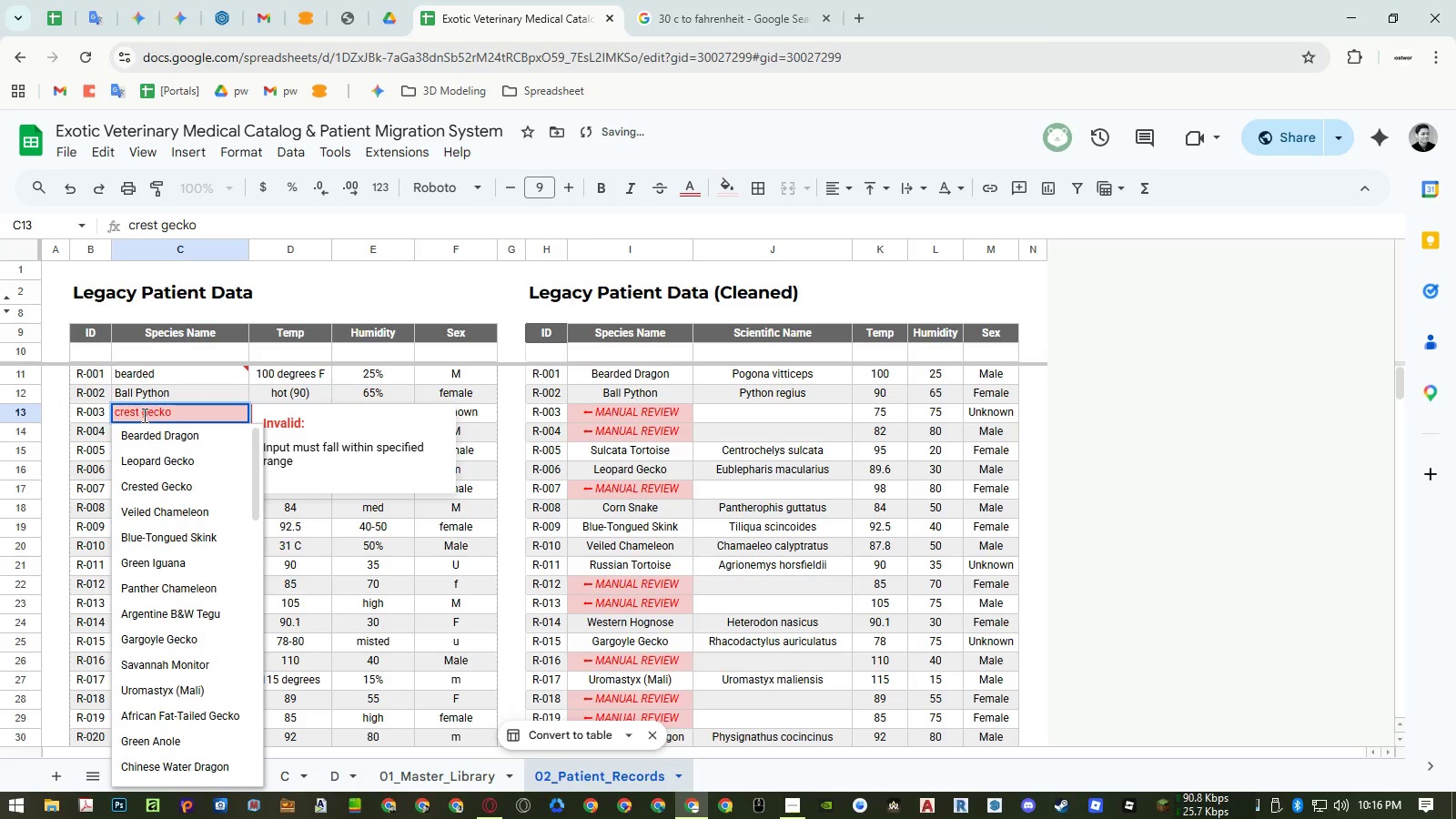 
left_click_drag(start_coordinate=[143, 415], to_coordinate=[67, 410])
 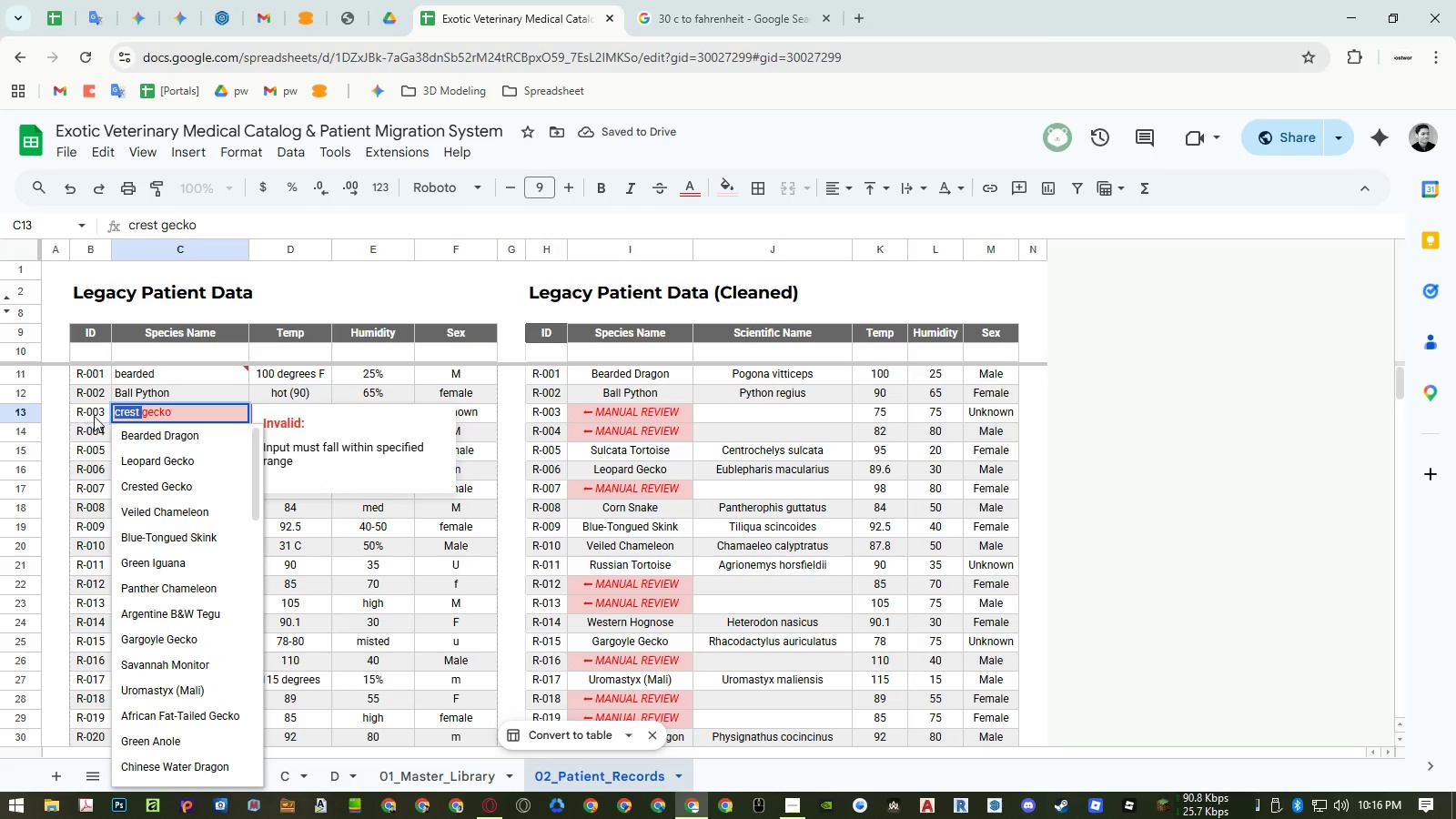 
key(Backspace)
 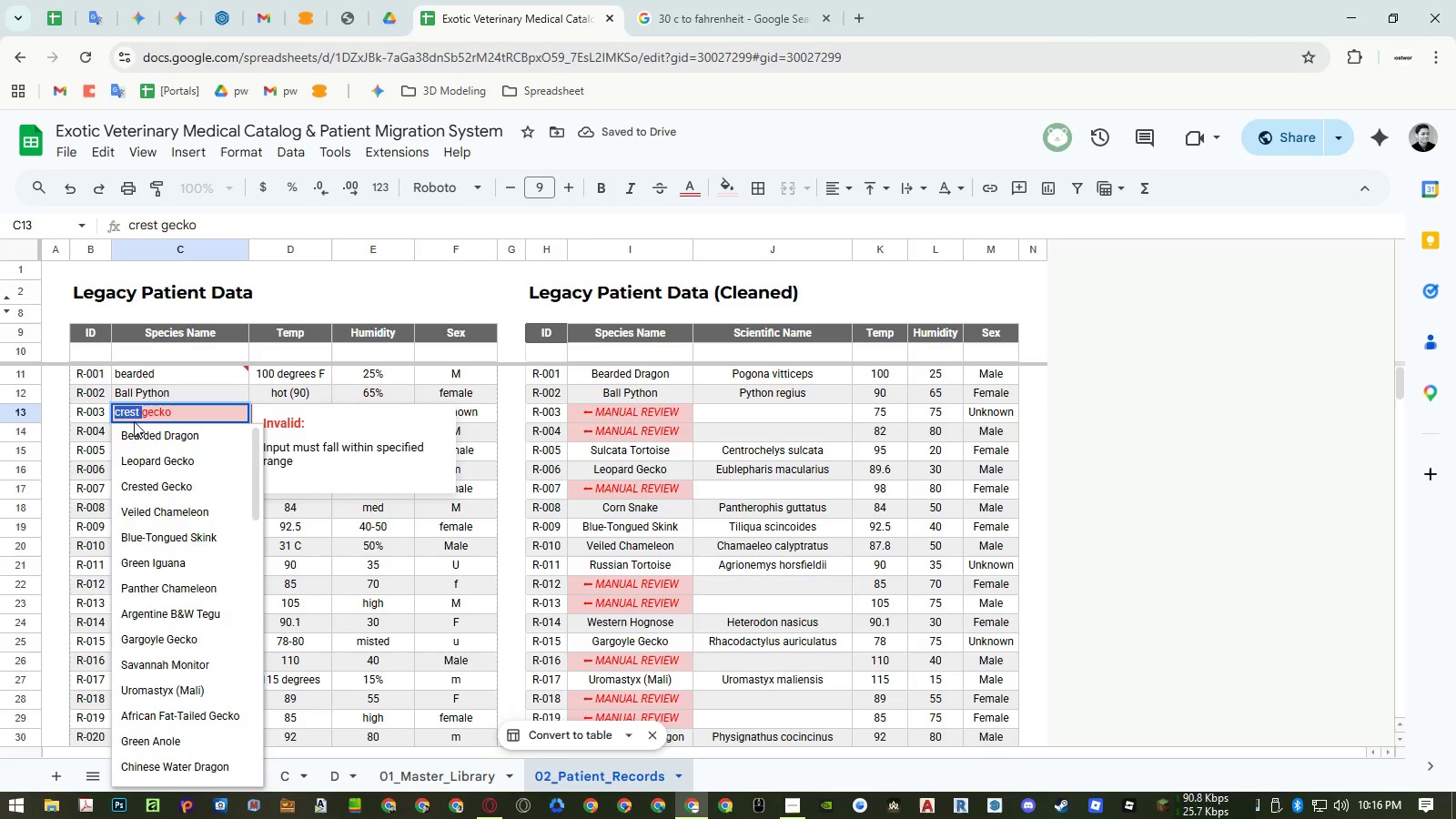 
mouse_move([168, 422])
 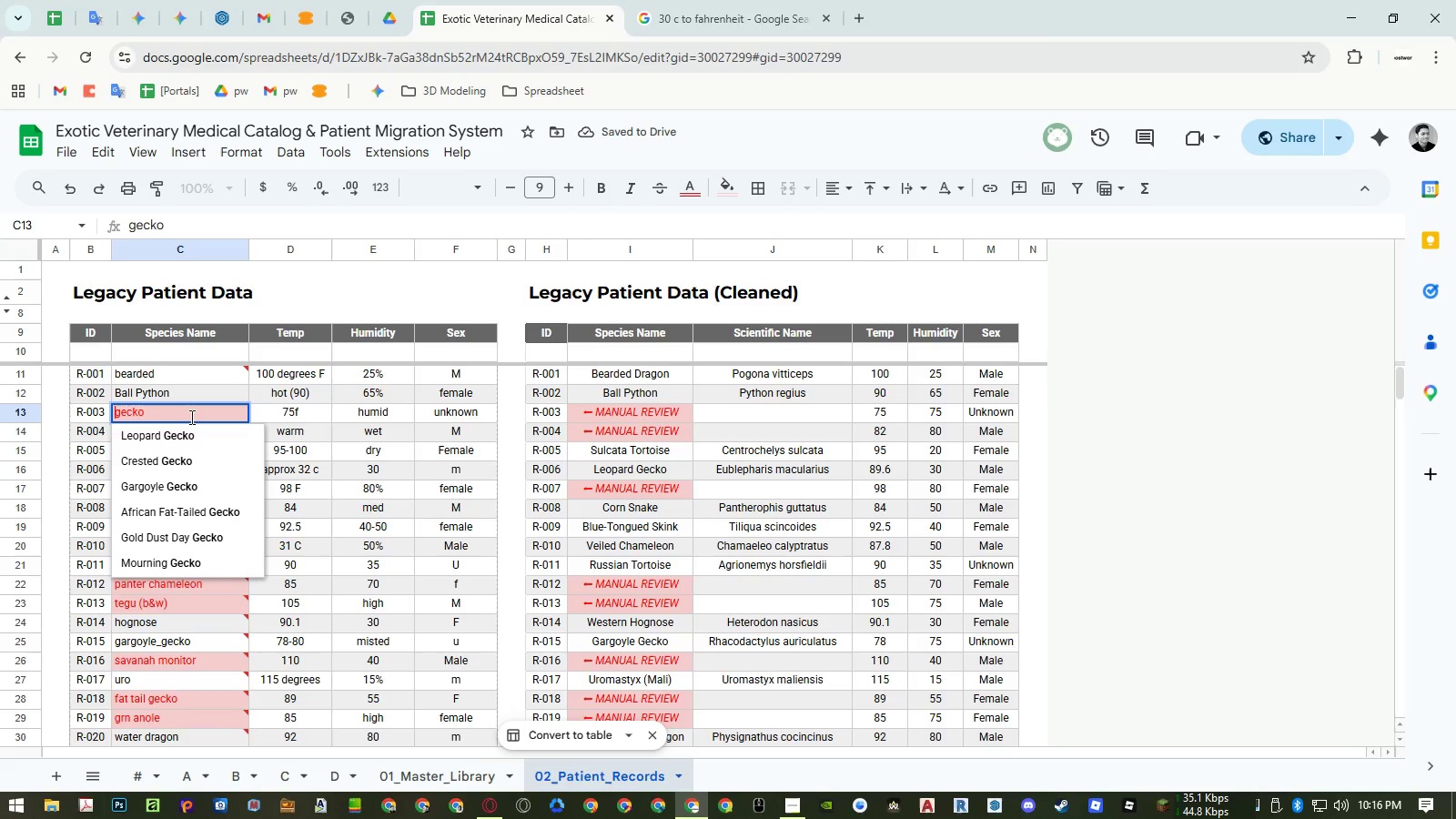 
left_click([190, 417])
 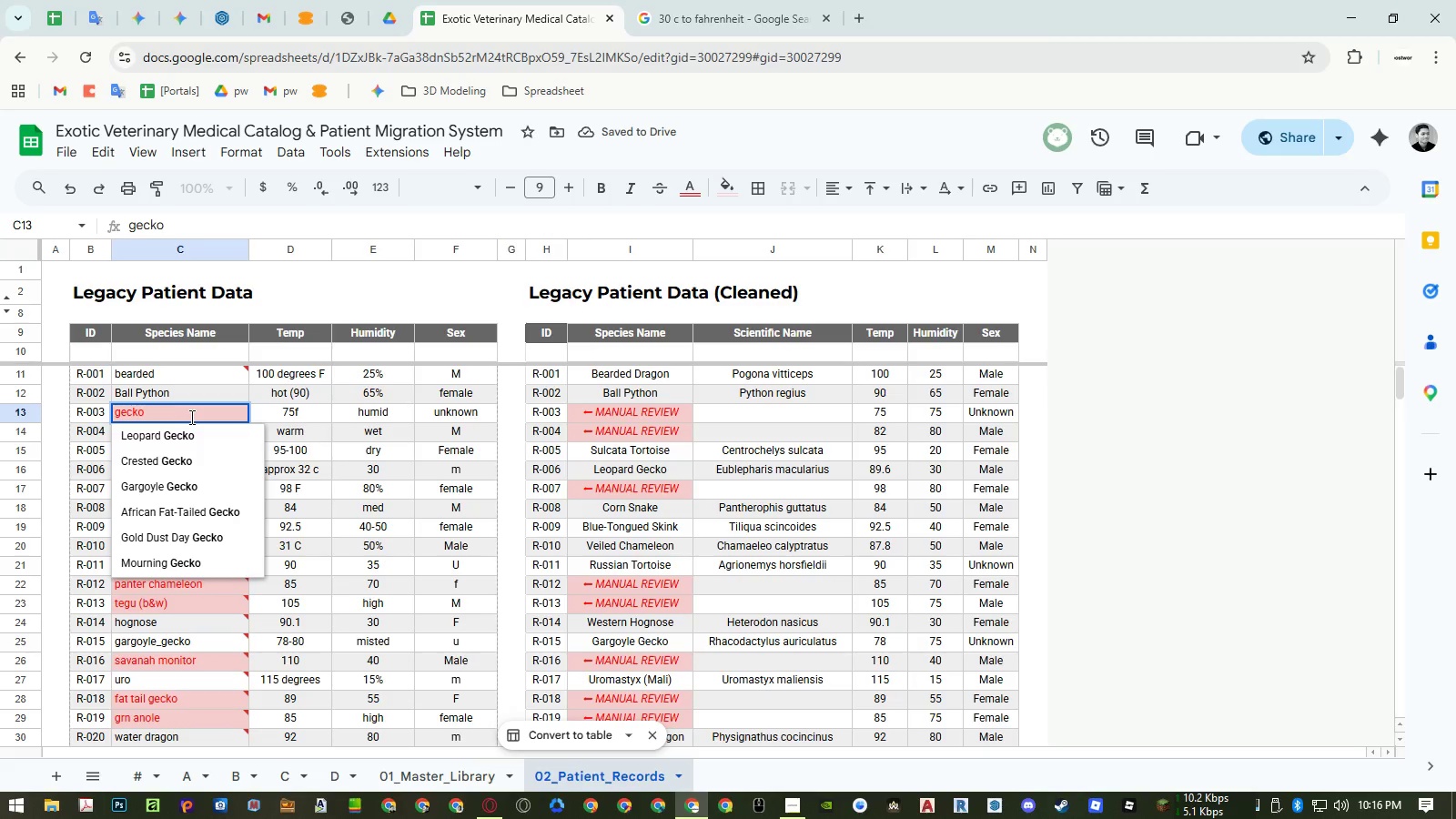 
type( crested)
 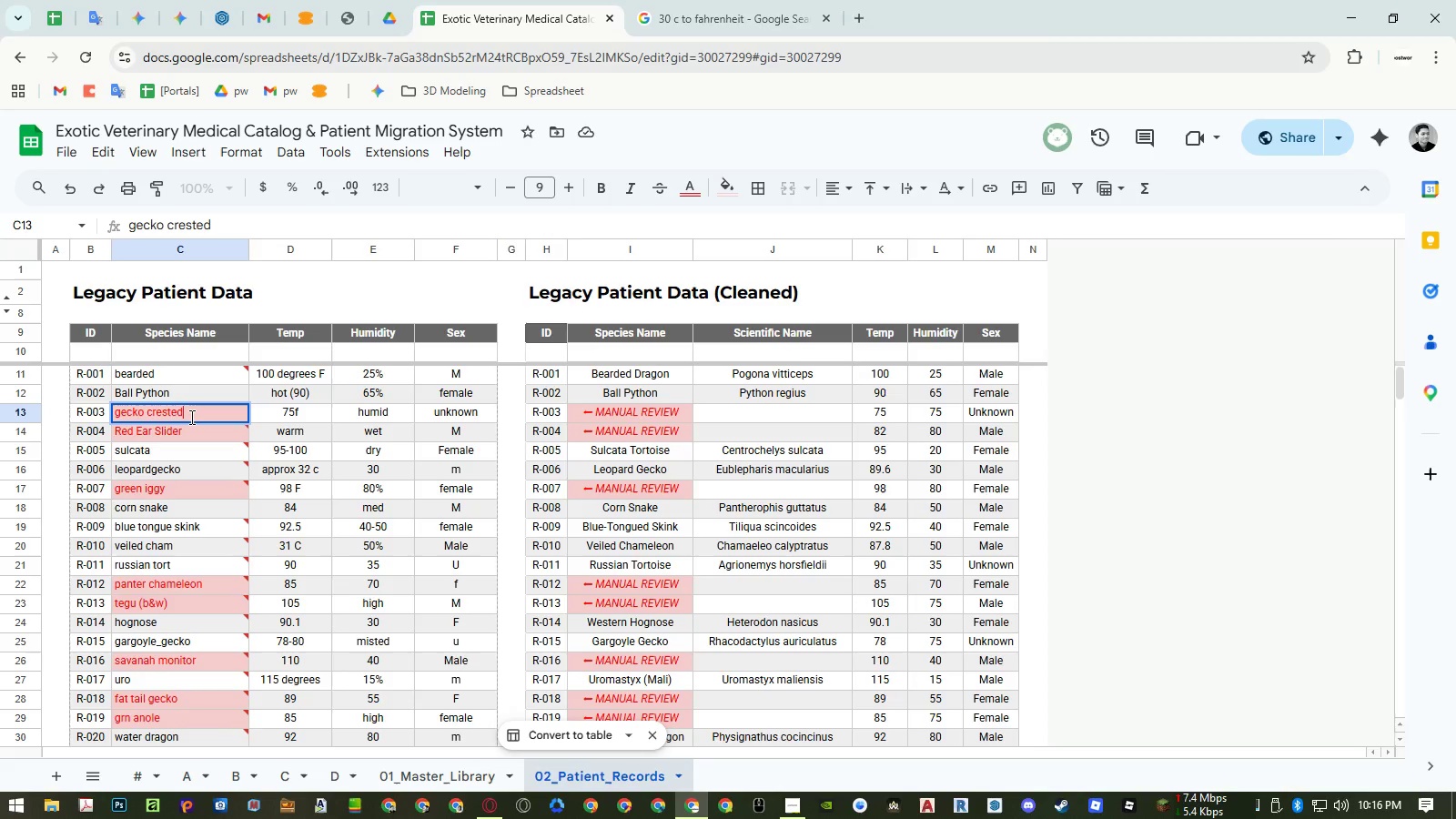 
key(Enter)
 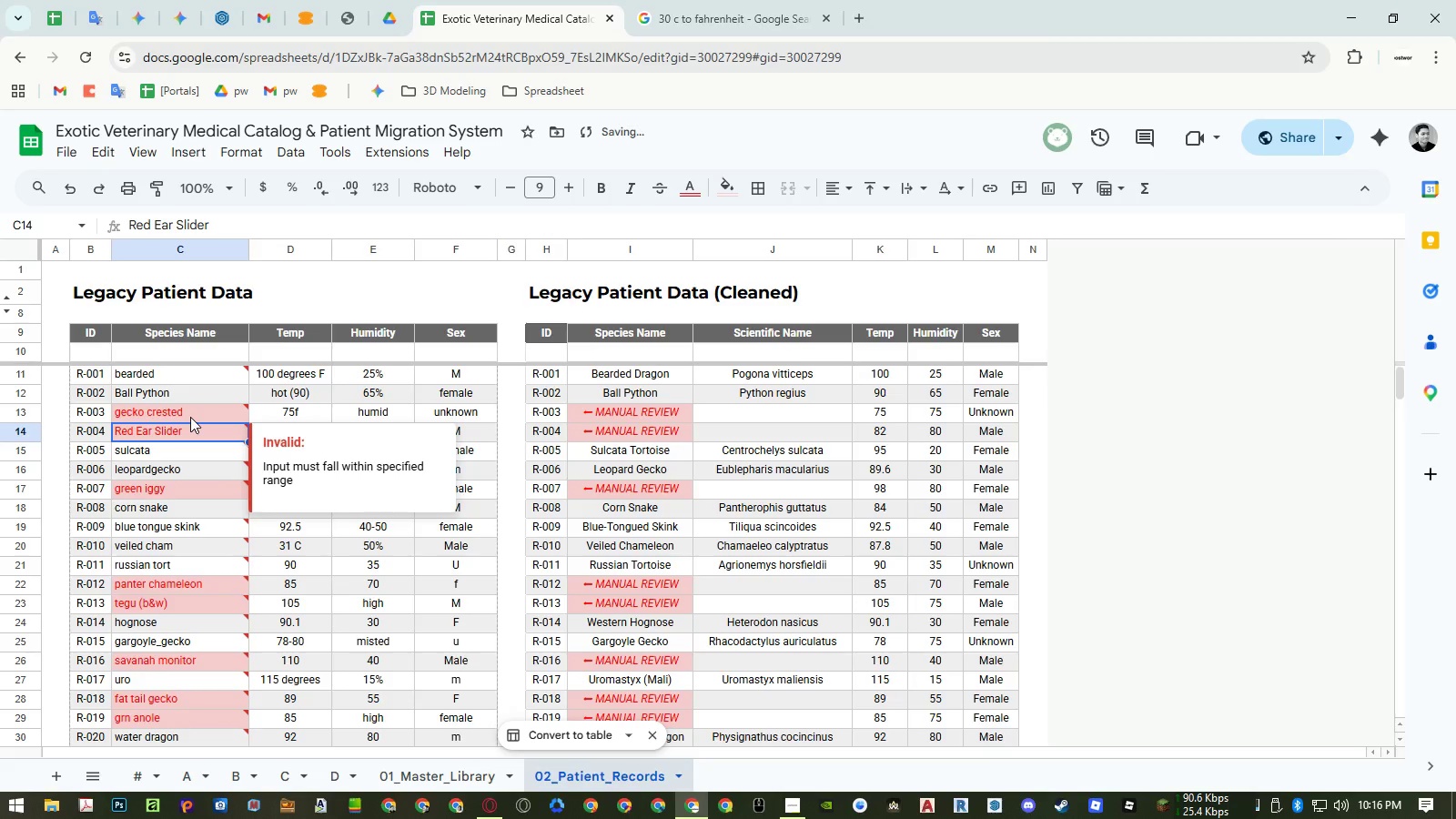 
key(Control+ControlLeft)
 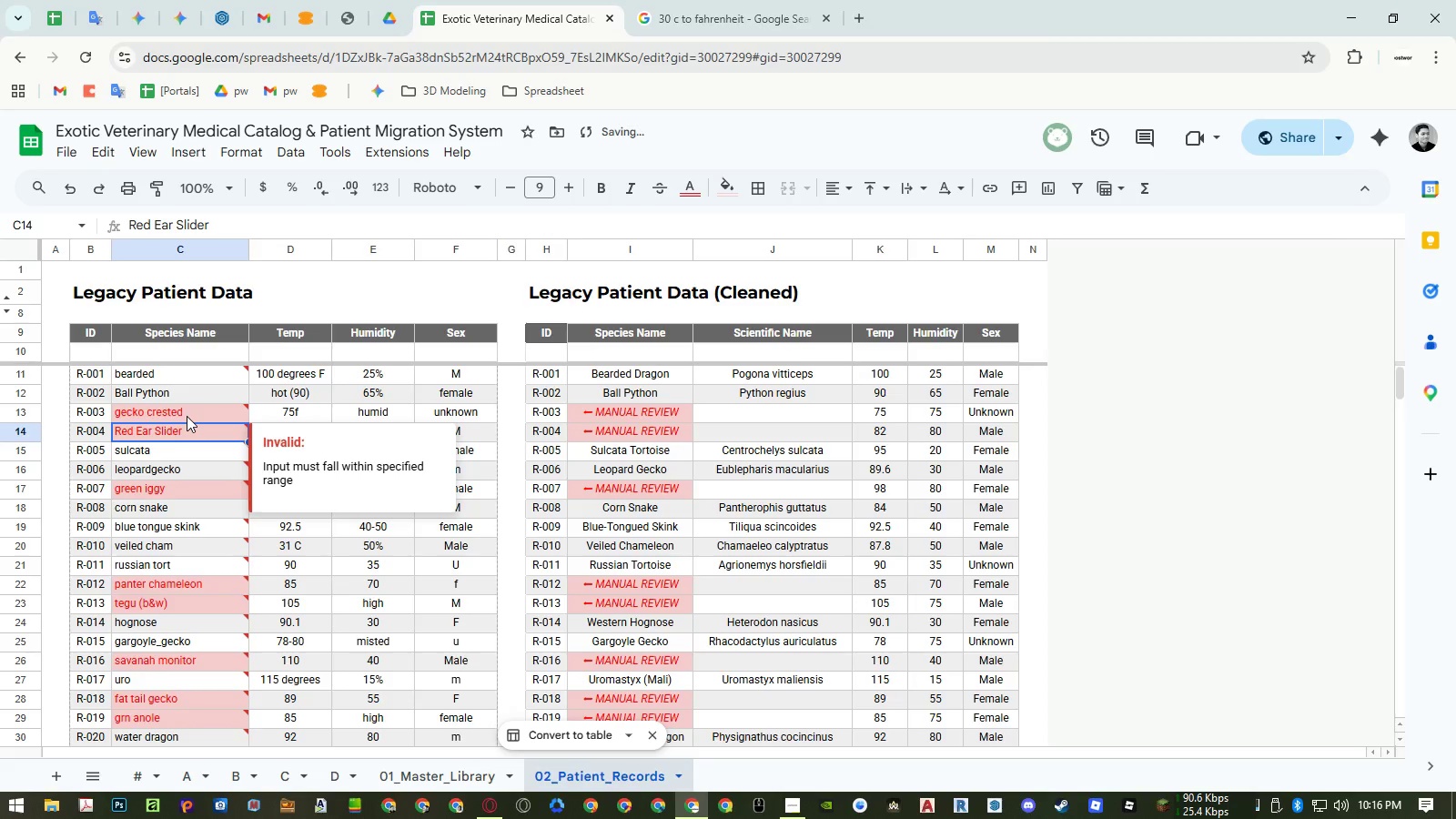 
key(Control+ControlLeft)
 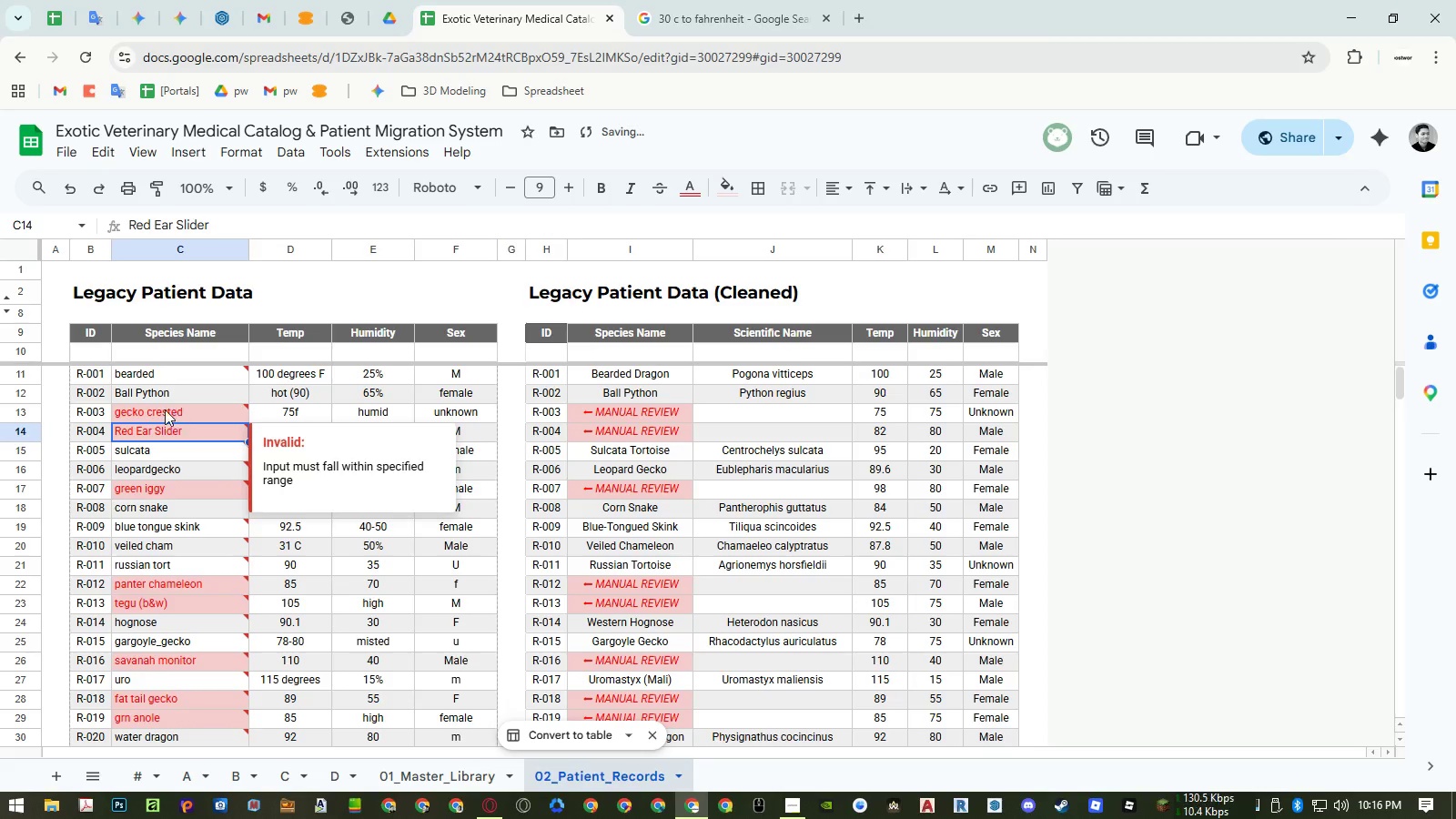 
key(Control+Z)
 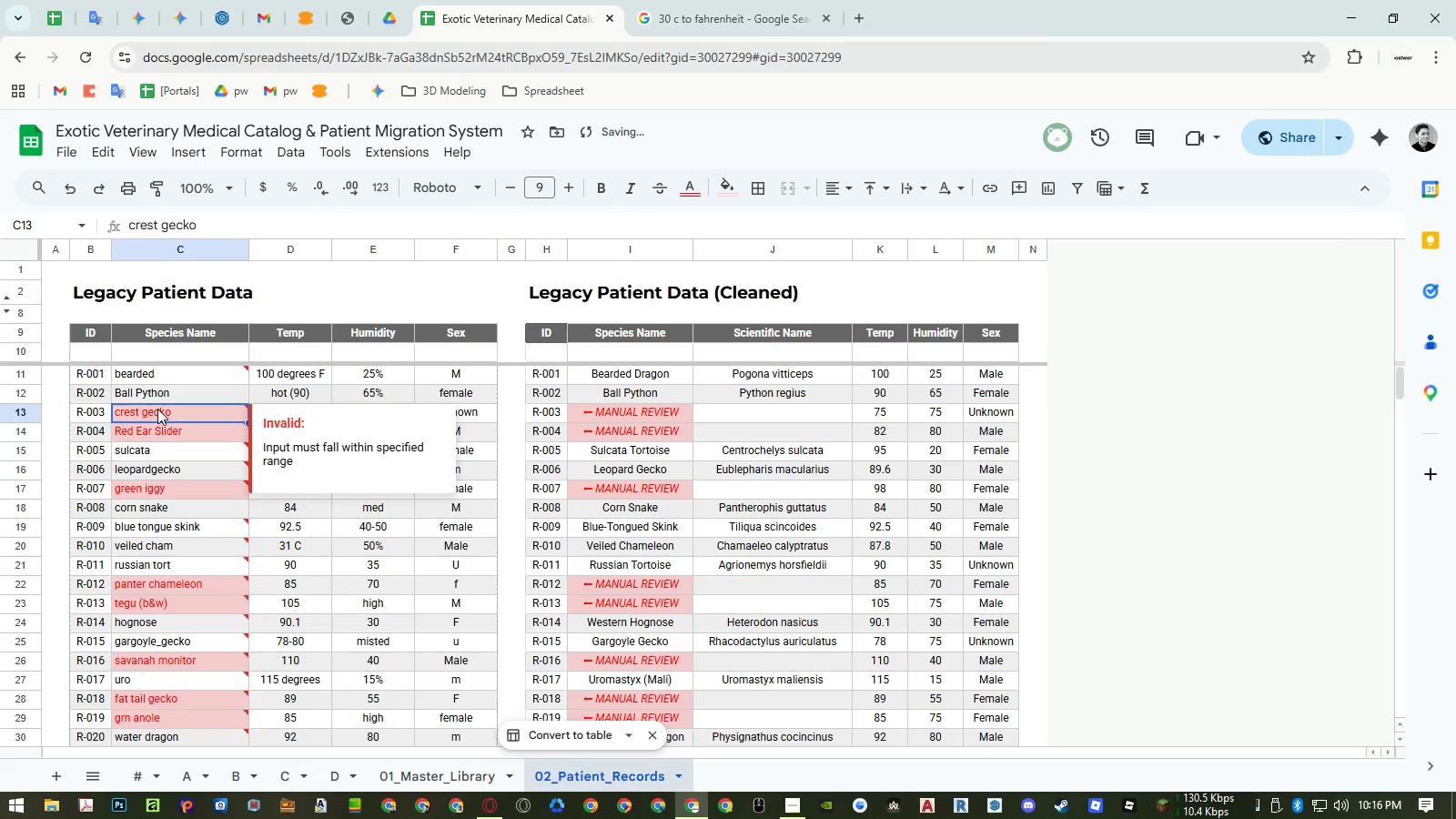 
type(cres)
 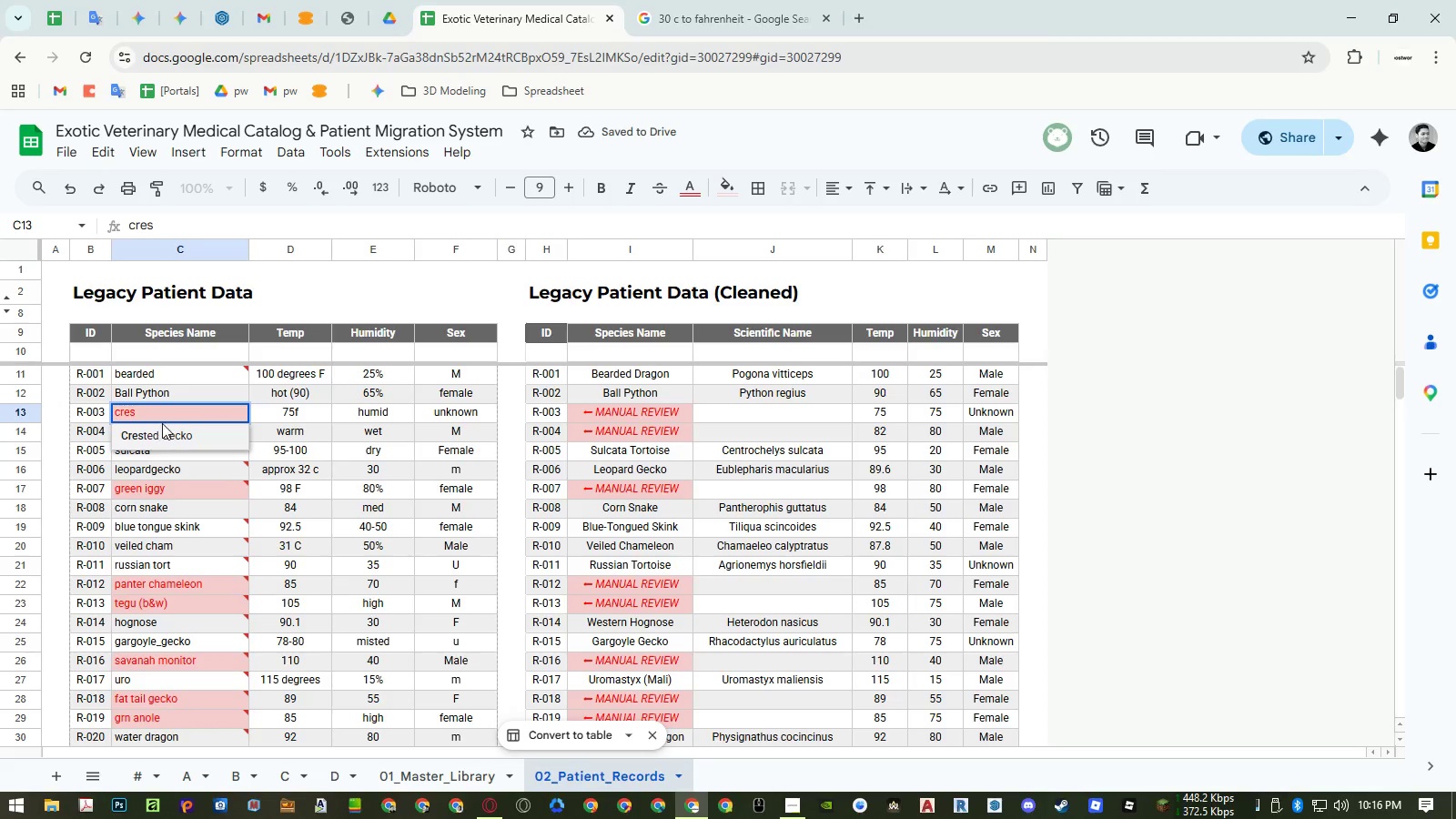 
type(ted gec)
 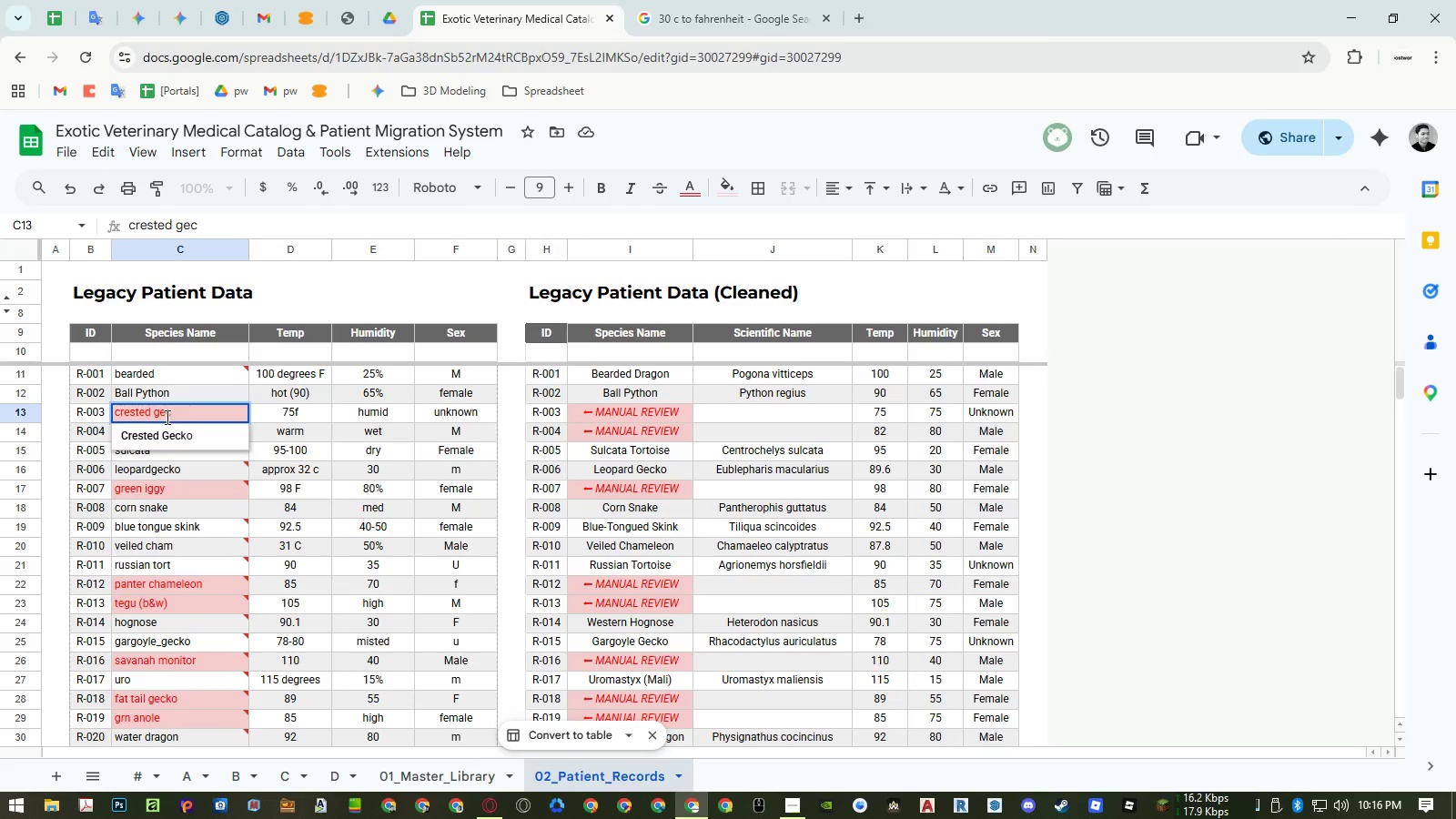 
key(Enter)
 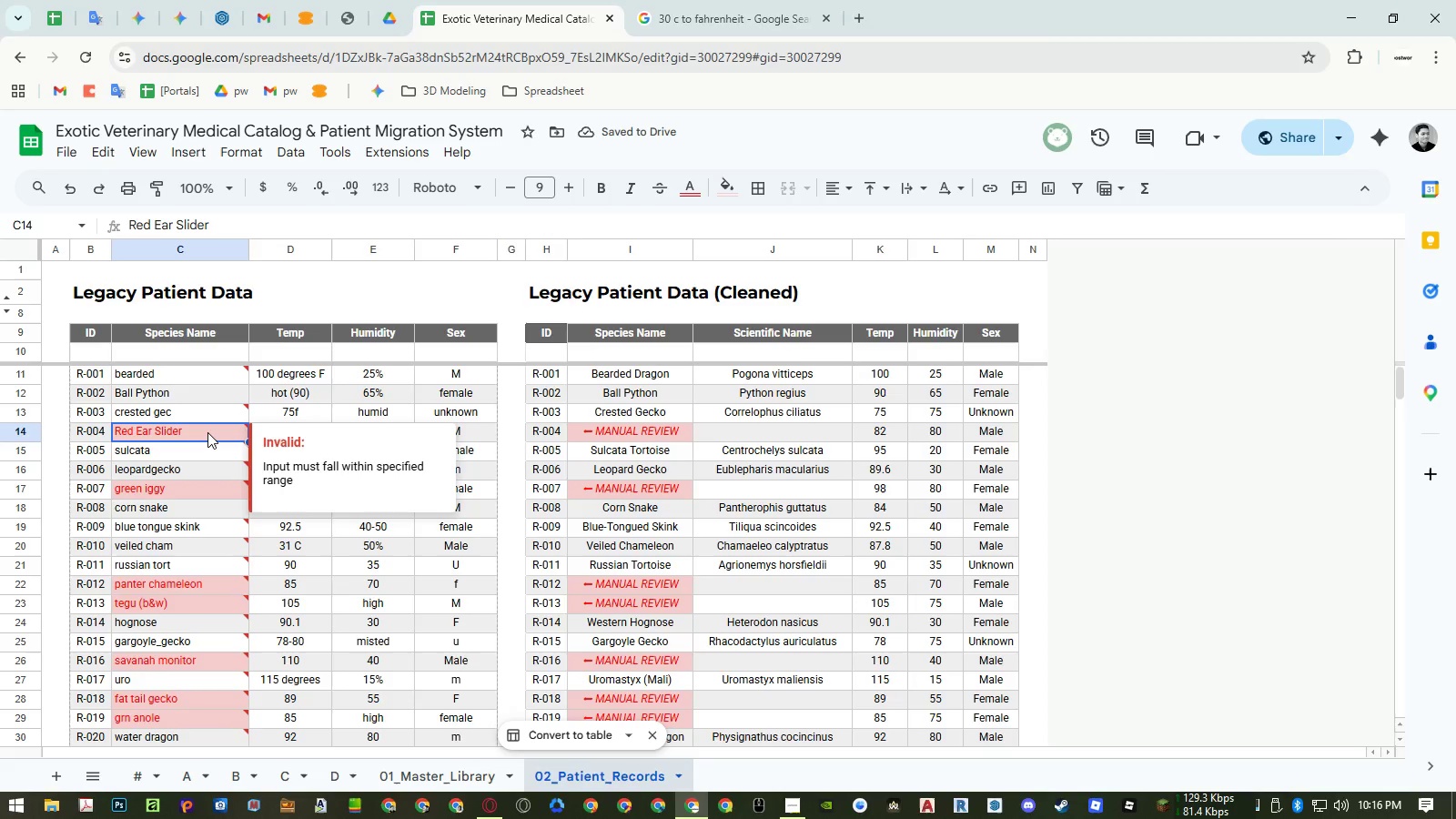 
wait(5.39)
 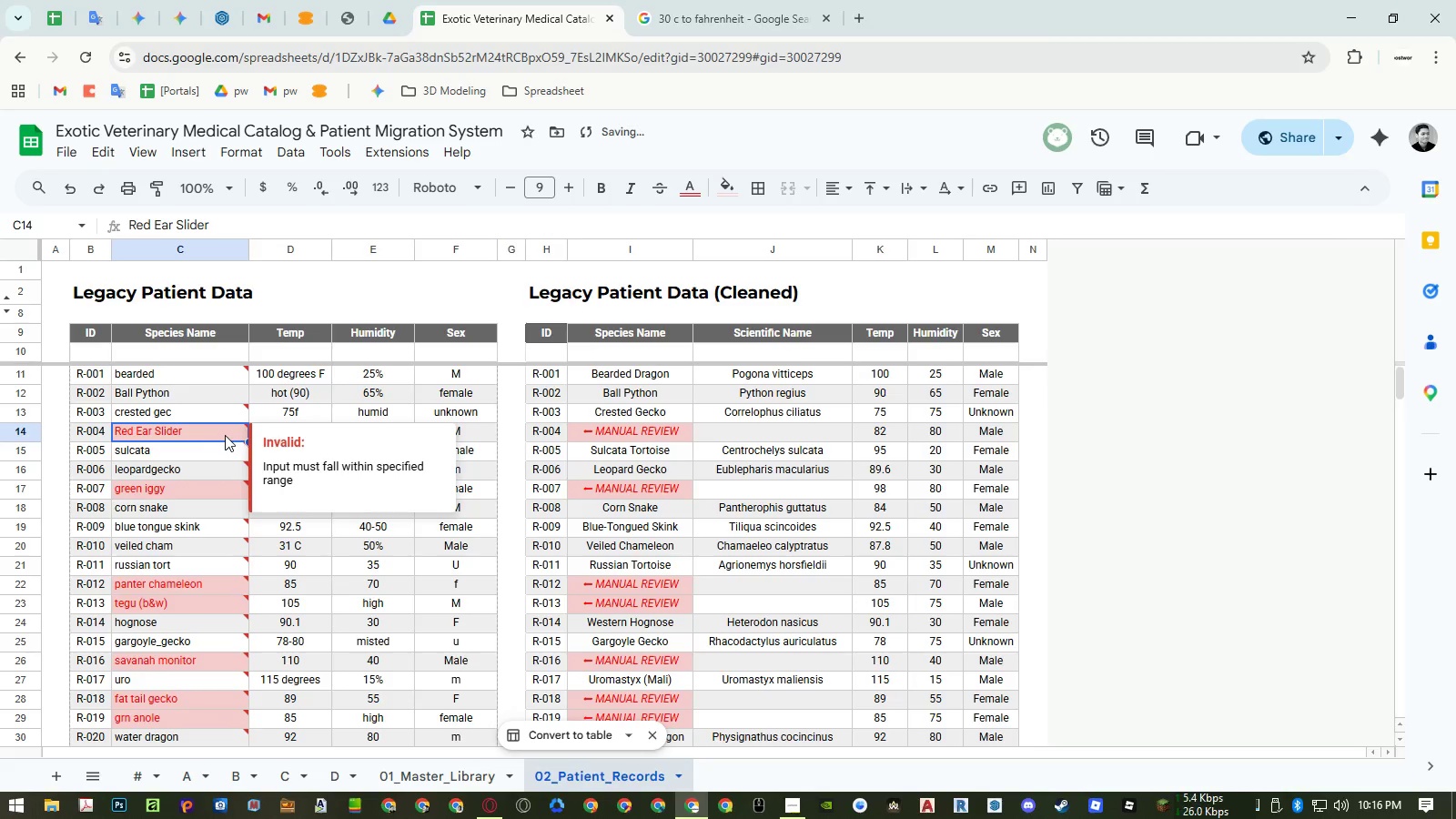 
type(red)
key(Escape)
 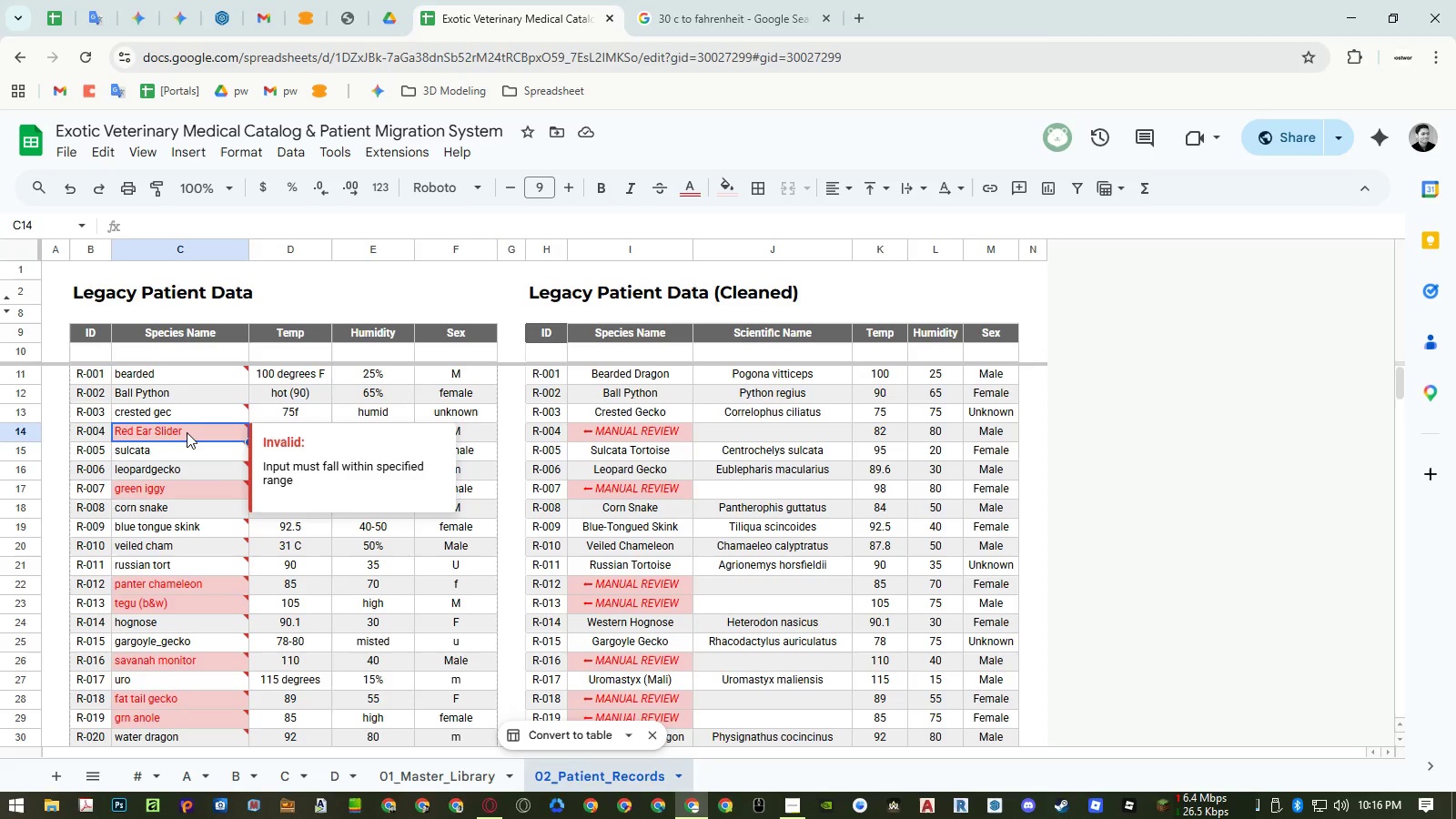 
double_click([183, 432])
 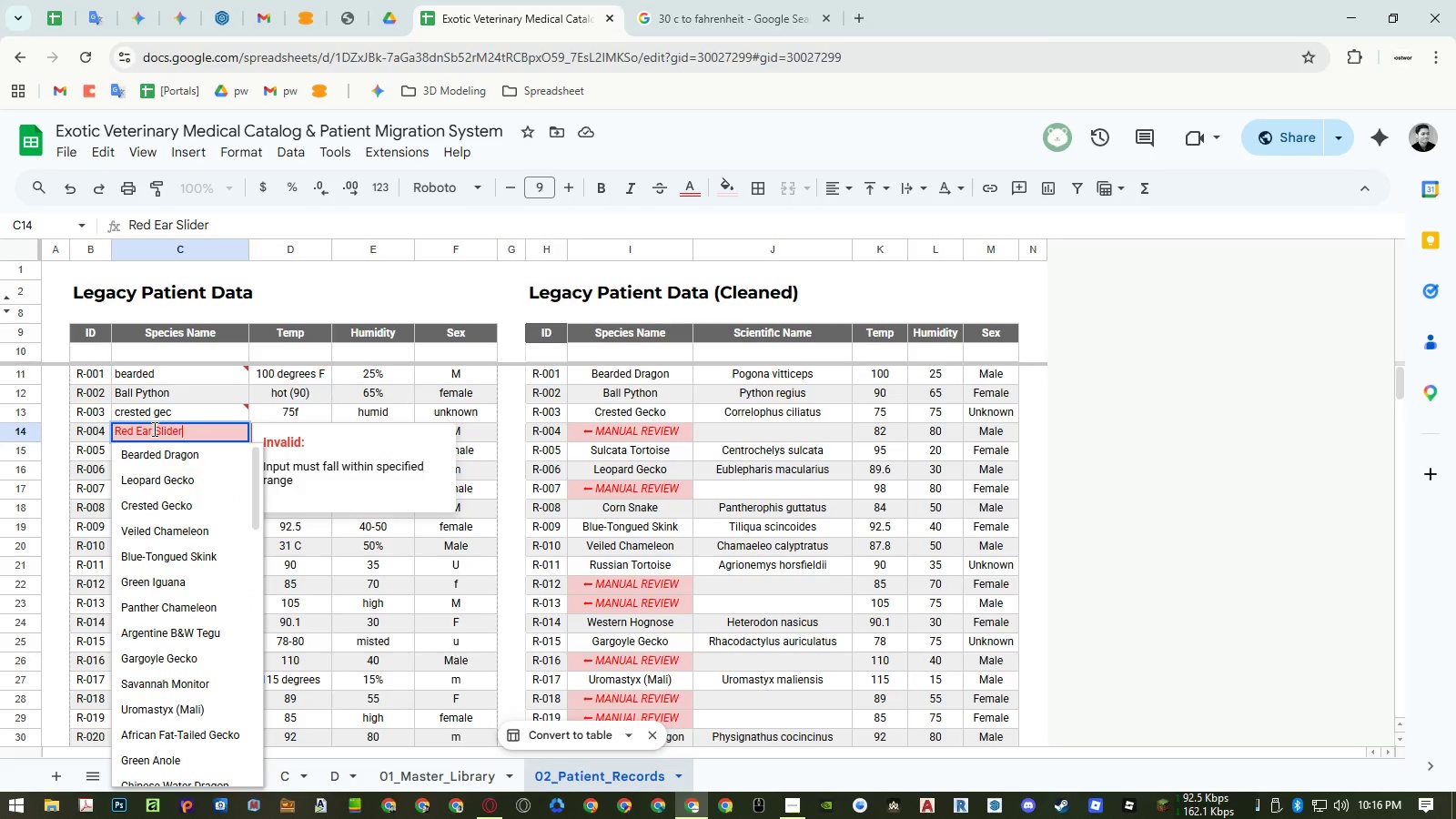 
left_click([153, 429])
 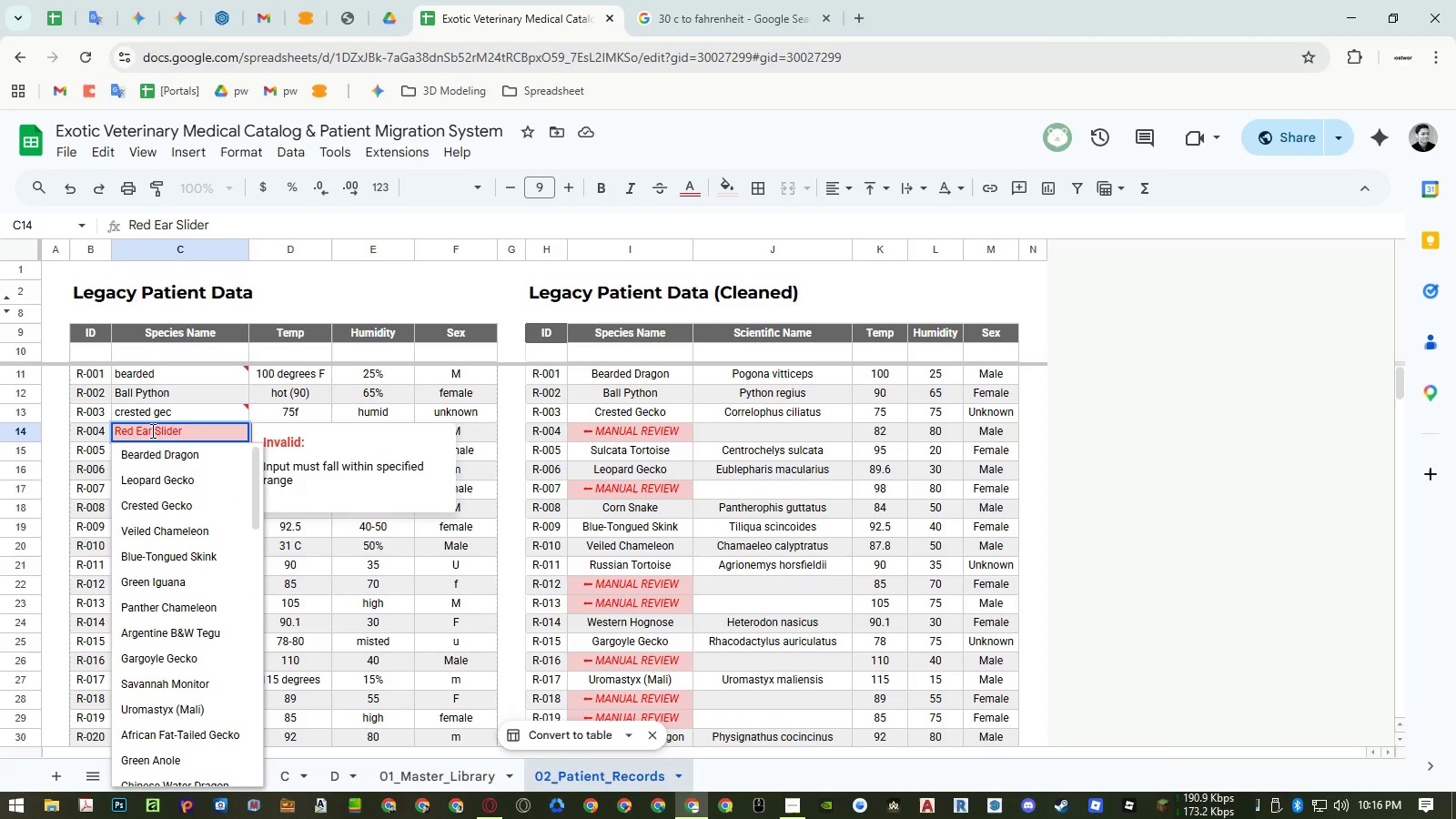 
type(ed)
 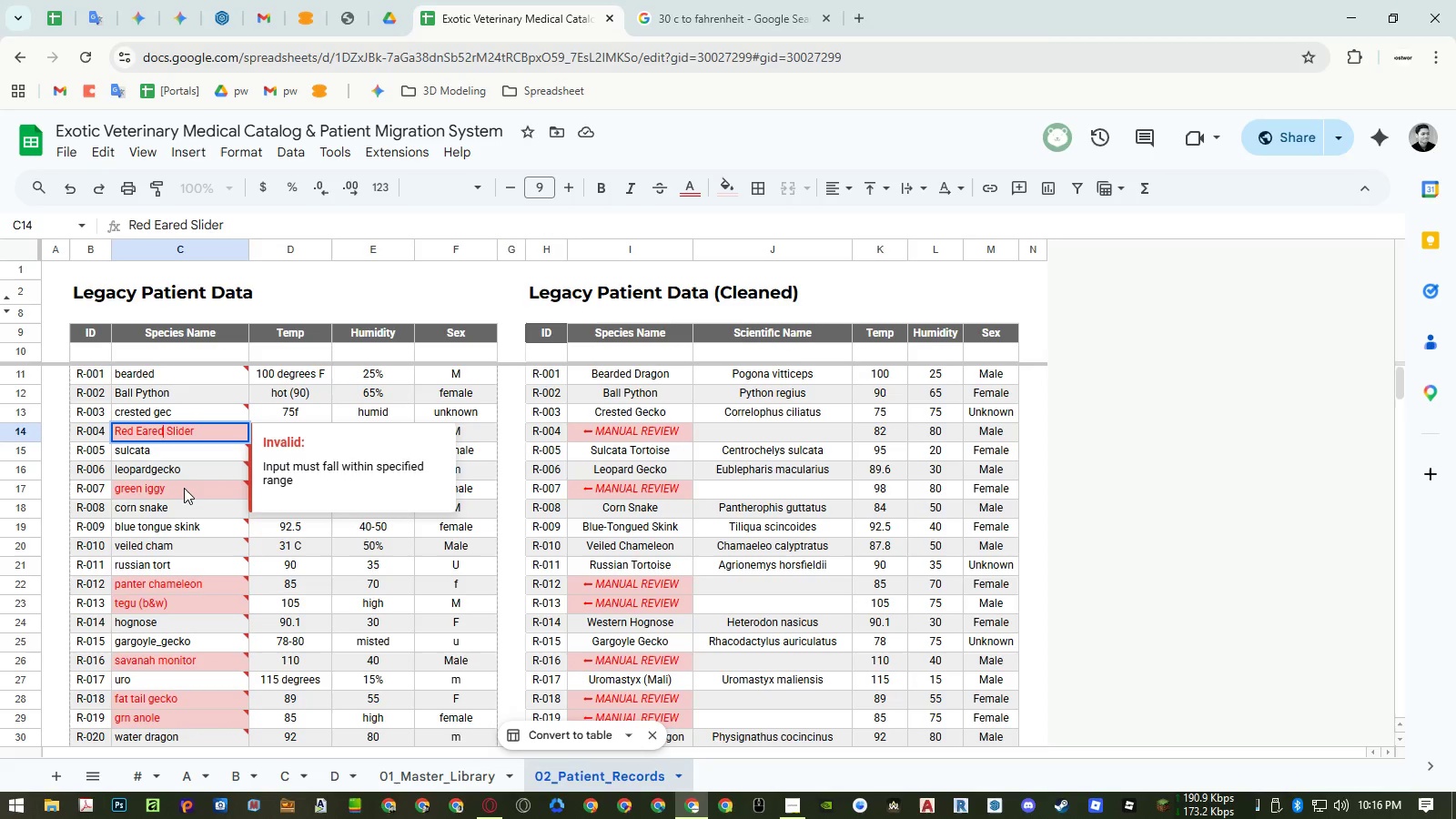 
left_click([184, 488])
 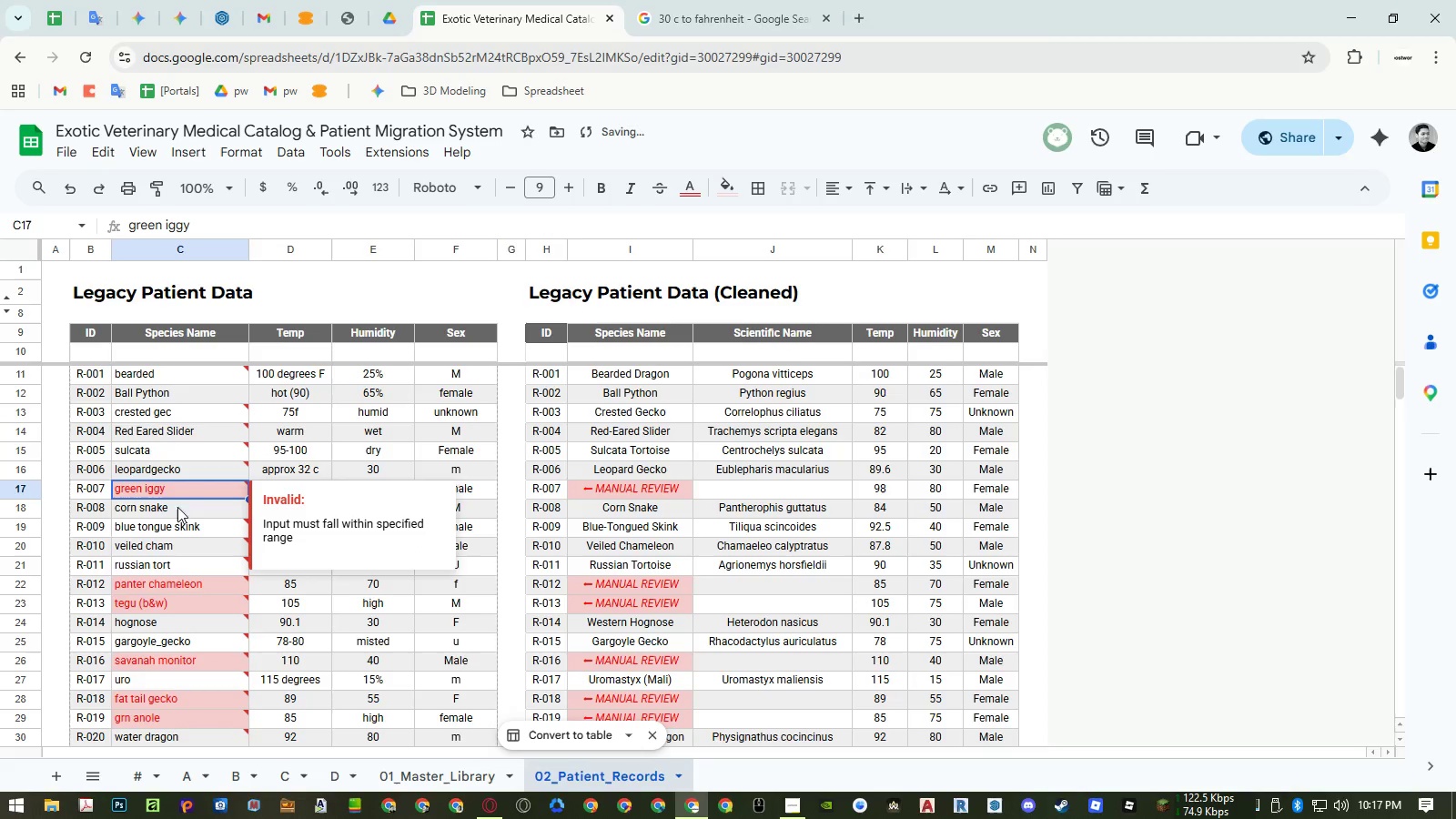 
left_click([169, 591])
 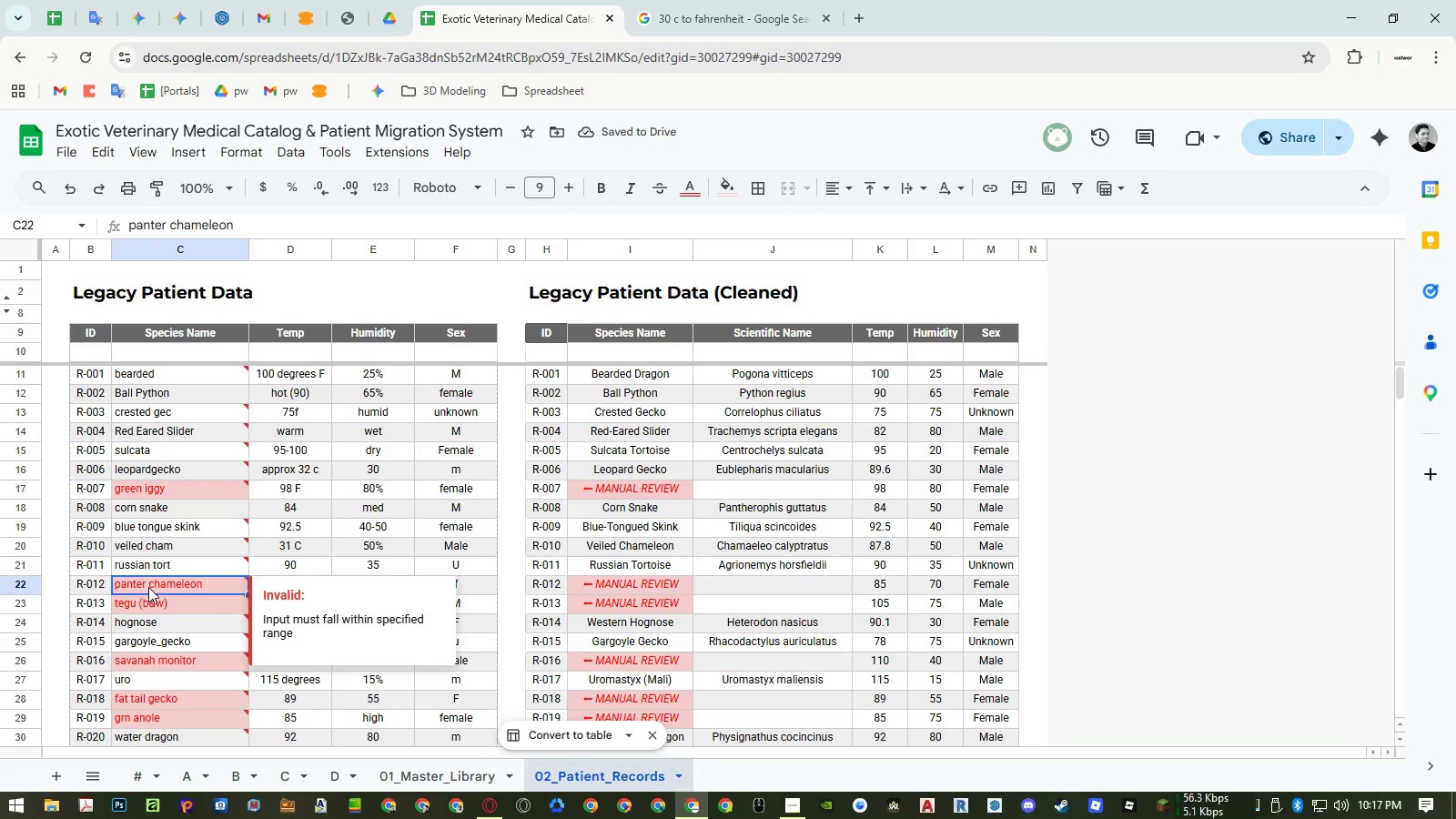 
double_click([148, 587])
 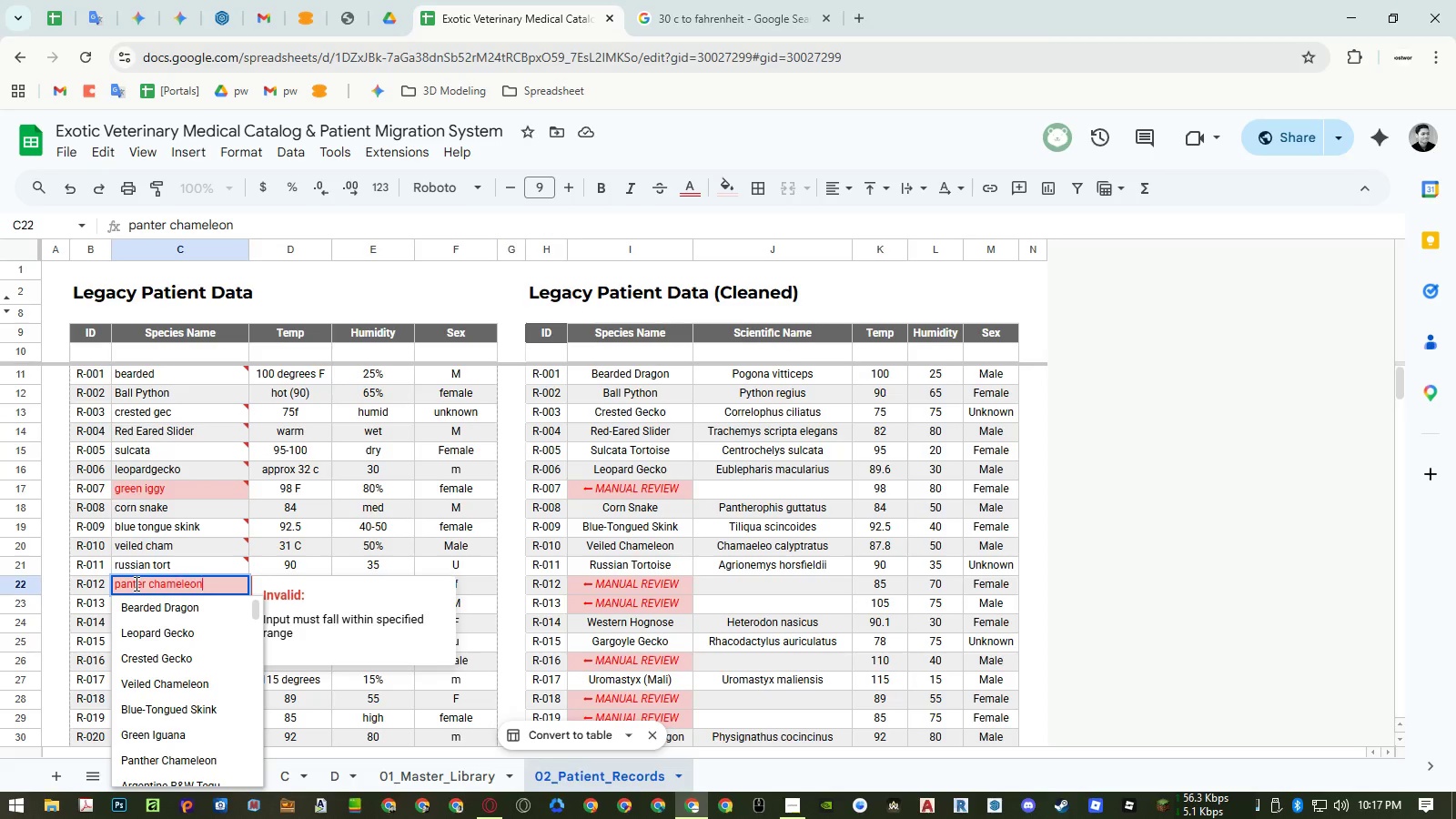 
left_click([135, 583])
 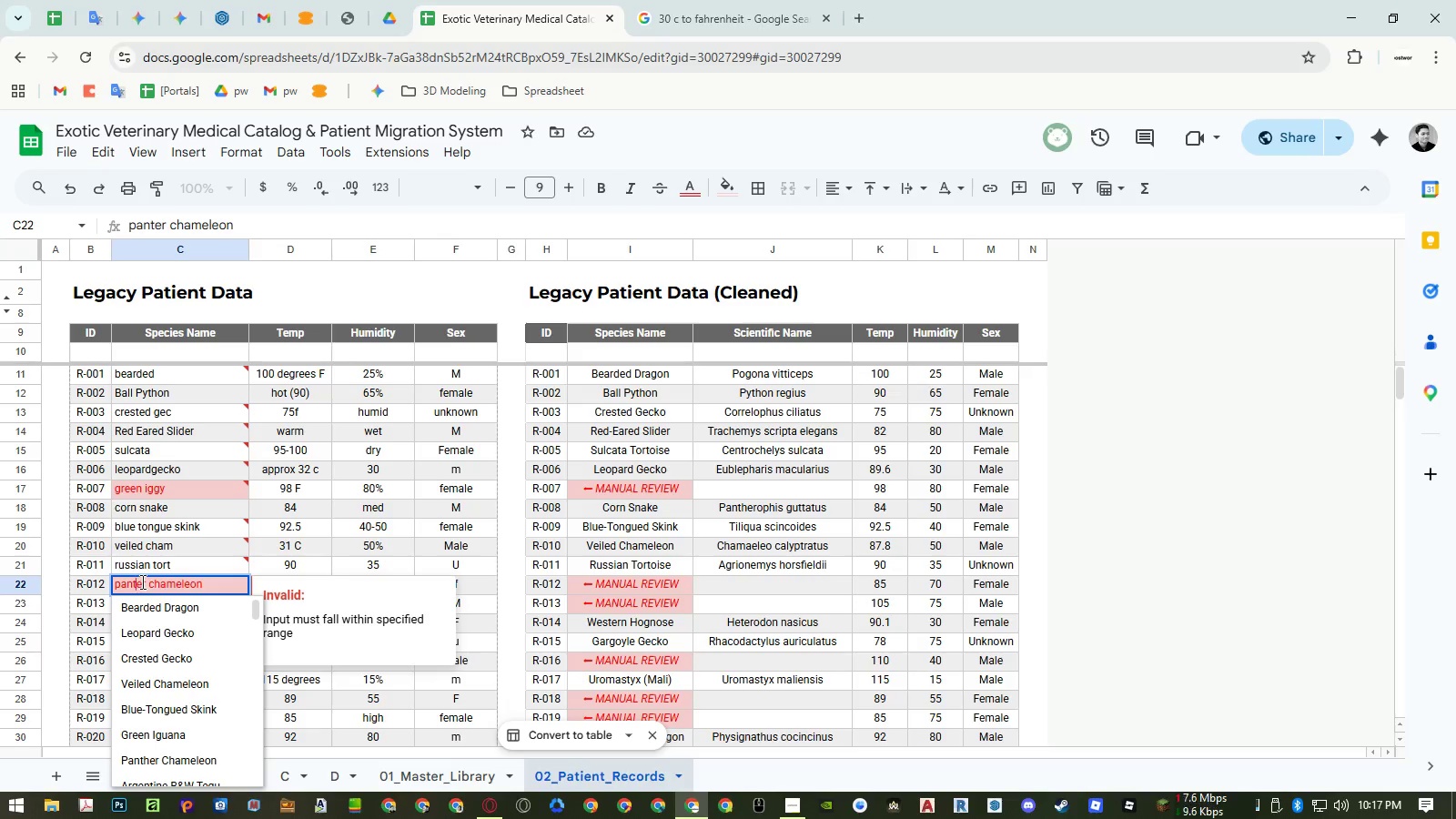 
key(H)
 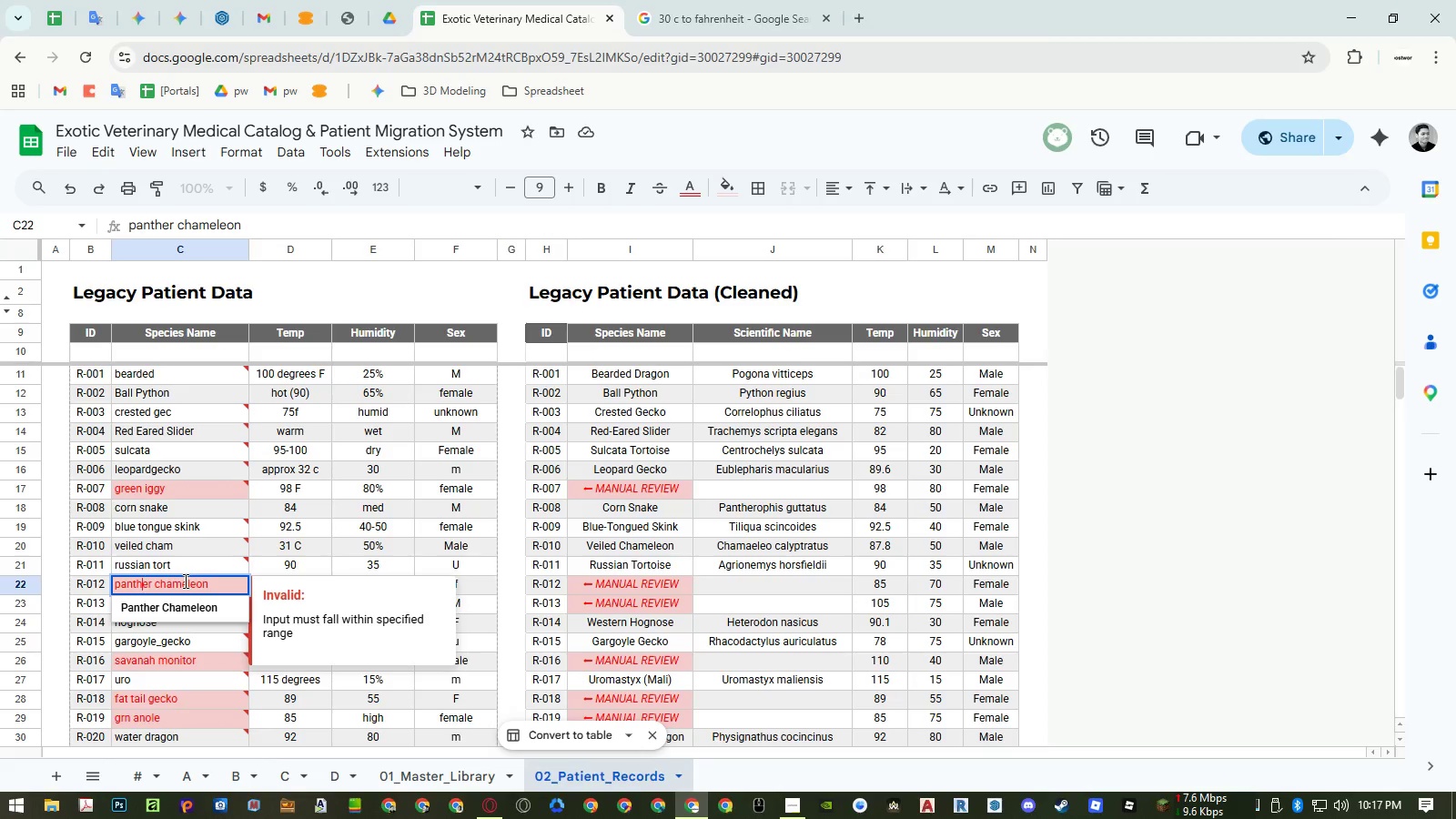 
left_click_drag(start_coordinate=[181, 581], to_coordinate=[297, 582])
 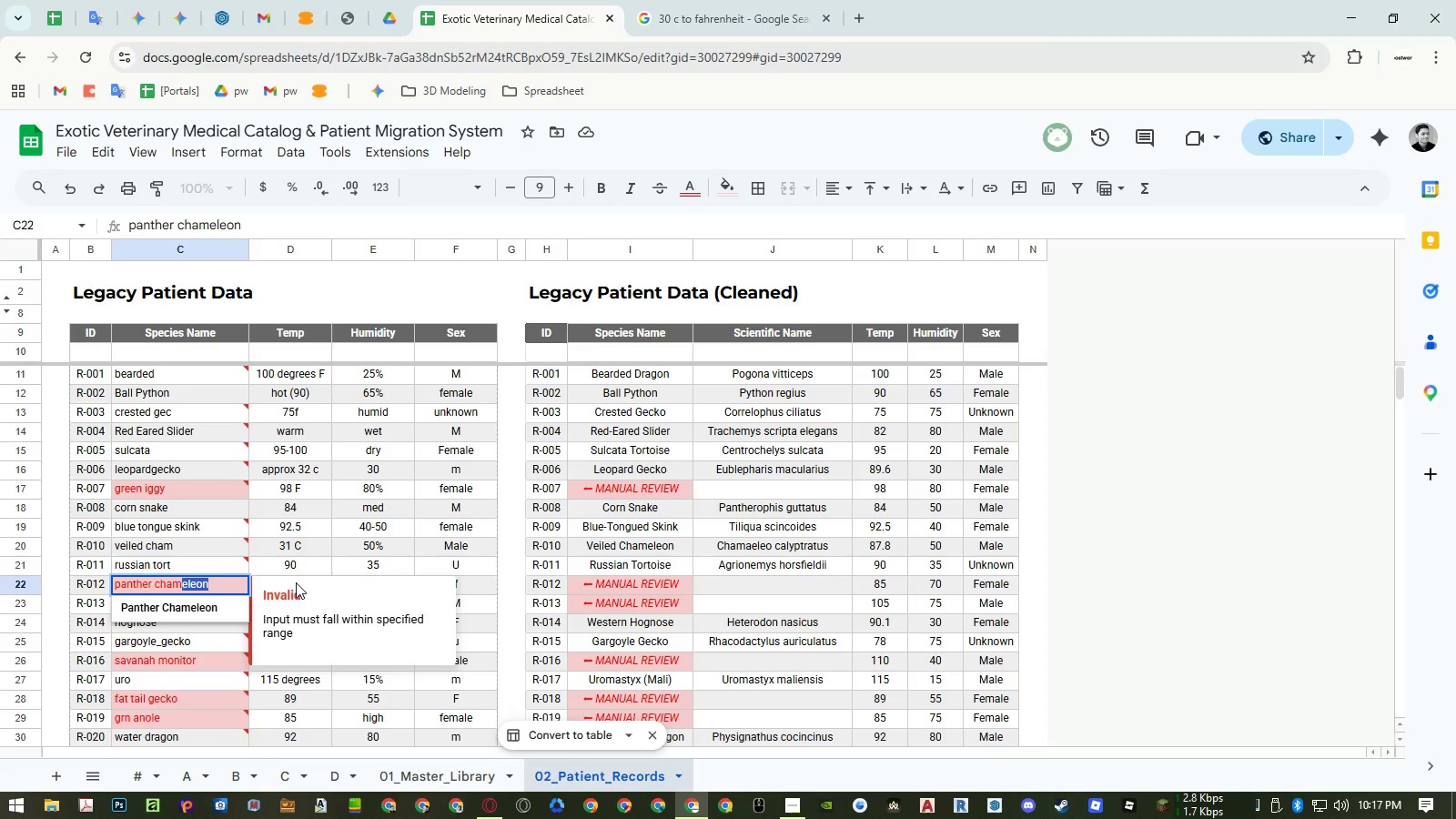 
key(Backspace)
 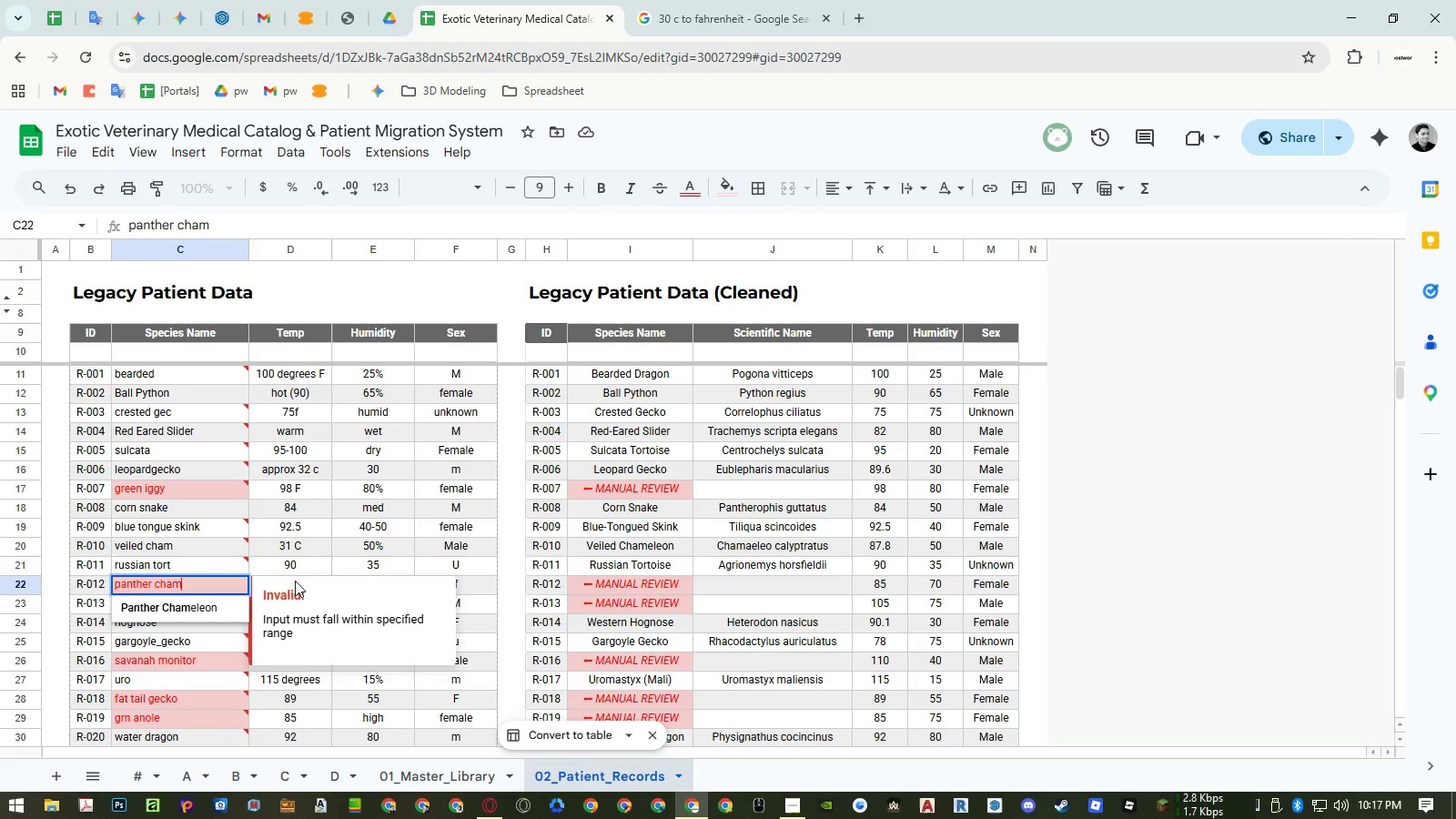 
key(Enter)
 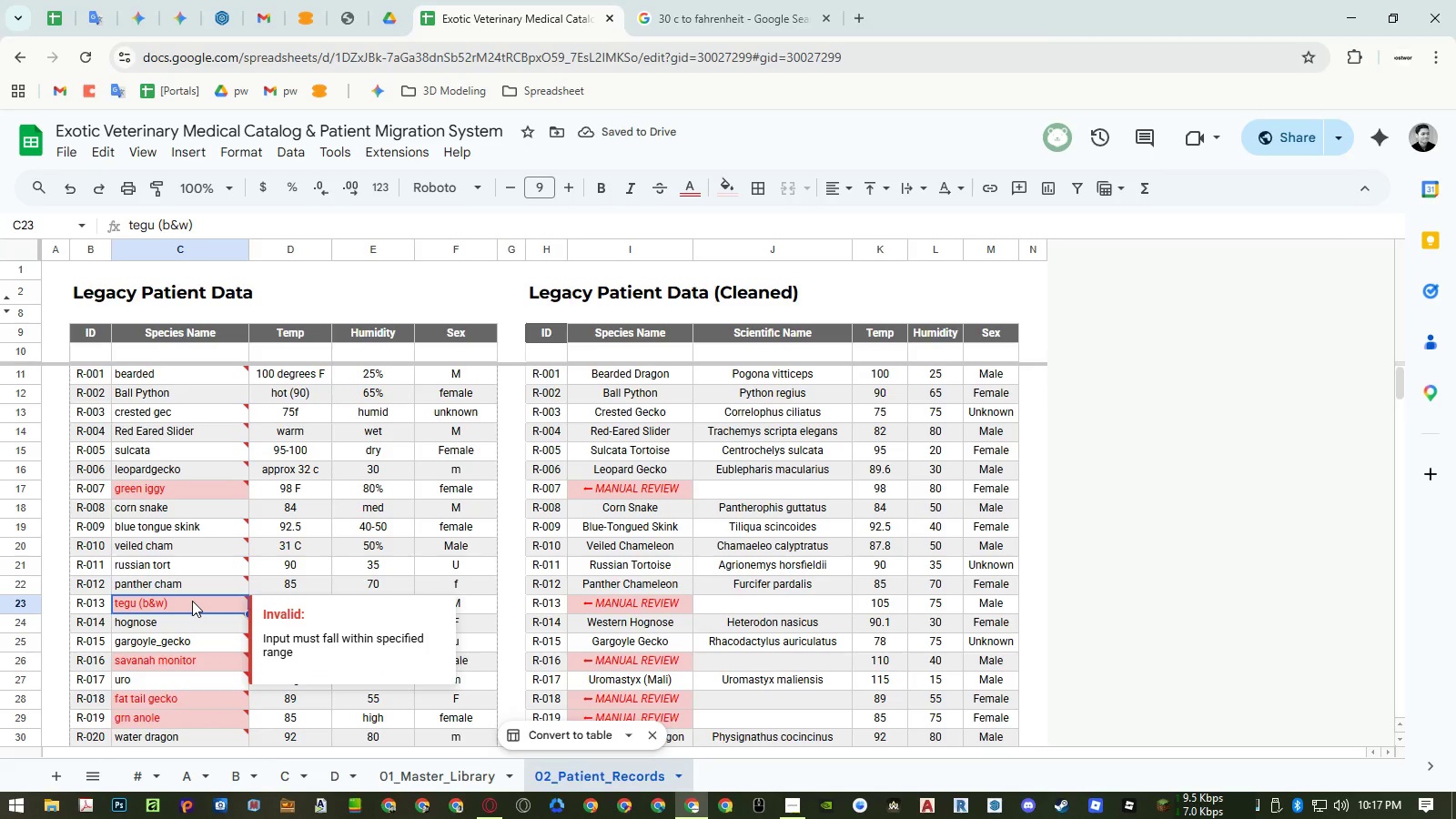 
double_click([189, 601])
 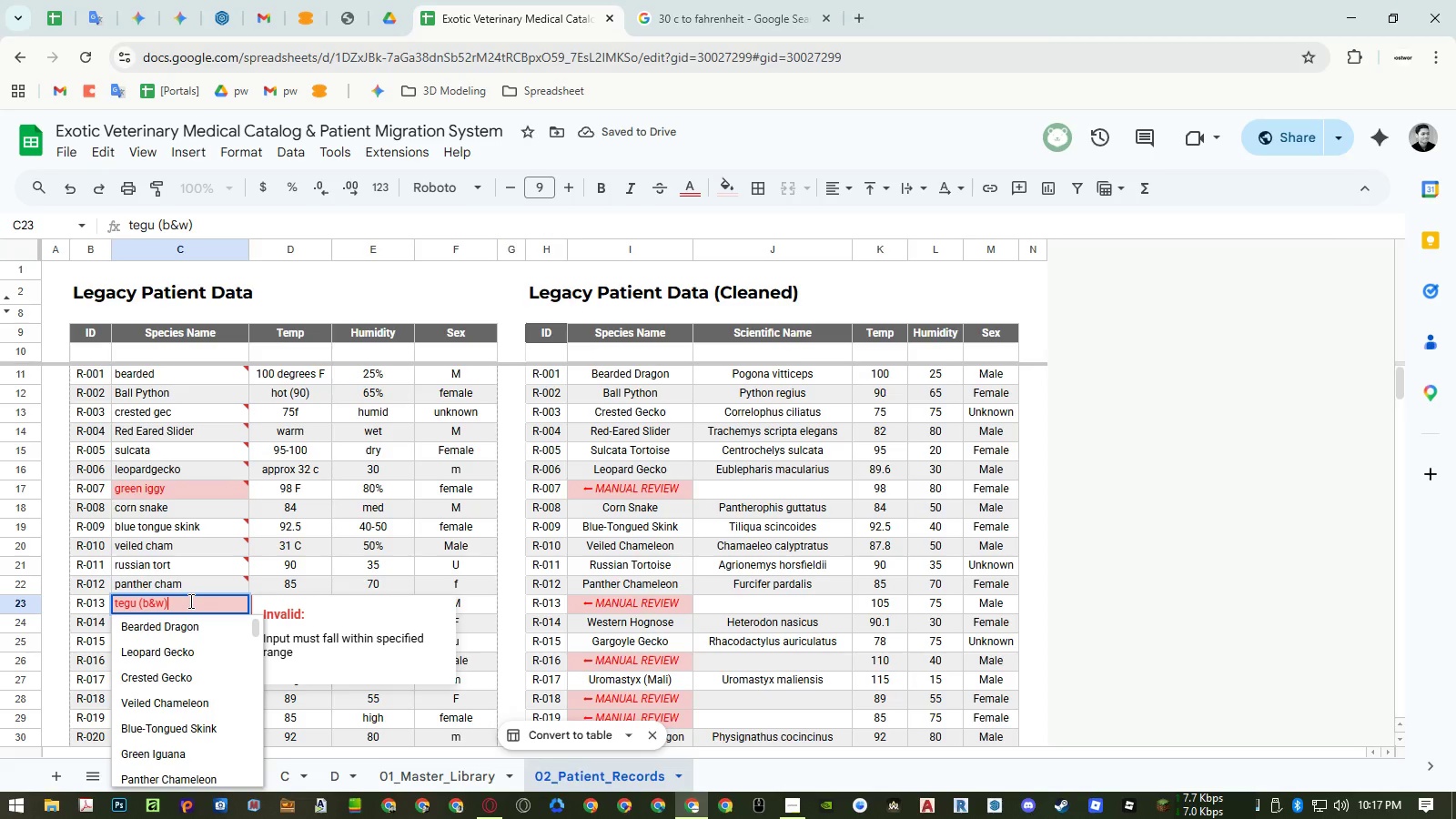 
key(Escape)
type(tegu)
 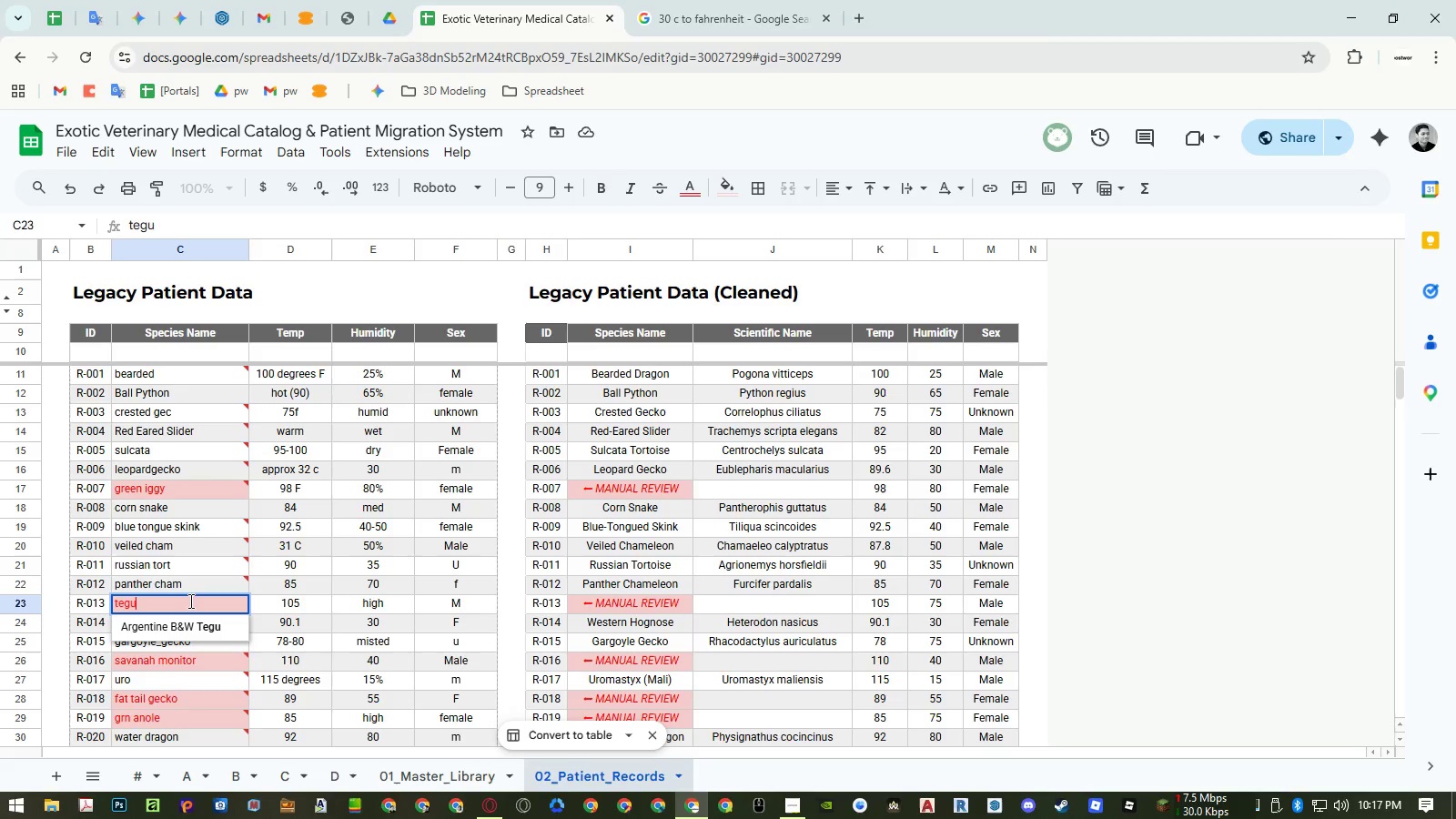 
key(Enter)
 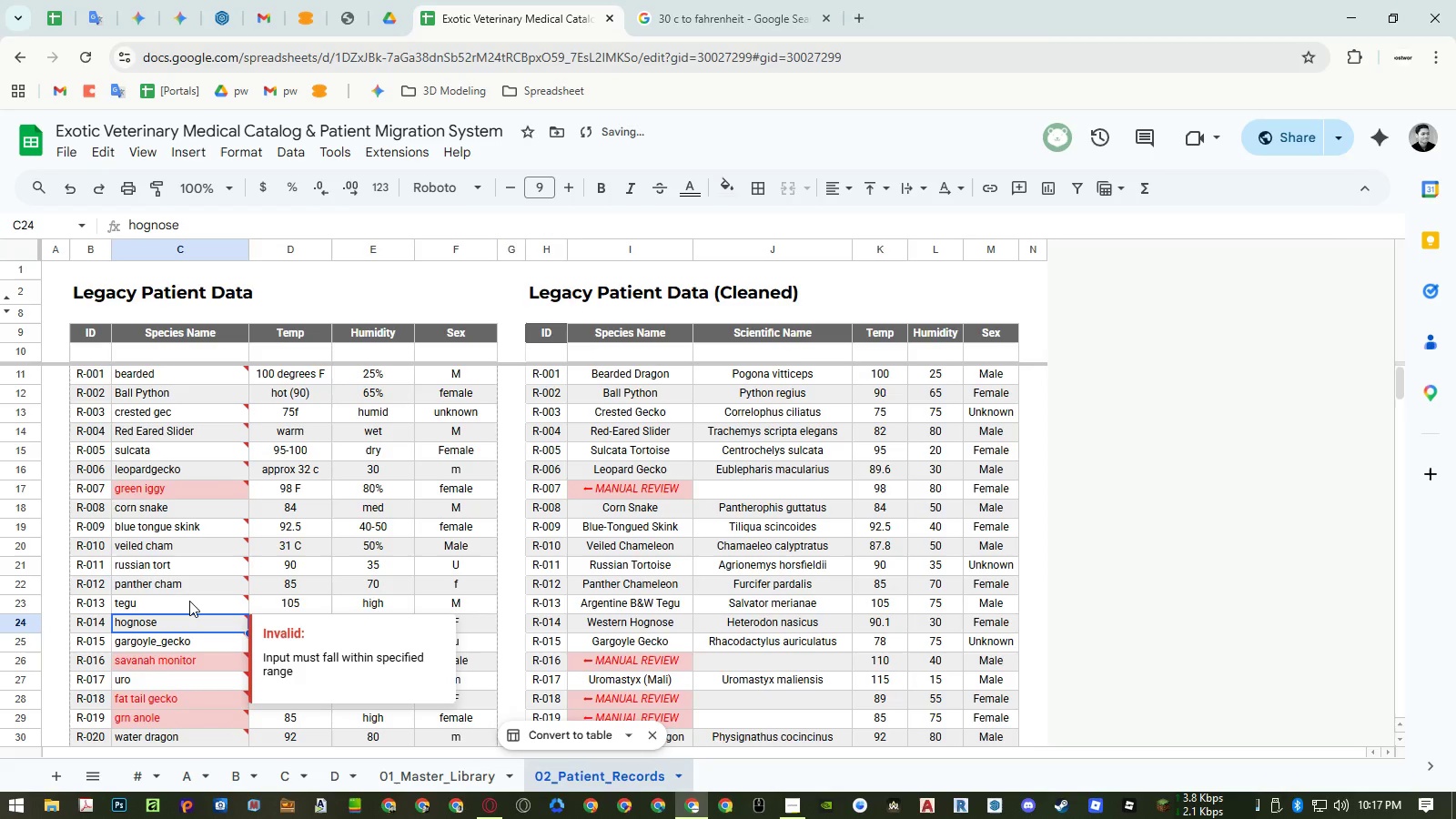 
left_click([189, 601])
 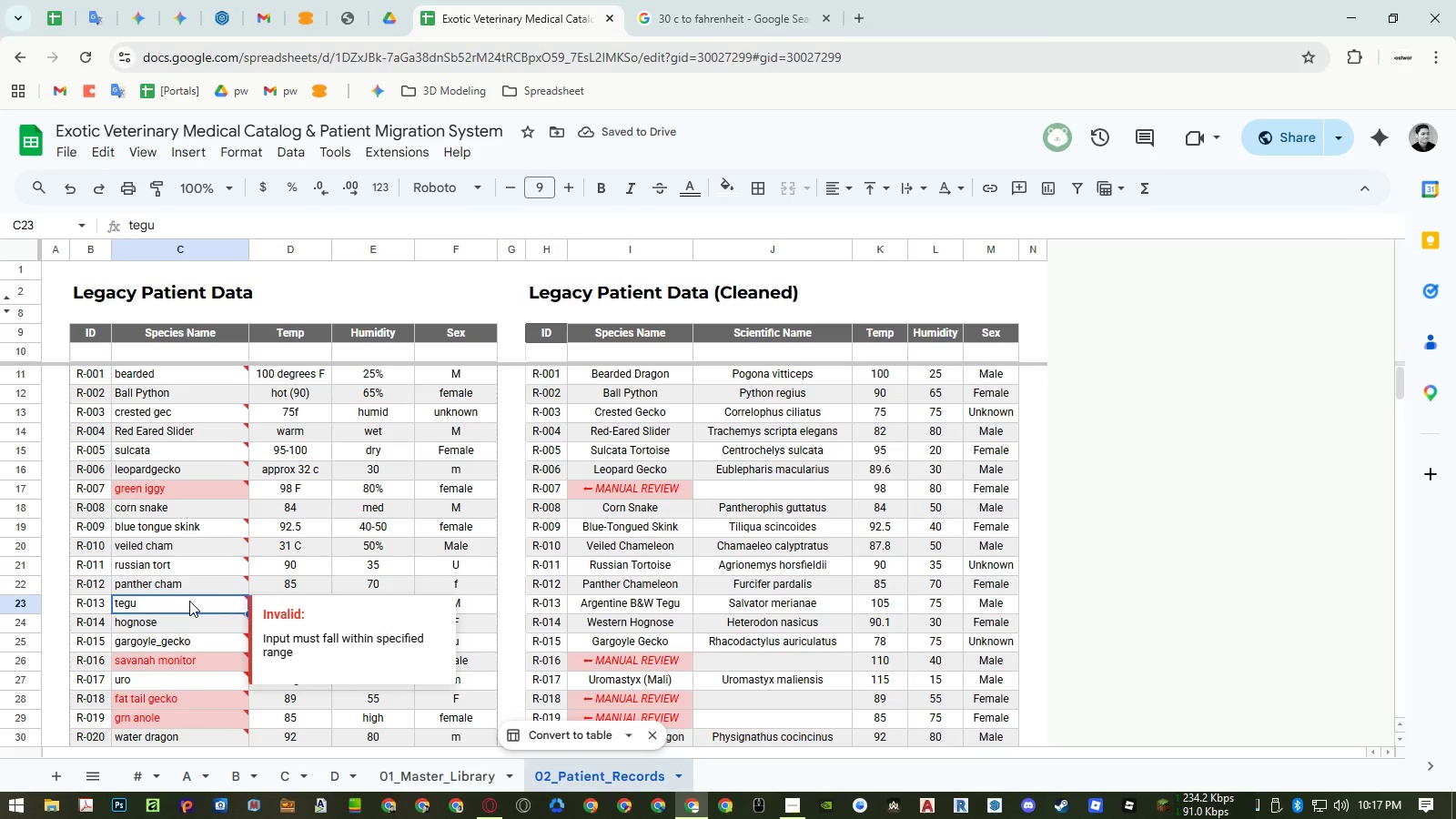 
type(b&w)
 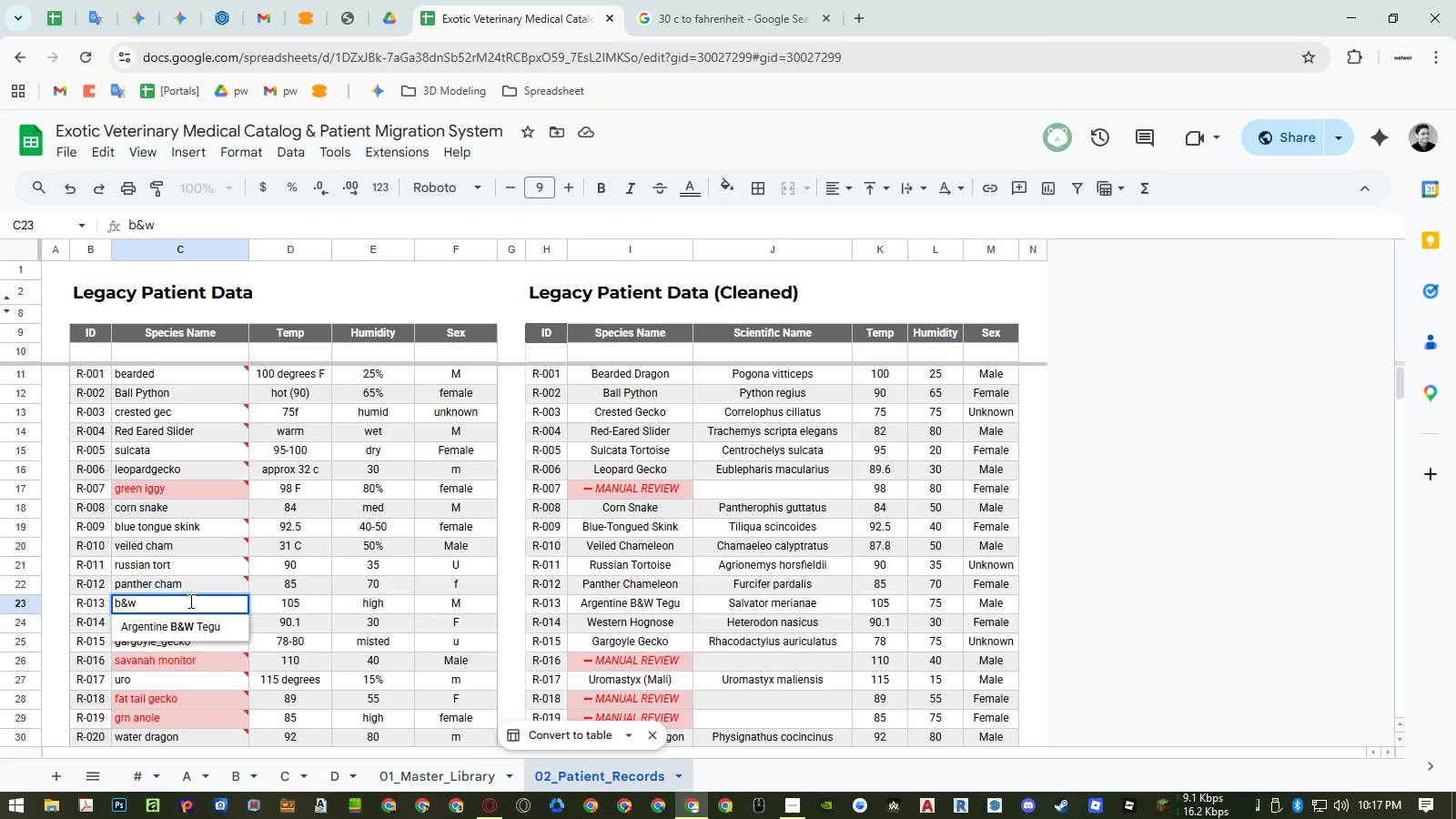 
key(Enter)
 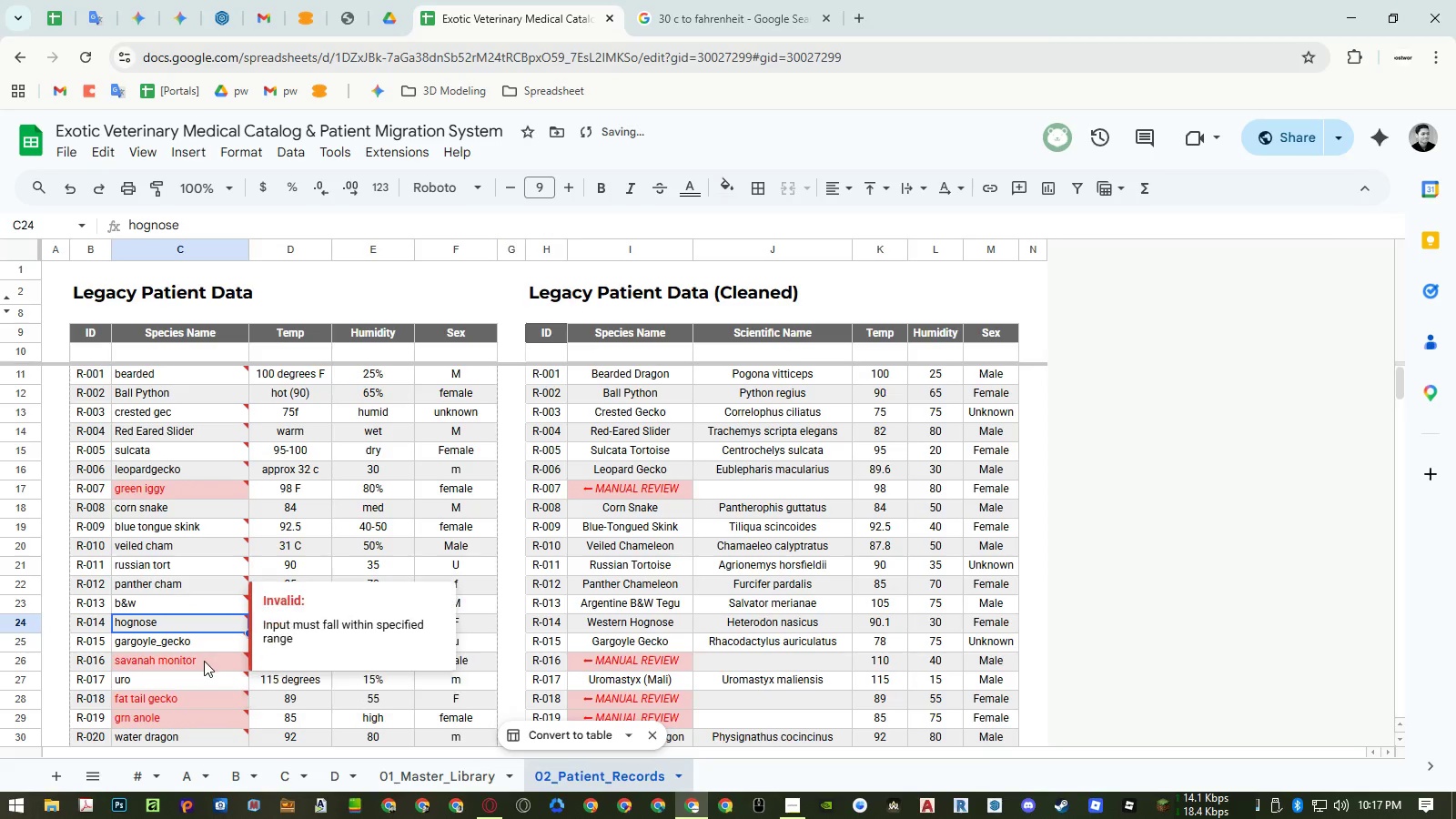 
left_click([204, 661])
 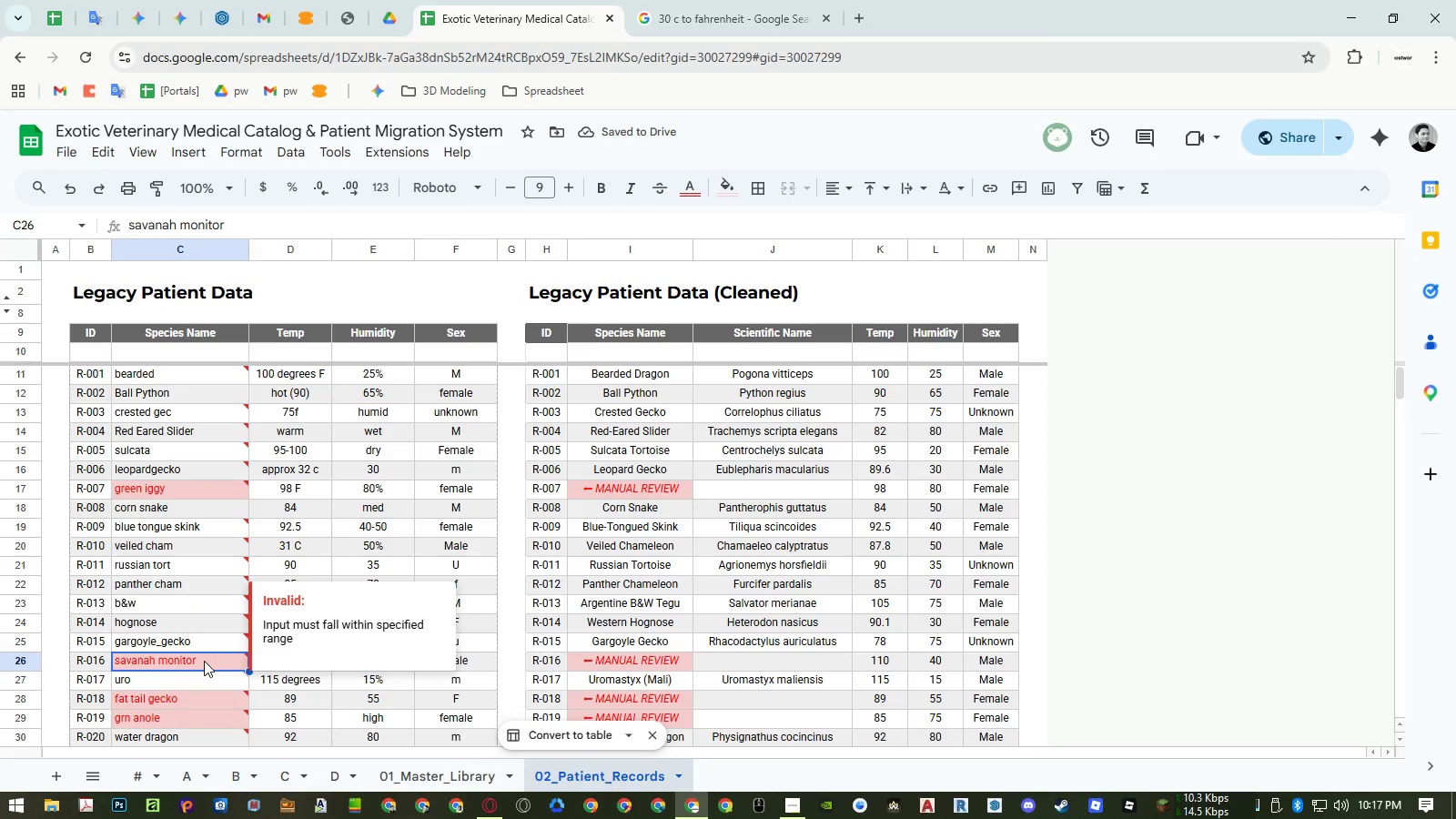 
double_click([204, 661])
 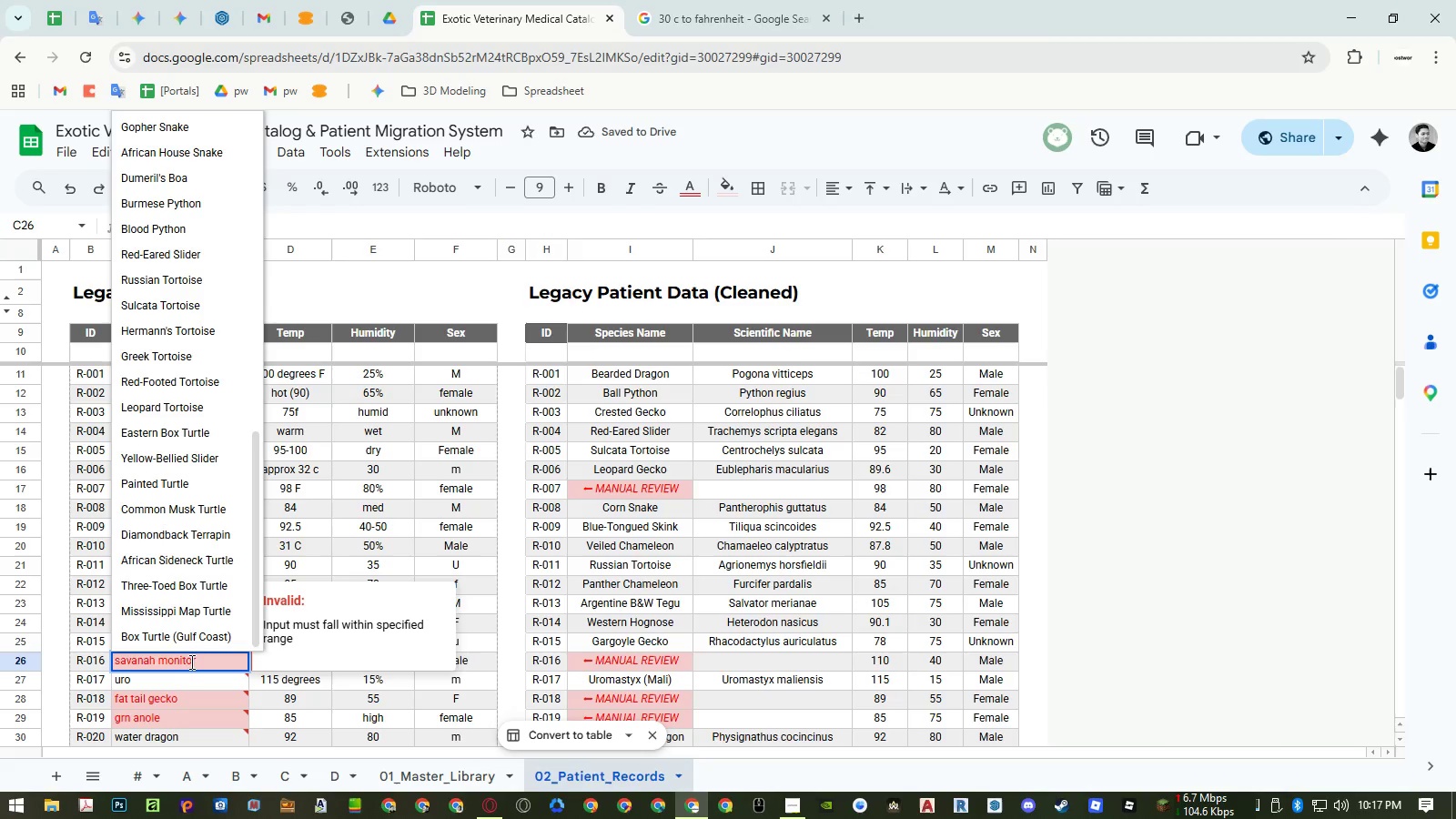 
double_click([188, 662])
 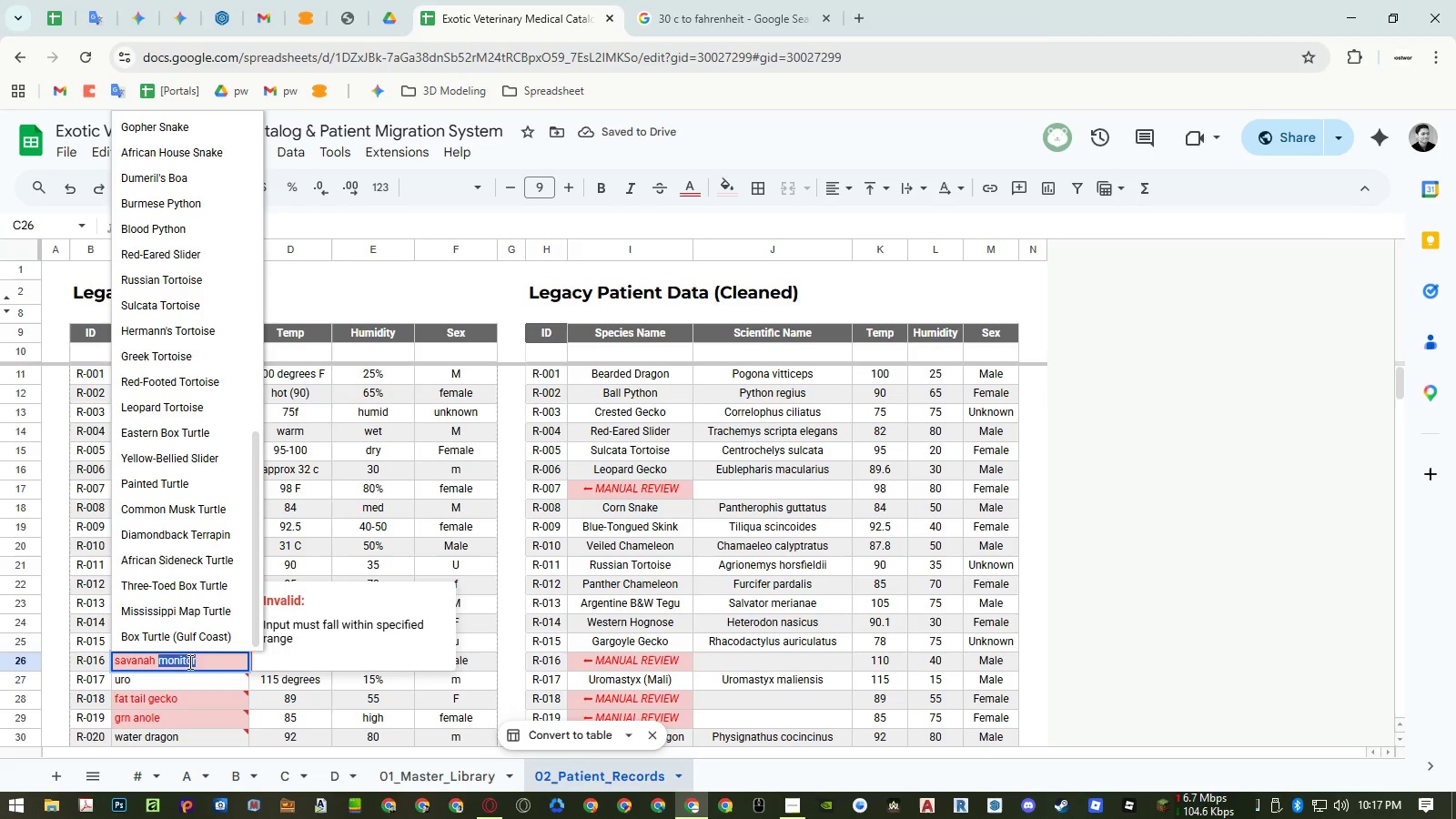 
key(Backspace)
 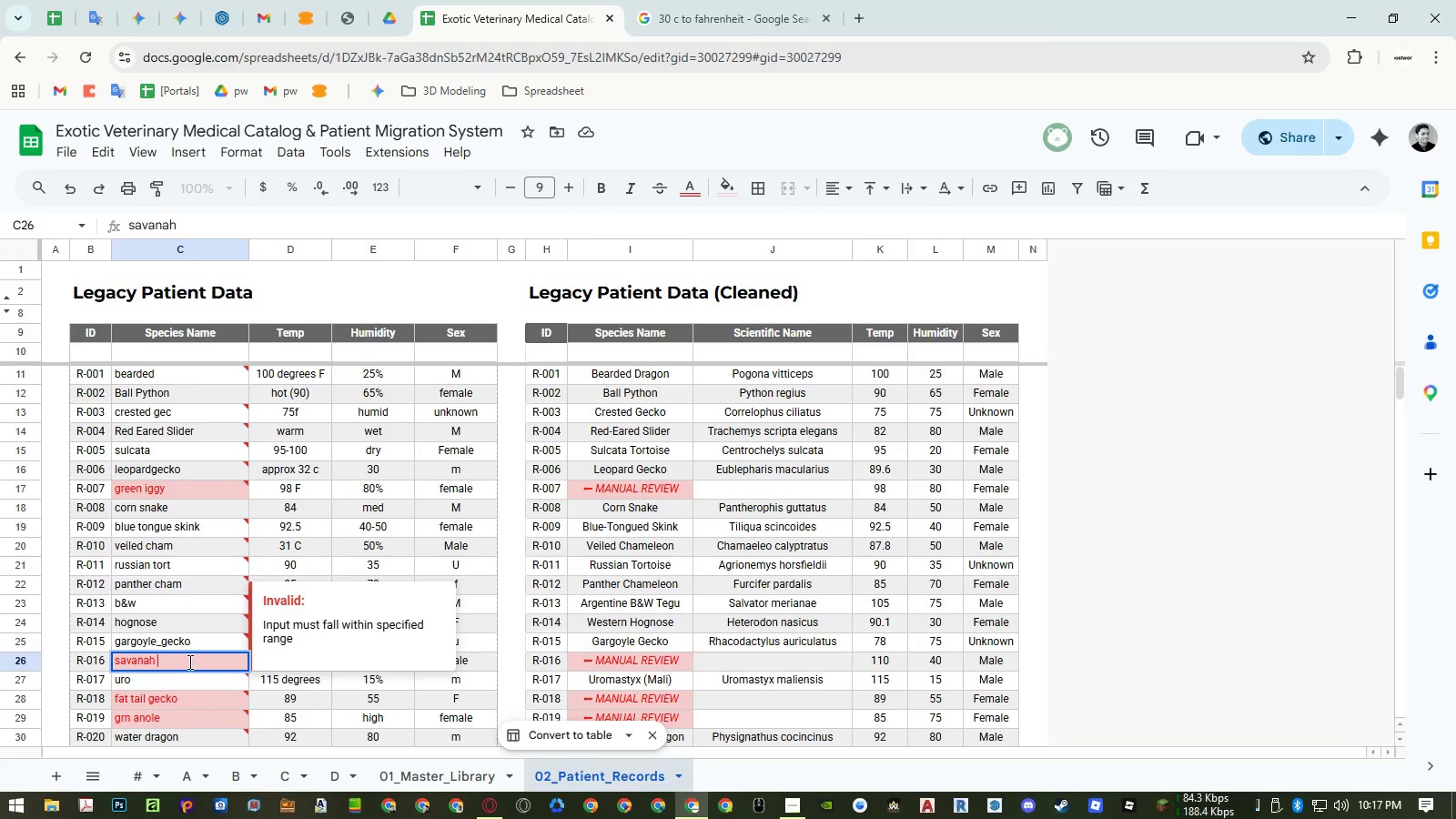 
key(Backspace)
 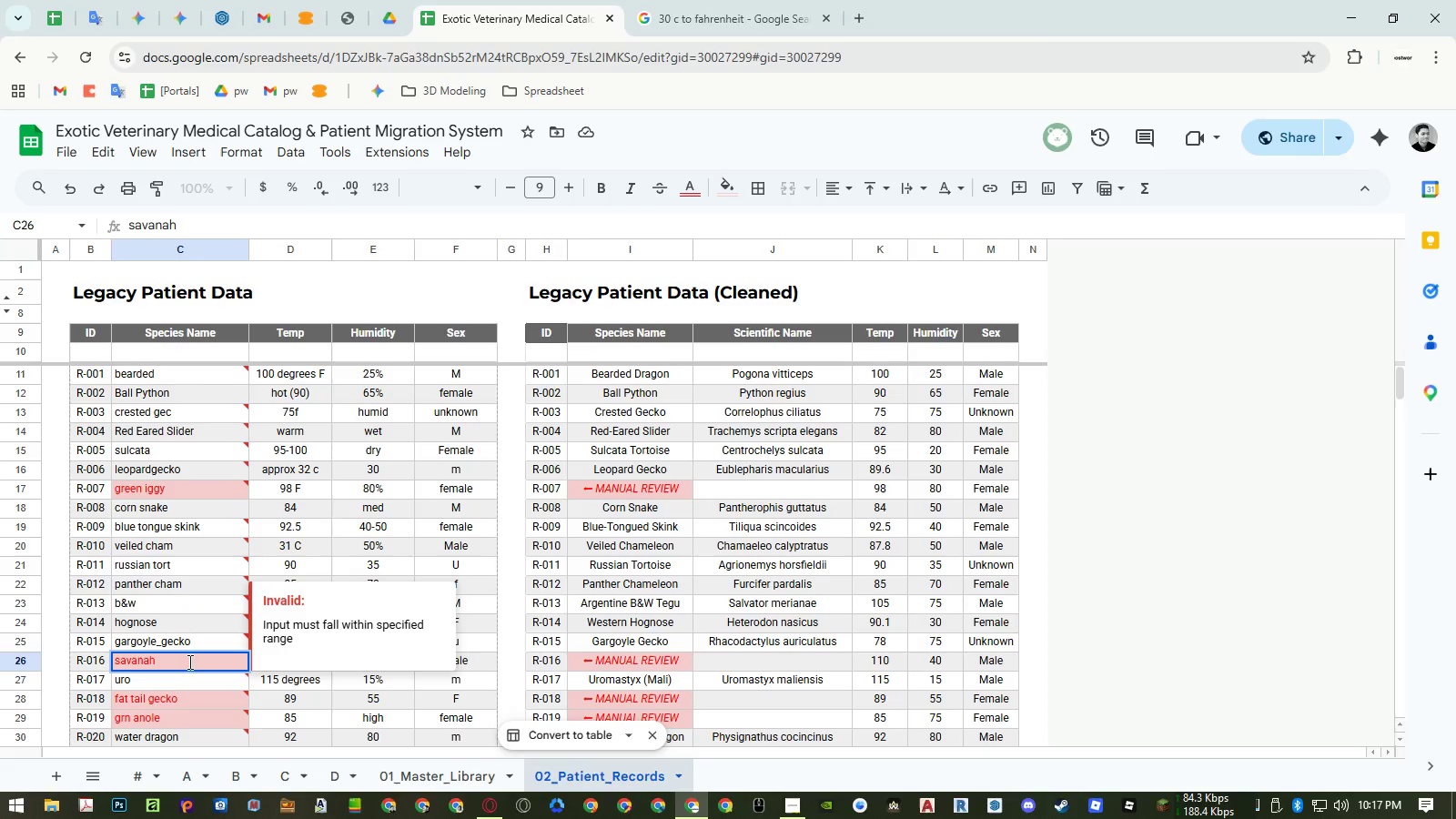 
key(Backspace)
 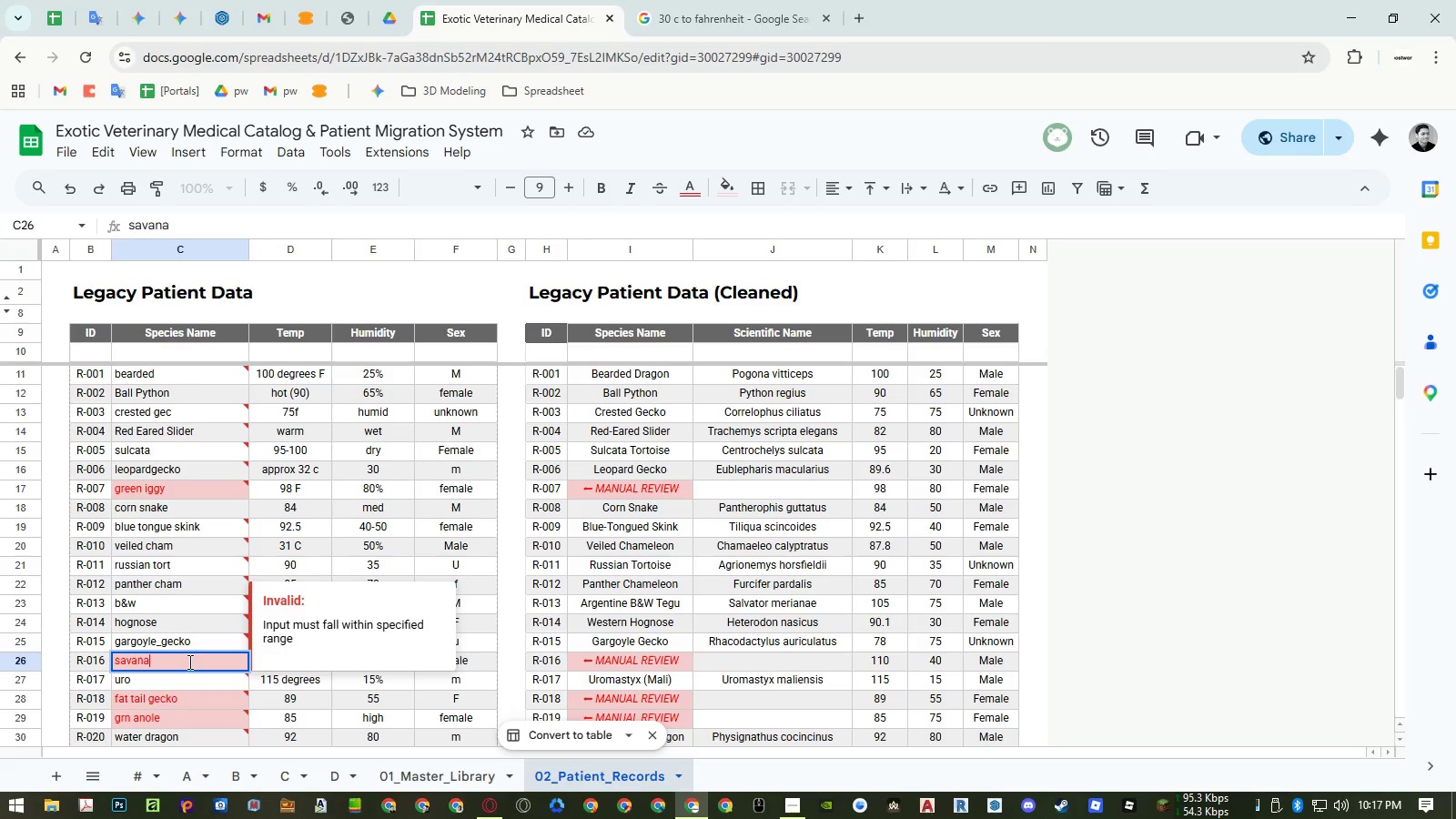 
key(Backspace)
 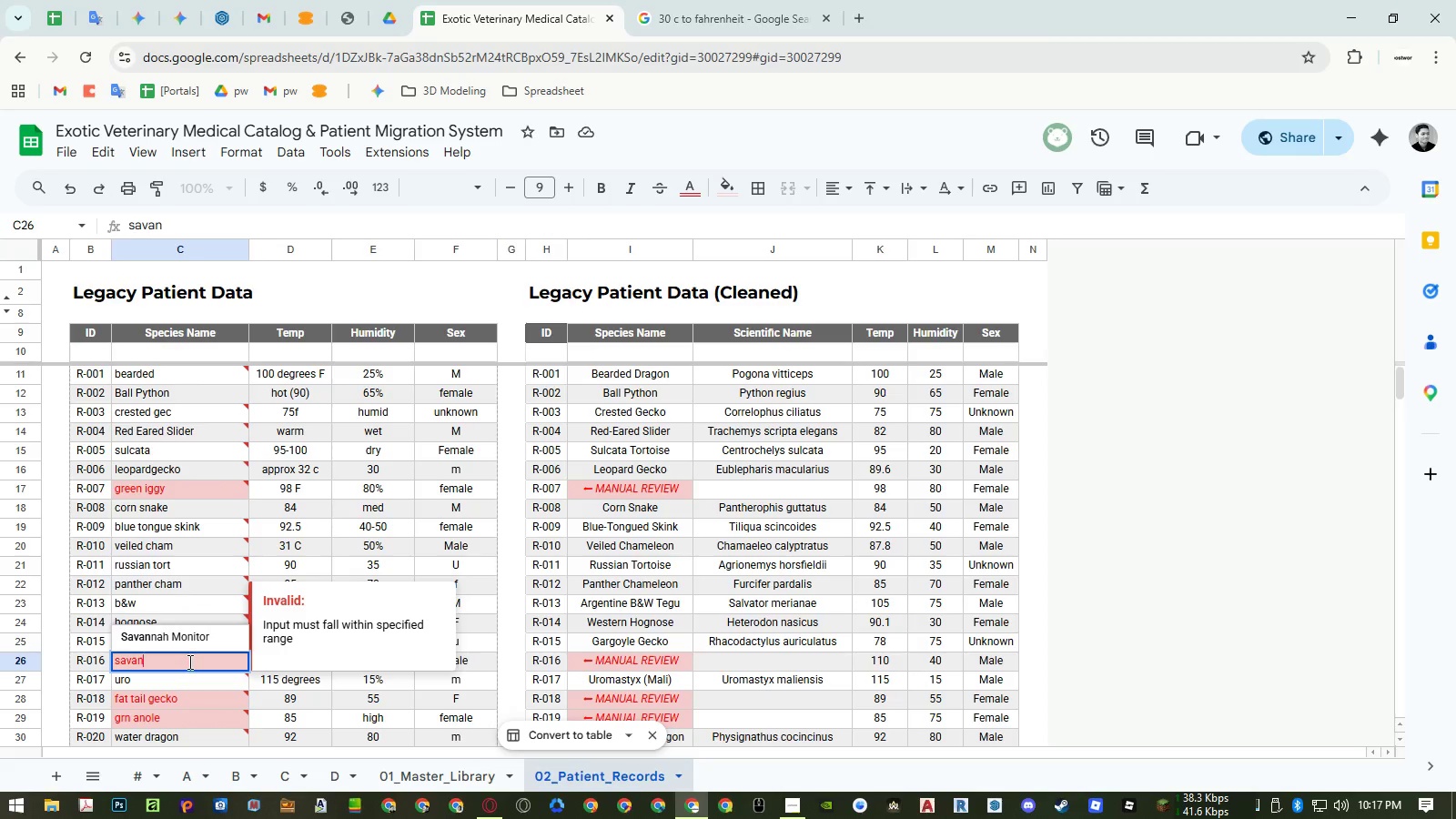 
type(nah)
 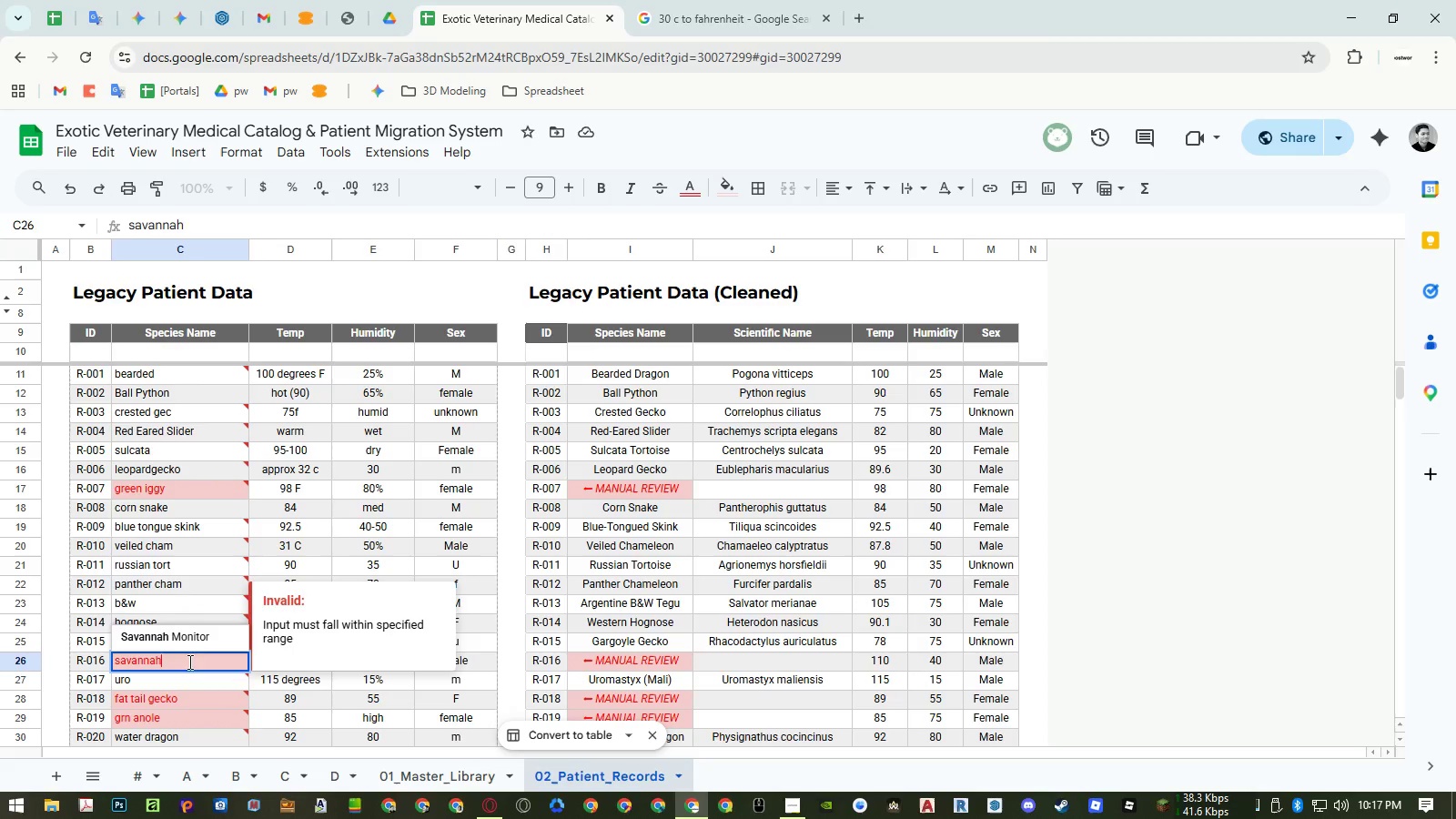 
key(Enter)
 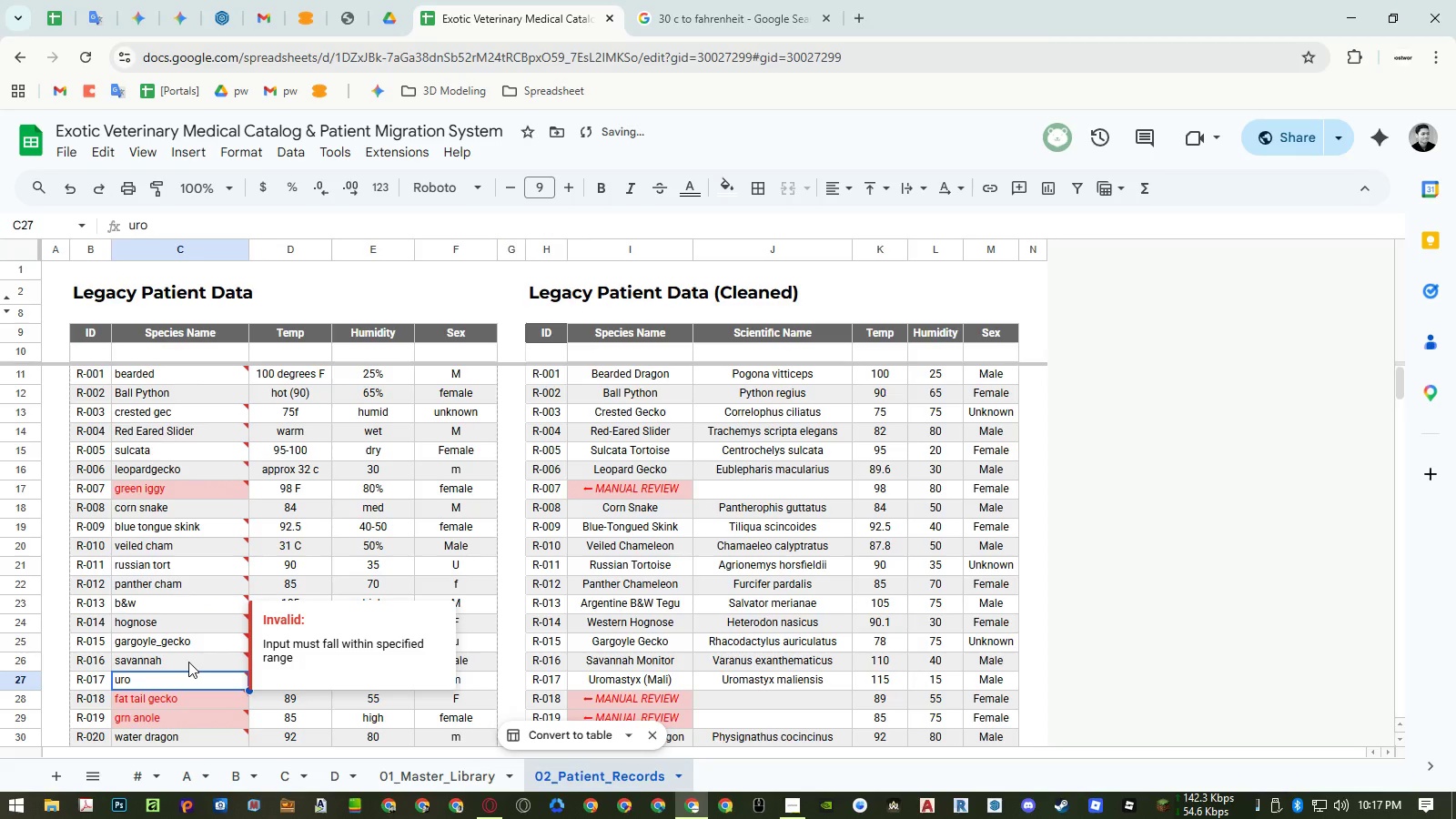 
key(ArrowDown)
 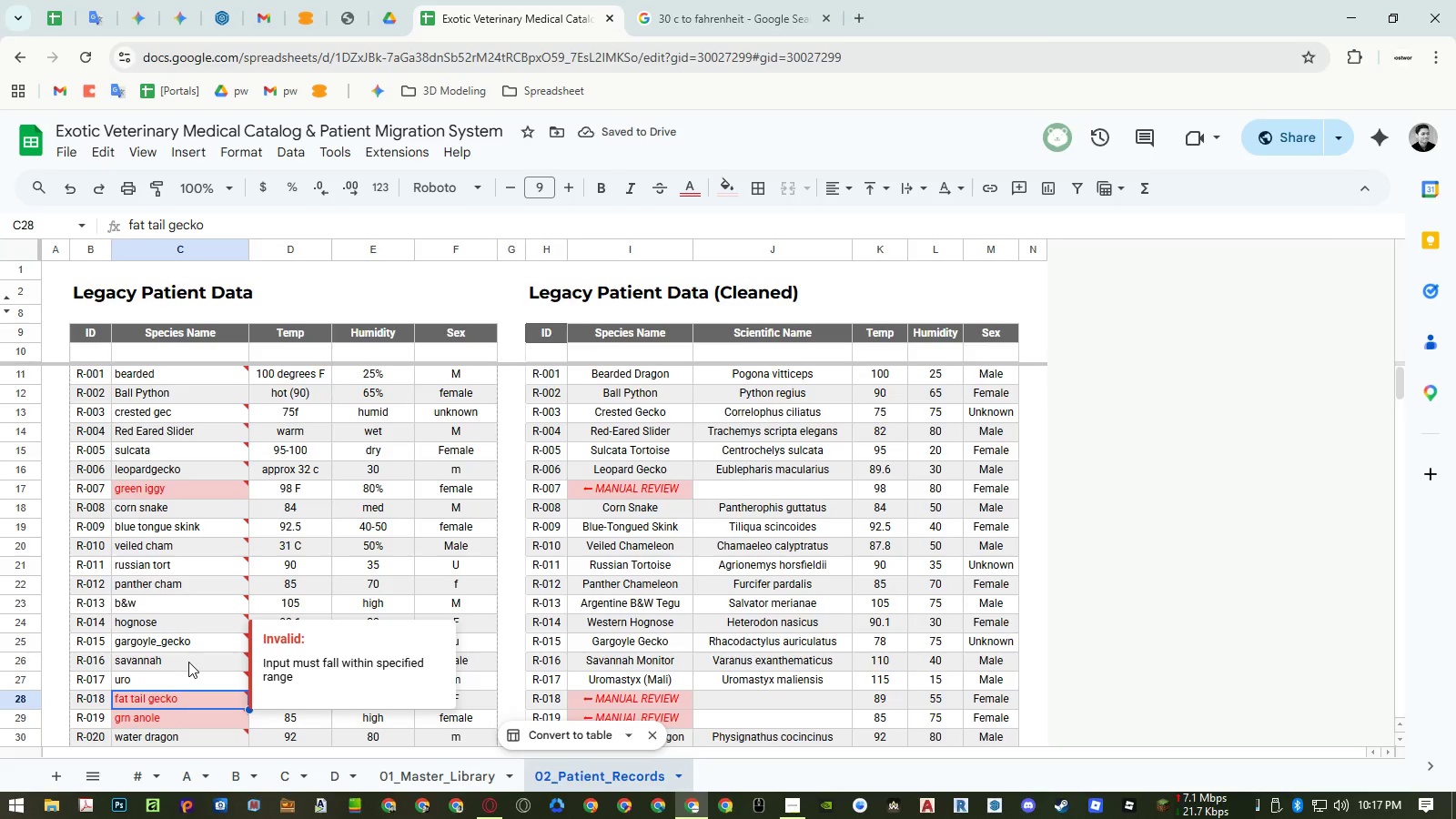 
key(Enter)
 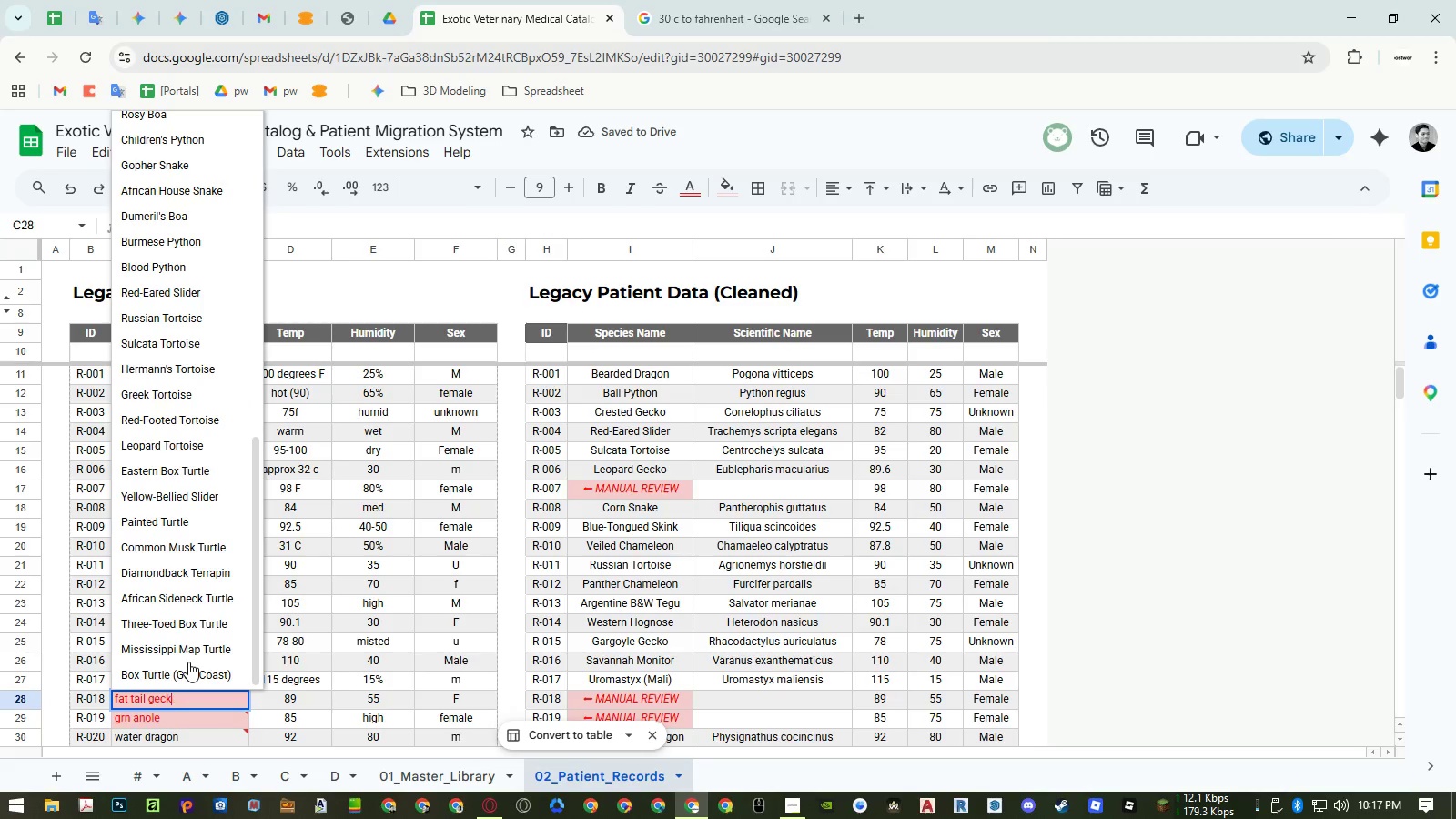 
key(Backspace)
 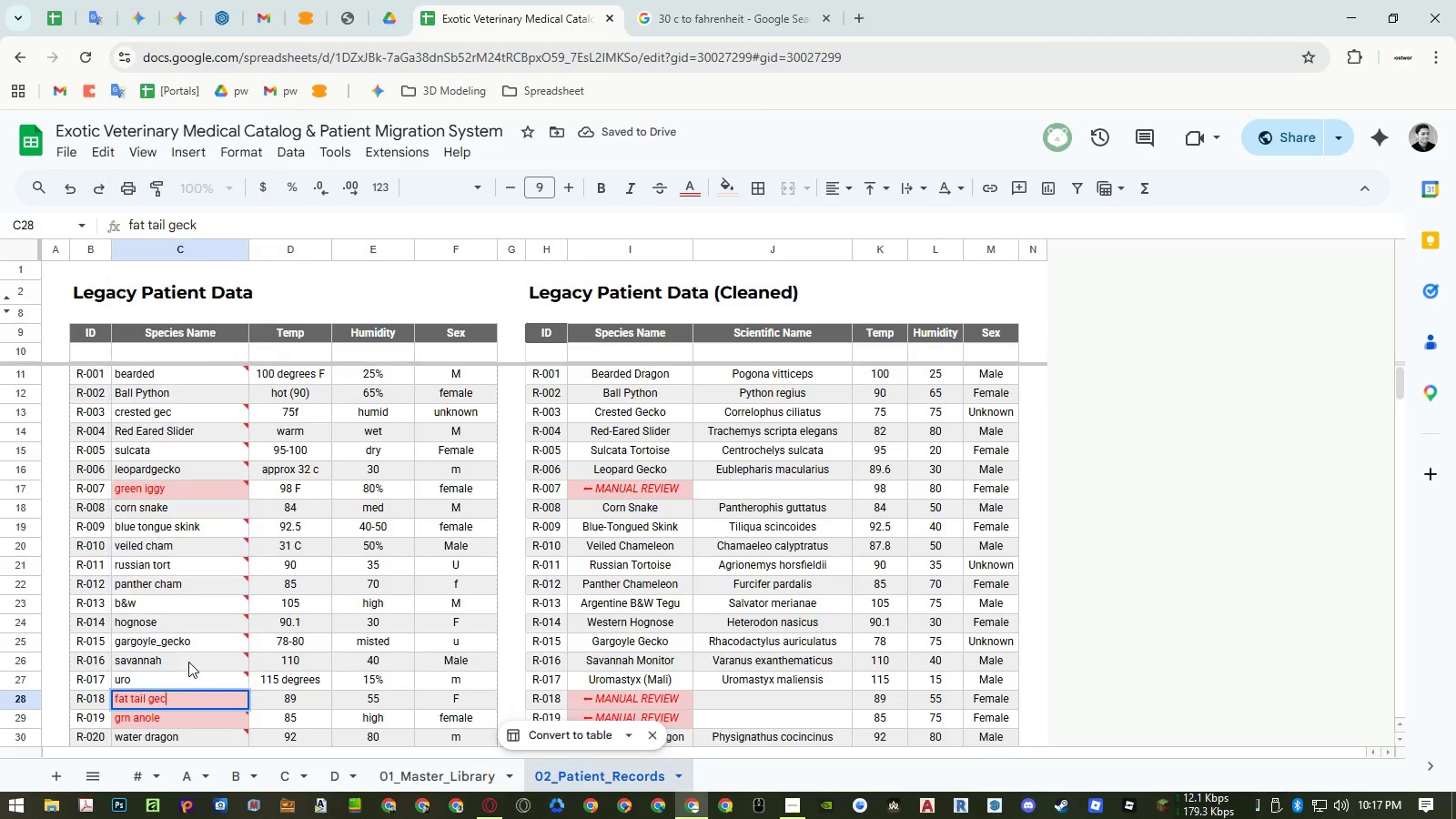 
key(Backspace)
 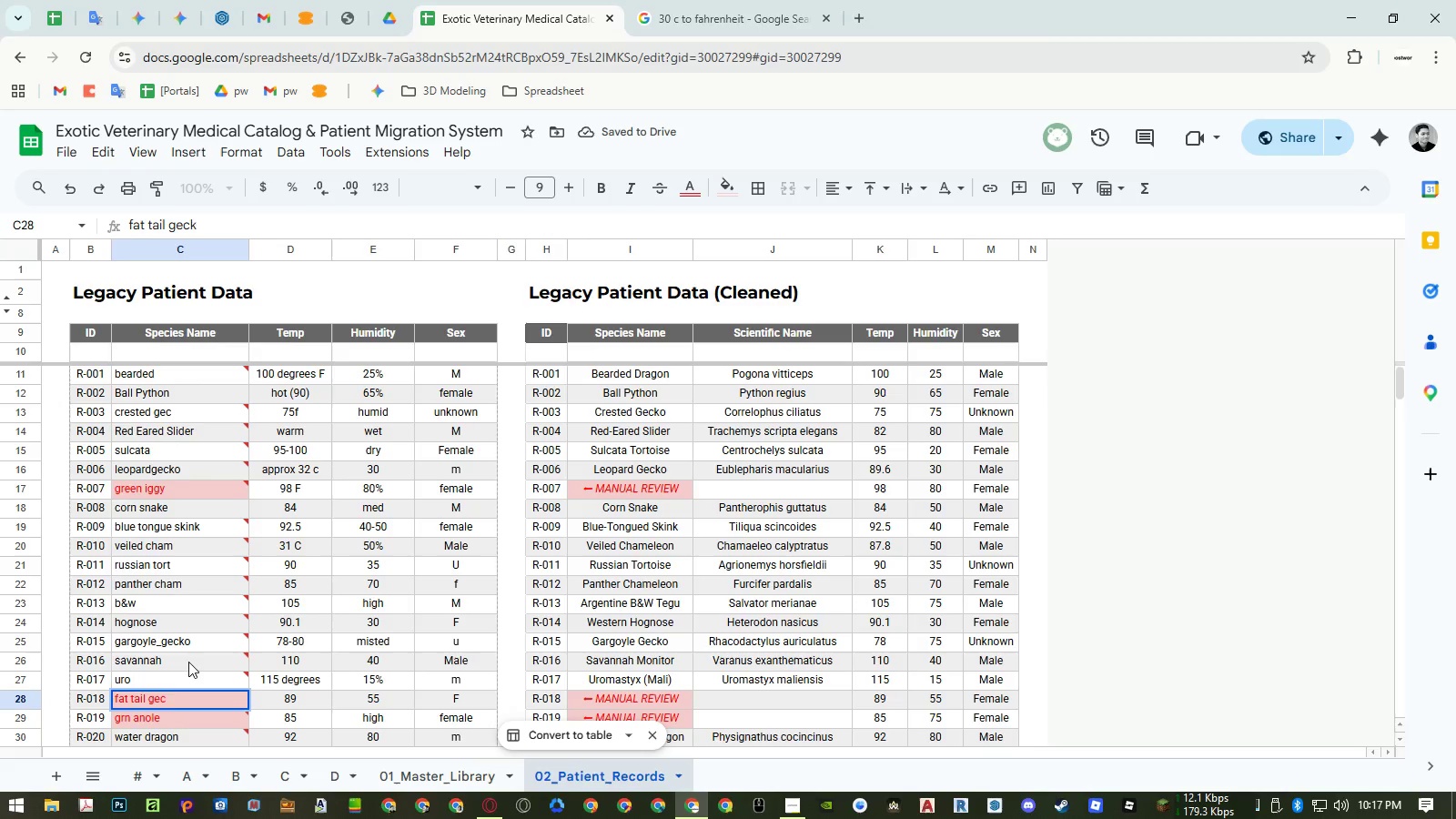 
key(Backspace)
 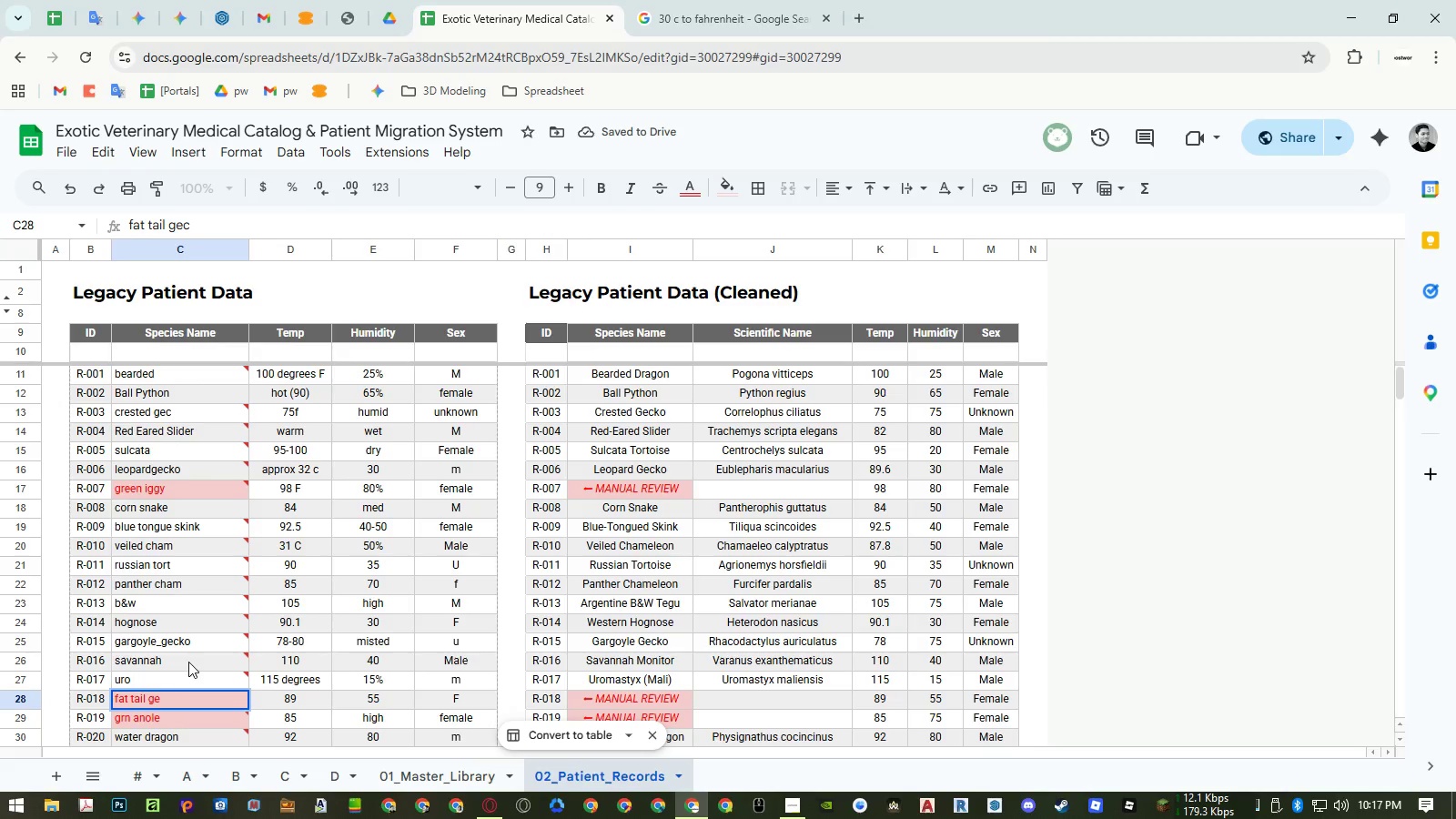 
key(Backspace)
 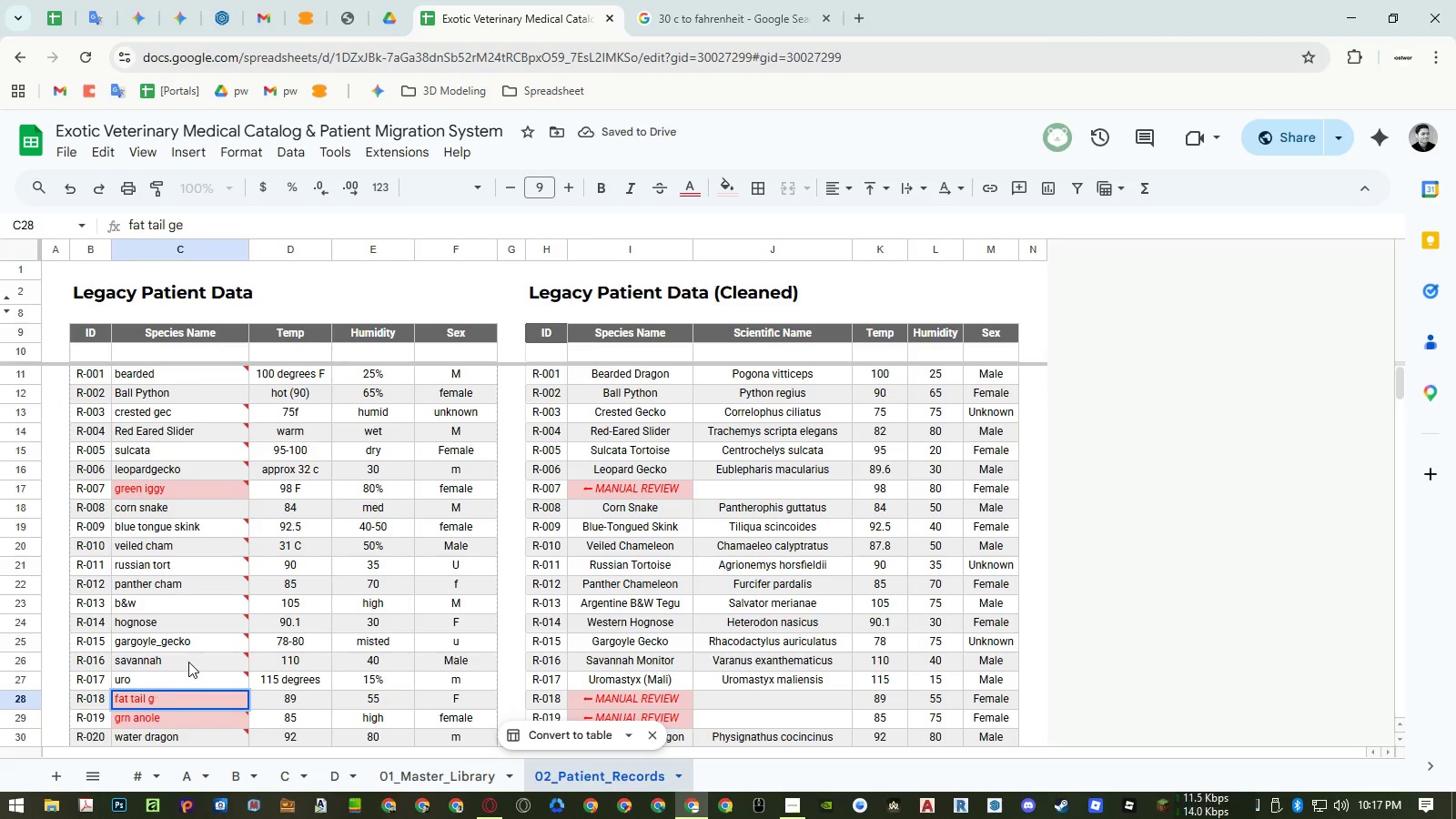 
key(Backspace)
 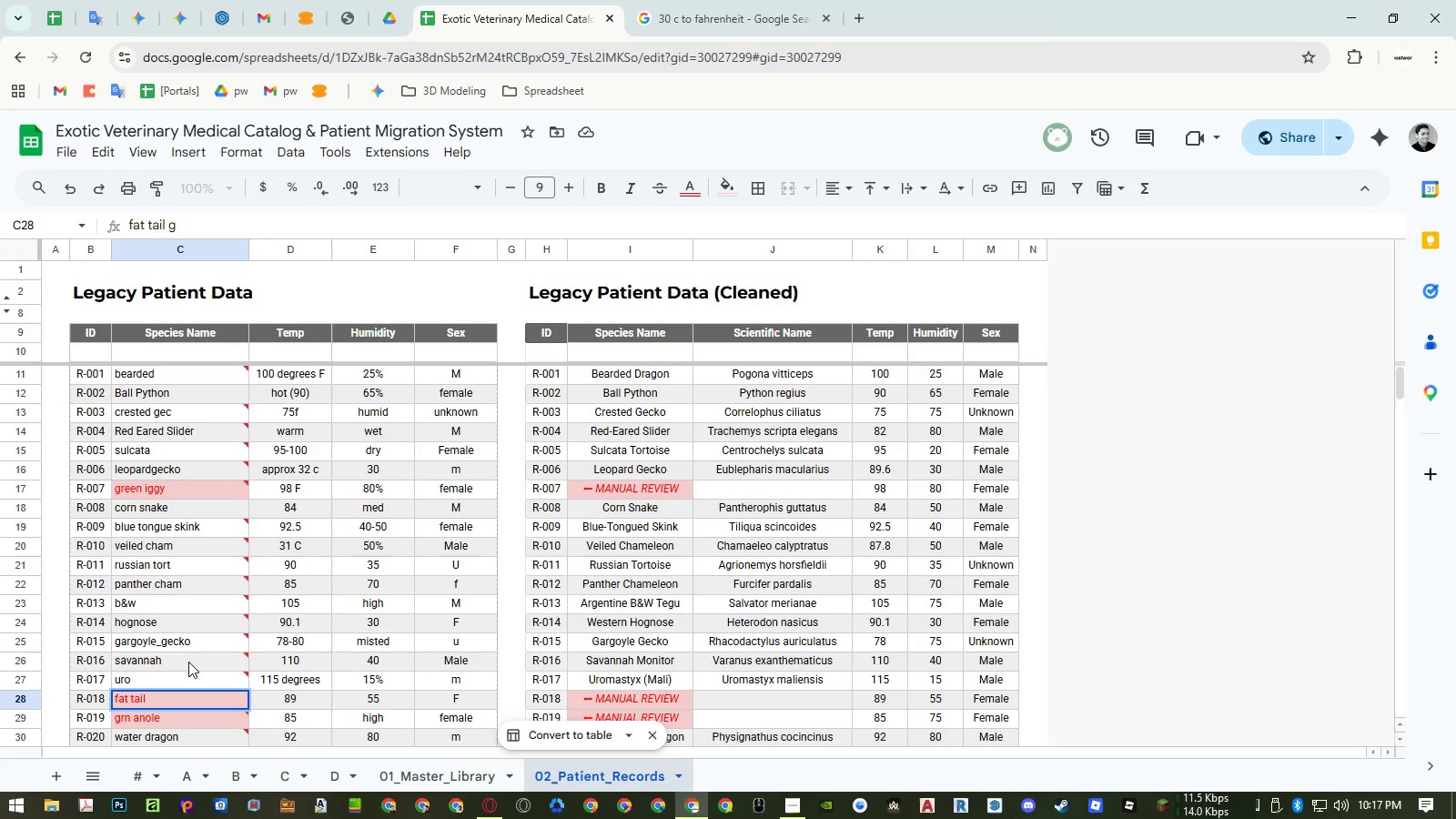 
key(Backspace)
 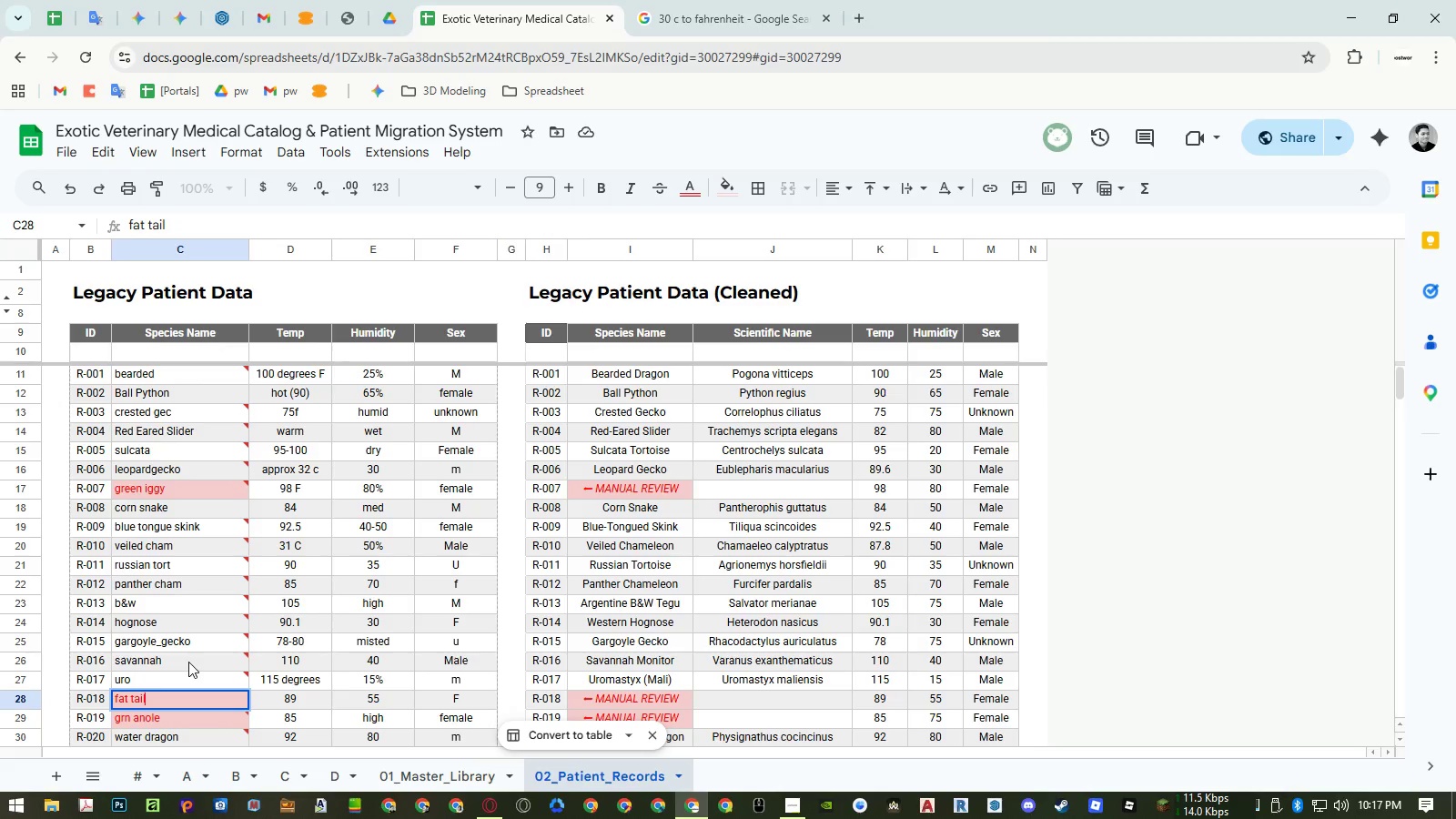 
key(Enter)
 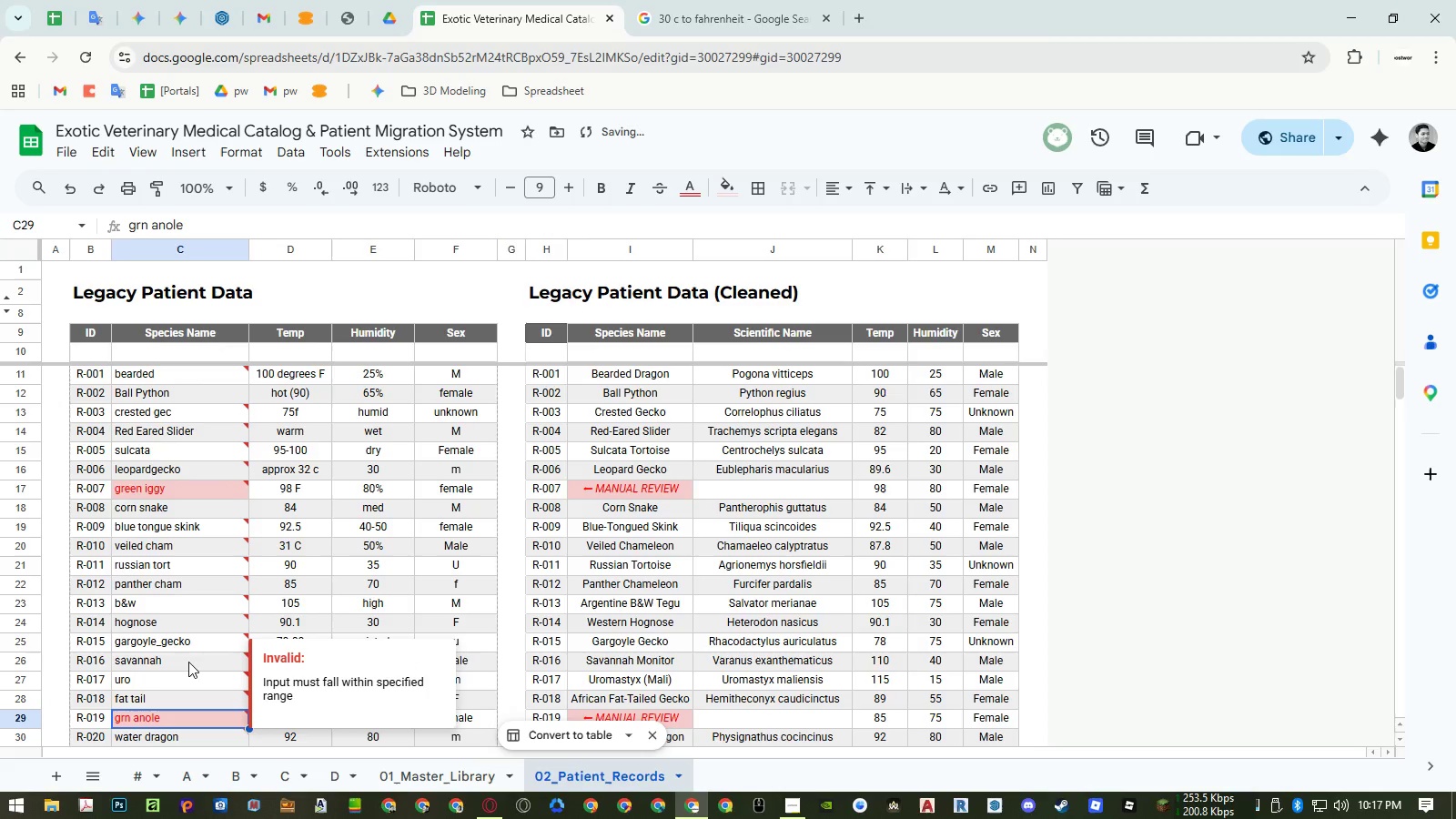 
scroll: coordinate [183, 619], scroll_direction: down, amount: 1.0
 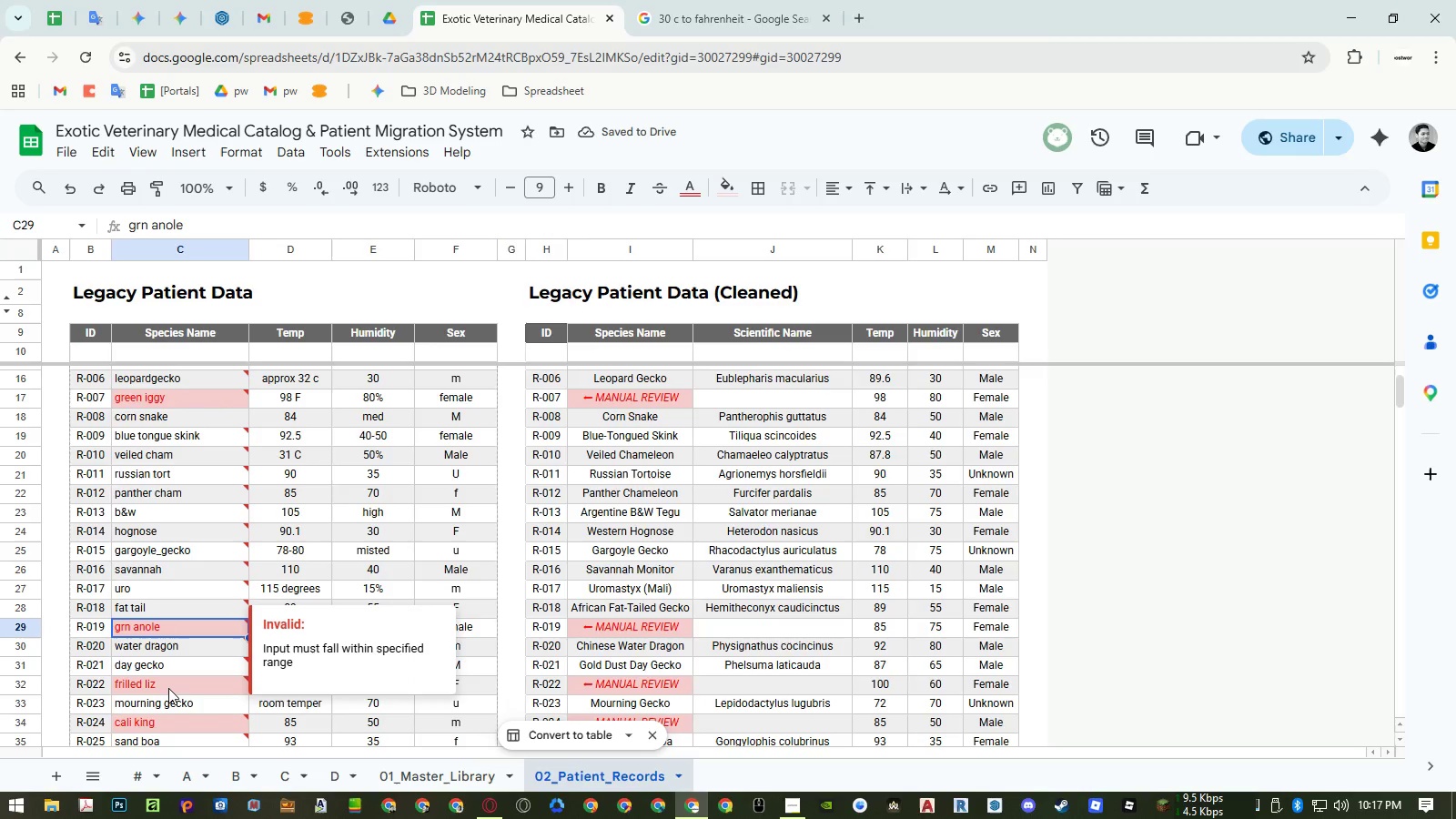 
double_click([168, 688])
 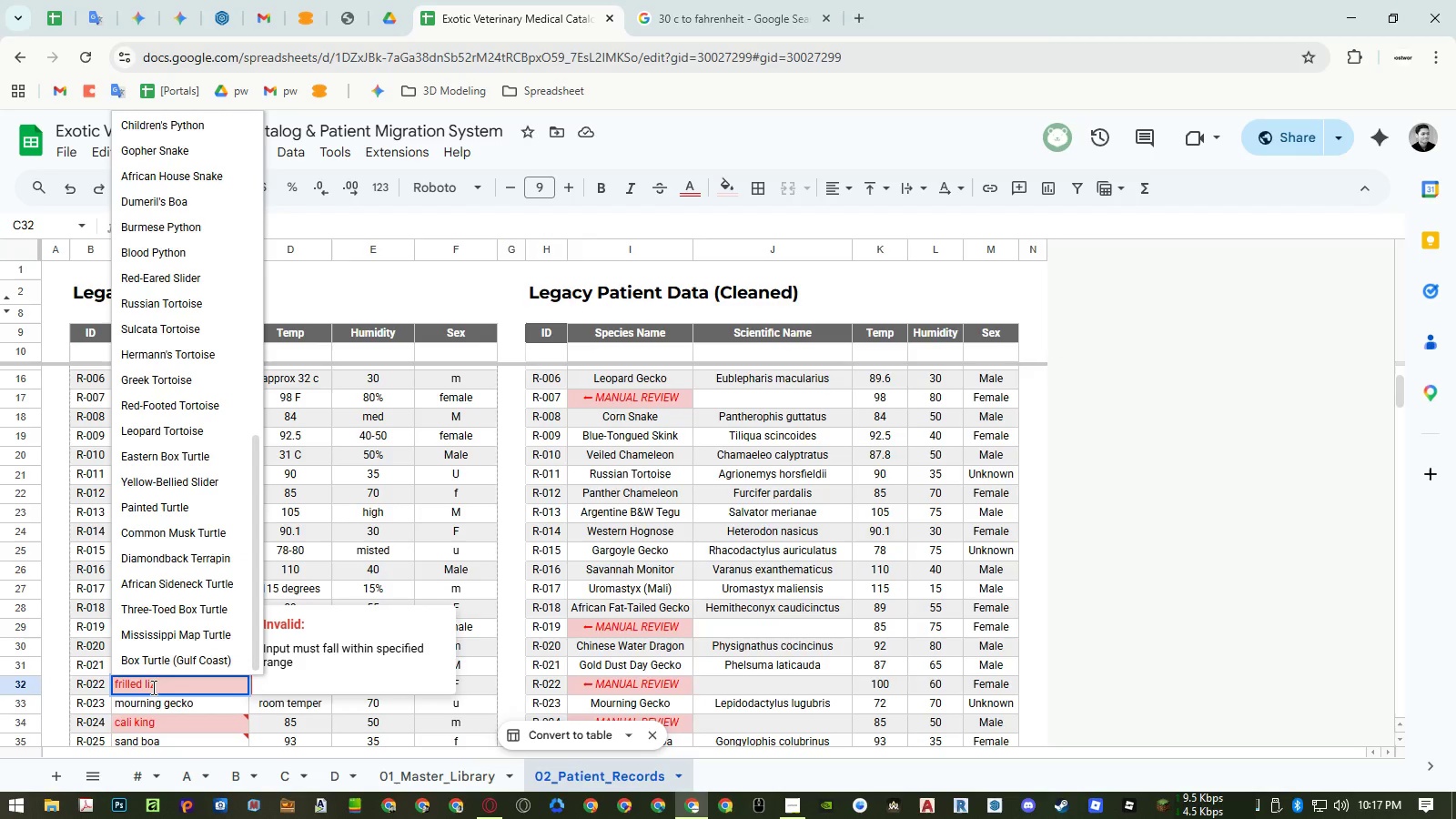 
double_click([150, 687])
 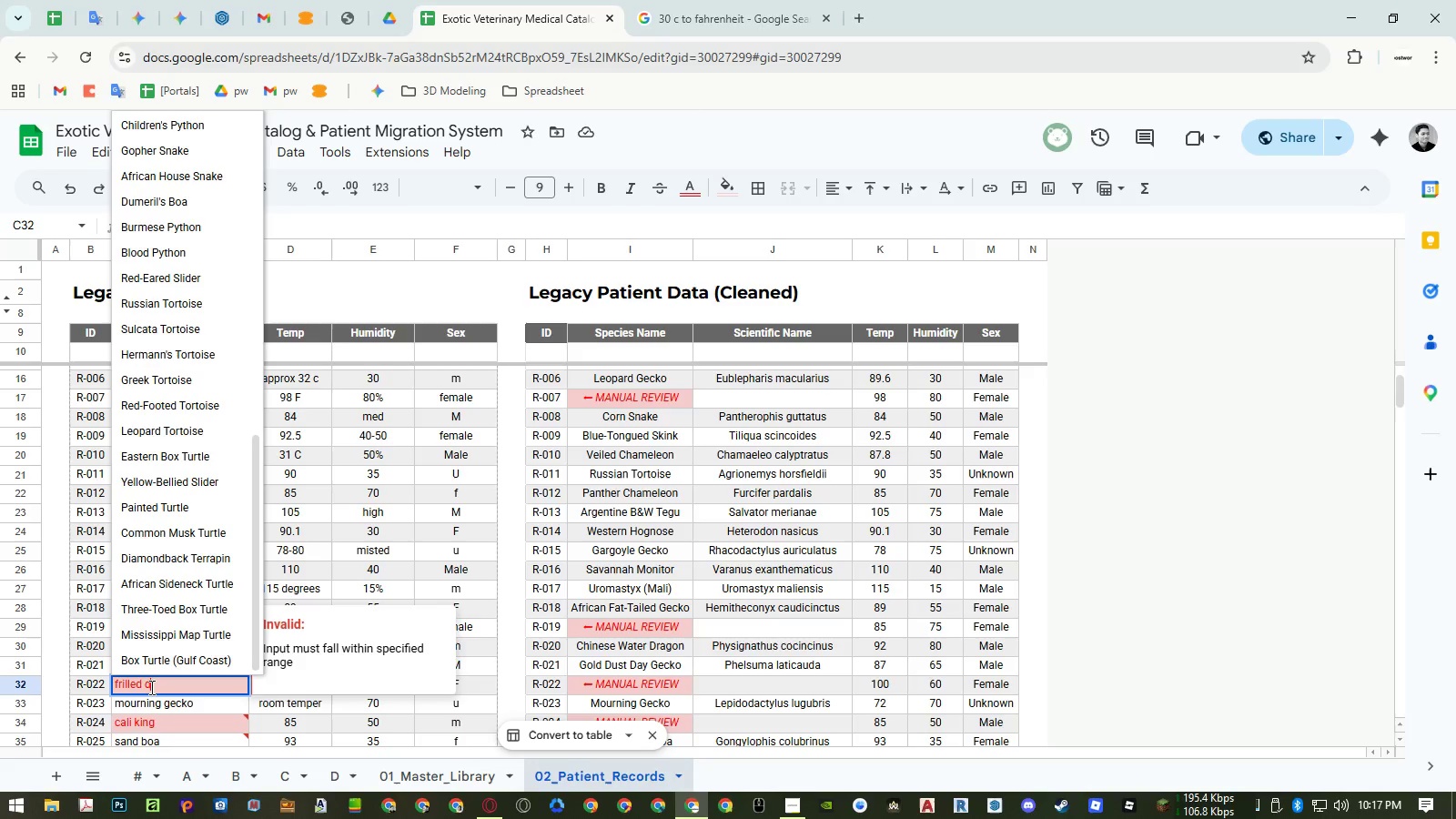 
type(drag)
 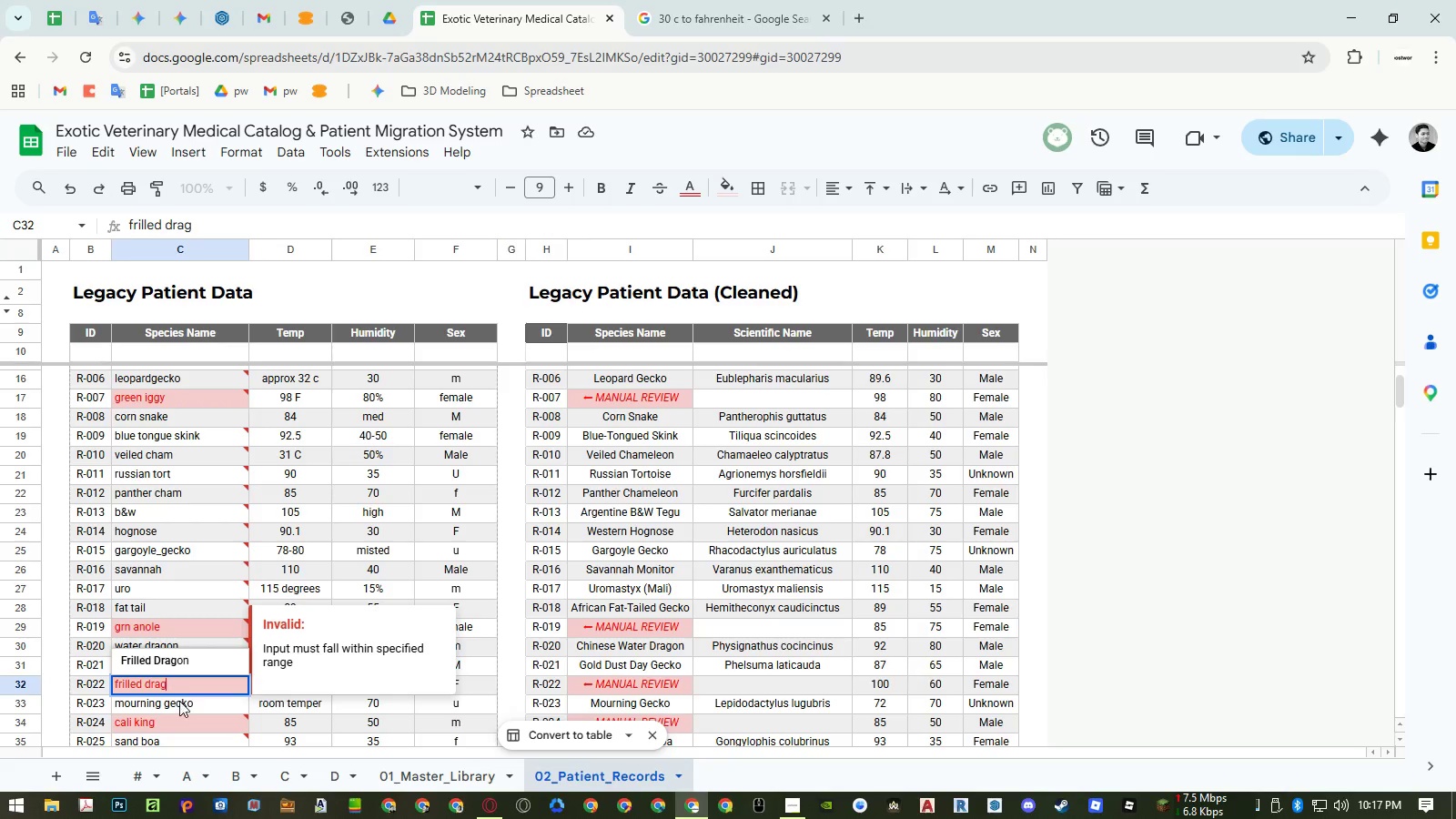 
left_click([182, 708])
 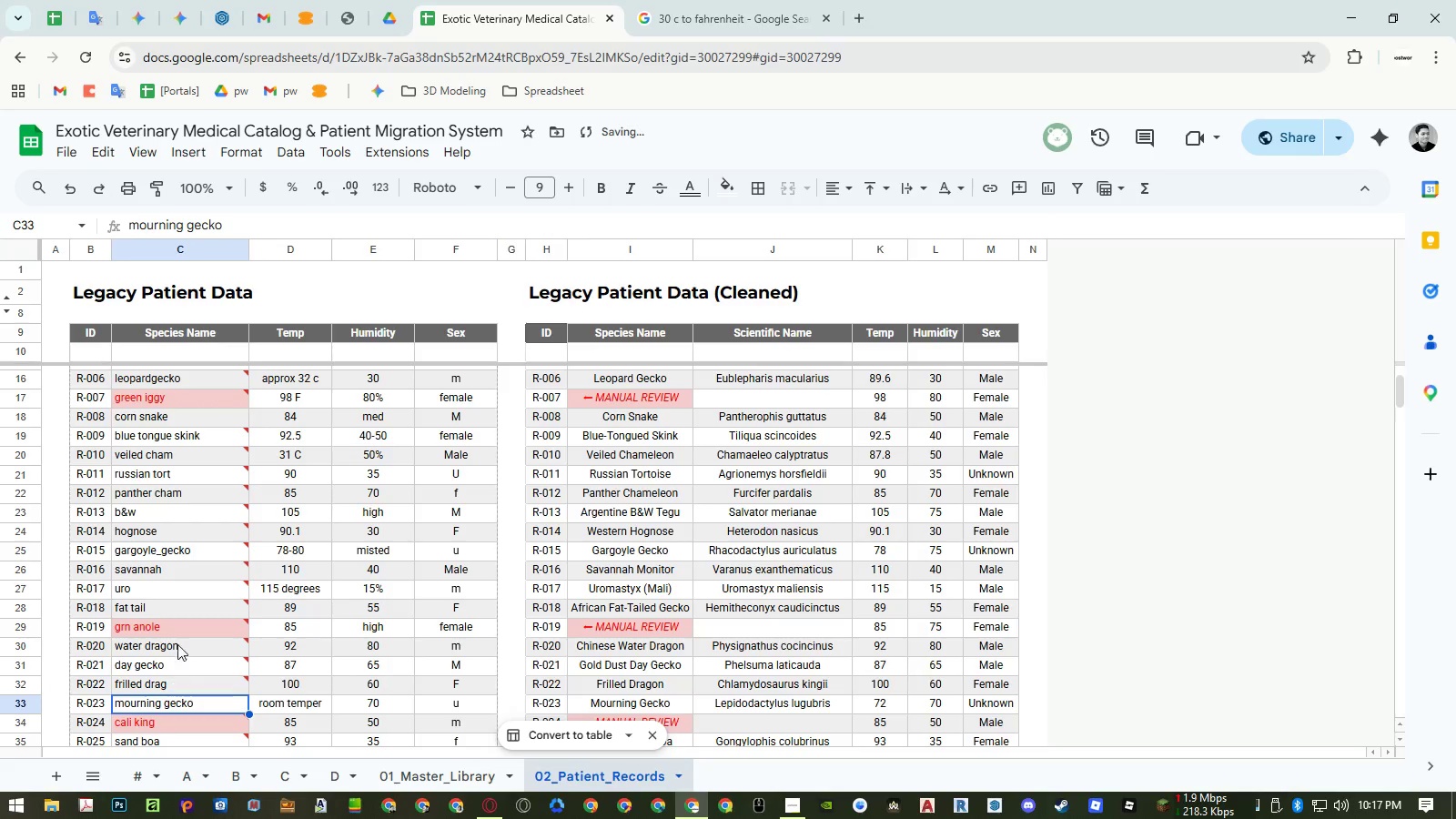 
scroll: coordinate [177, 629], scroll_direction: down, amount: 2.0
 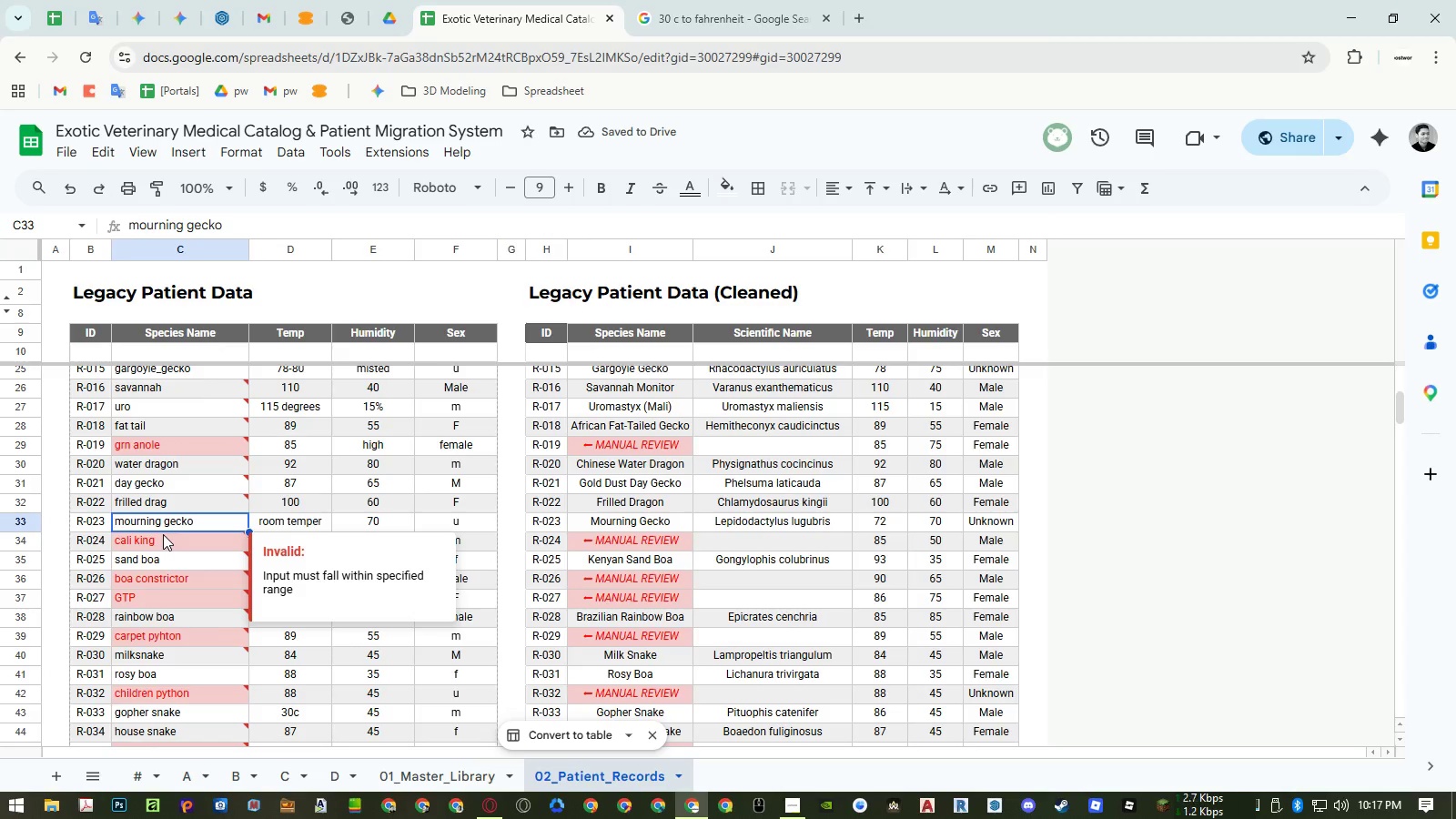 
double_click([153, 540])
 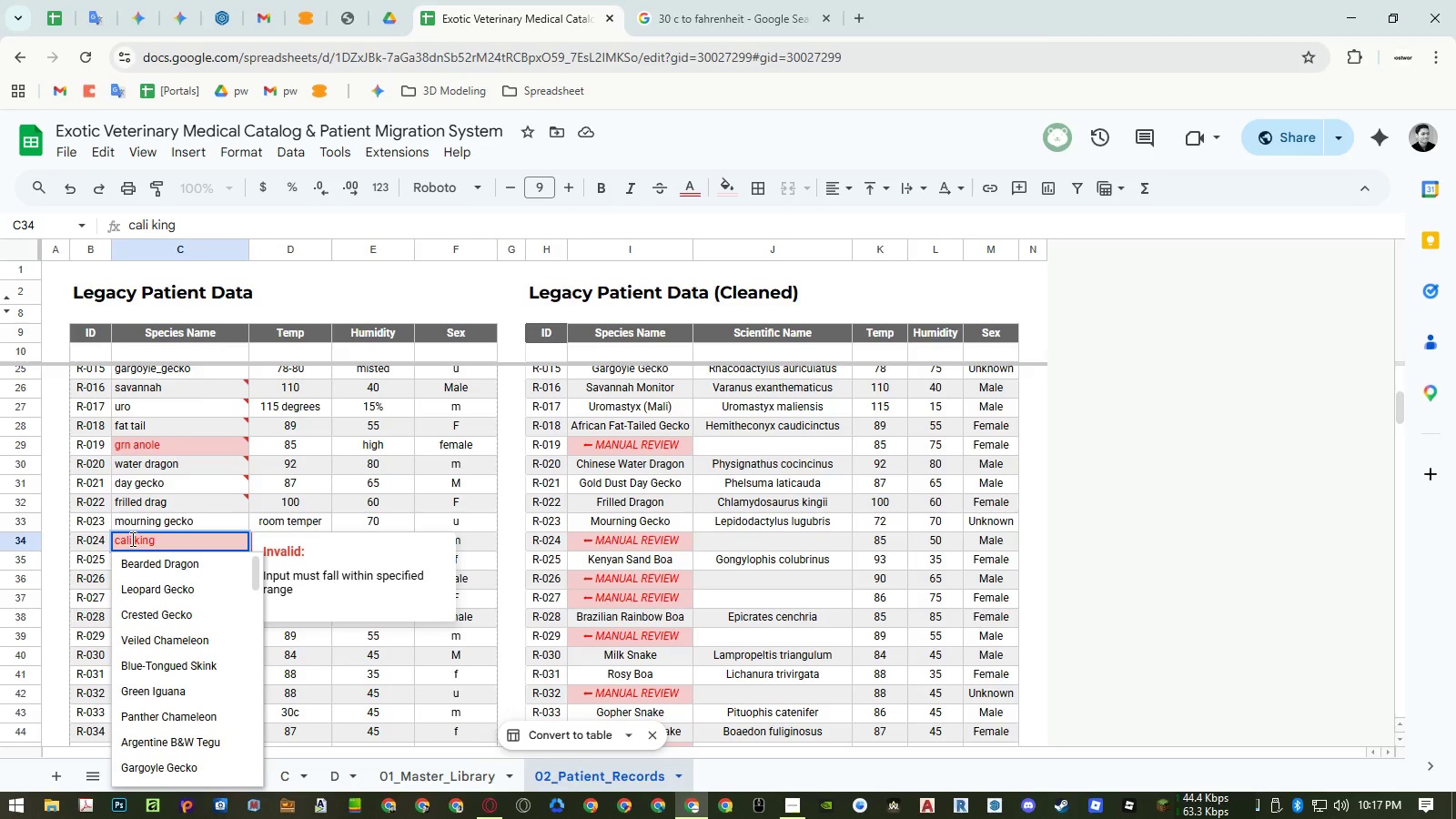 
left_click_drag(start_coordinate=[131, 539], to_coordinate=[311, 559])
 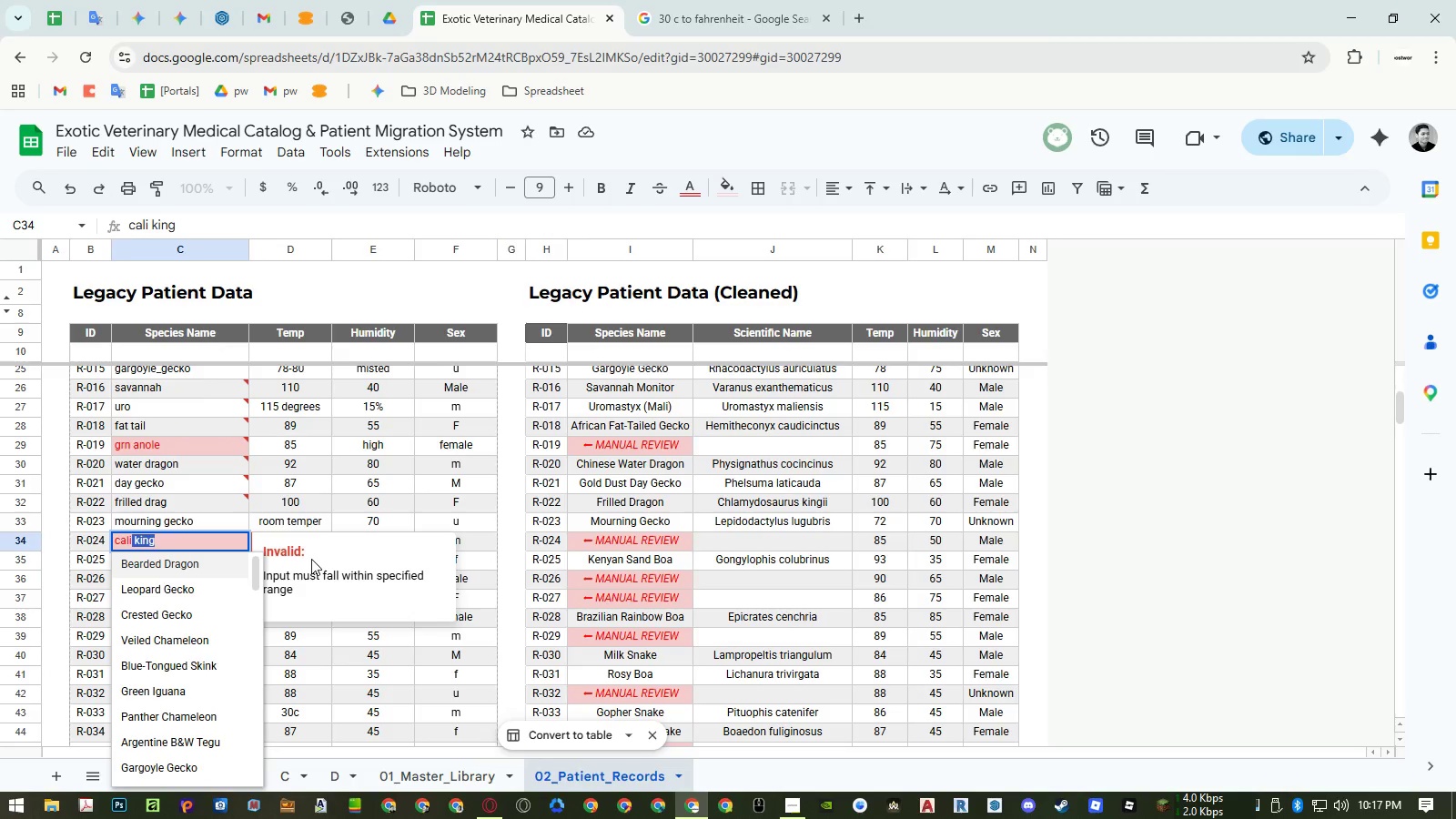 
type(fornia)
 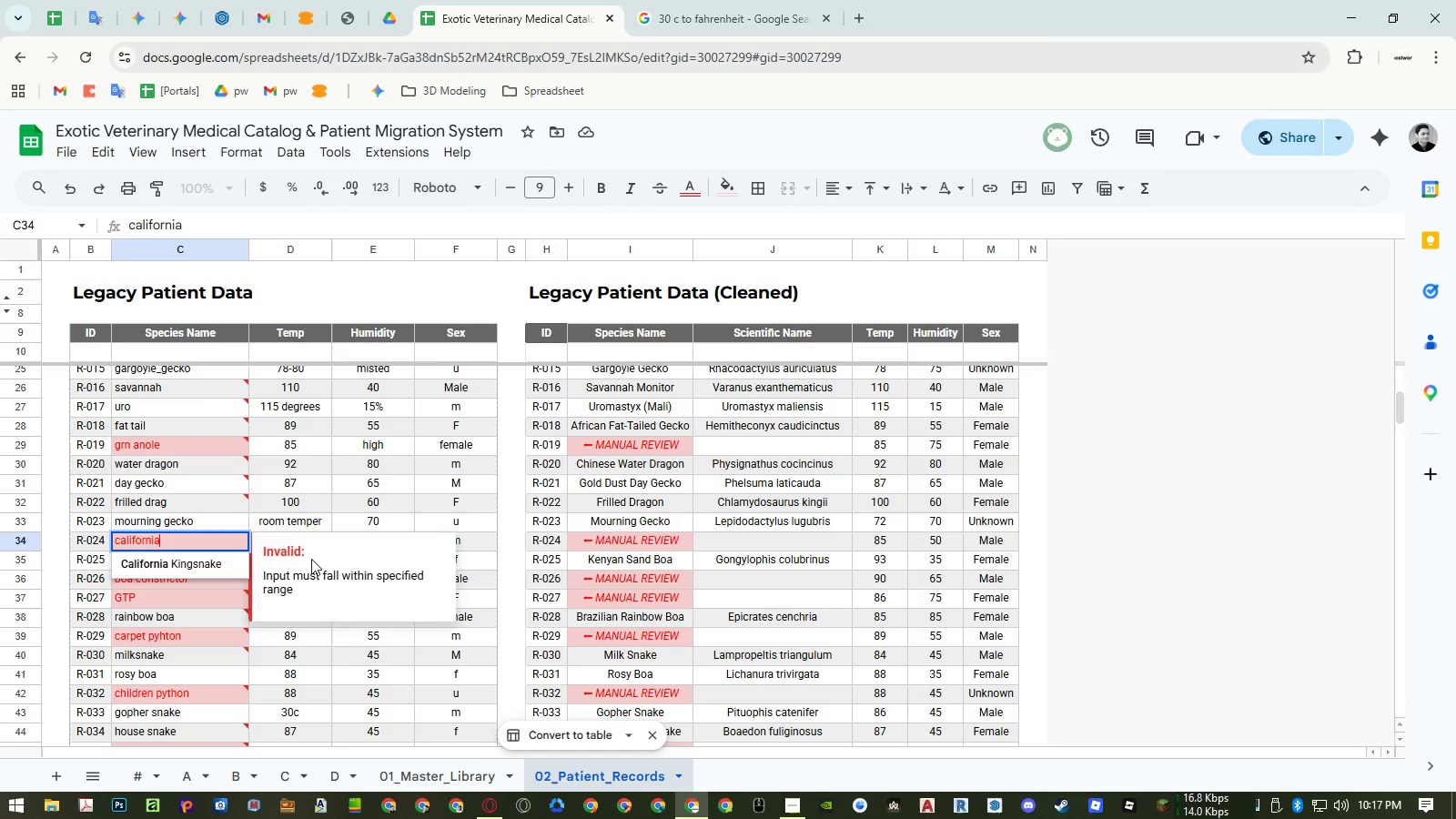 
key(Enter)
 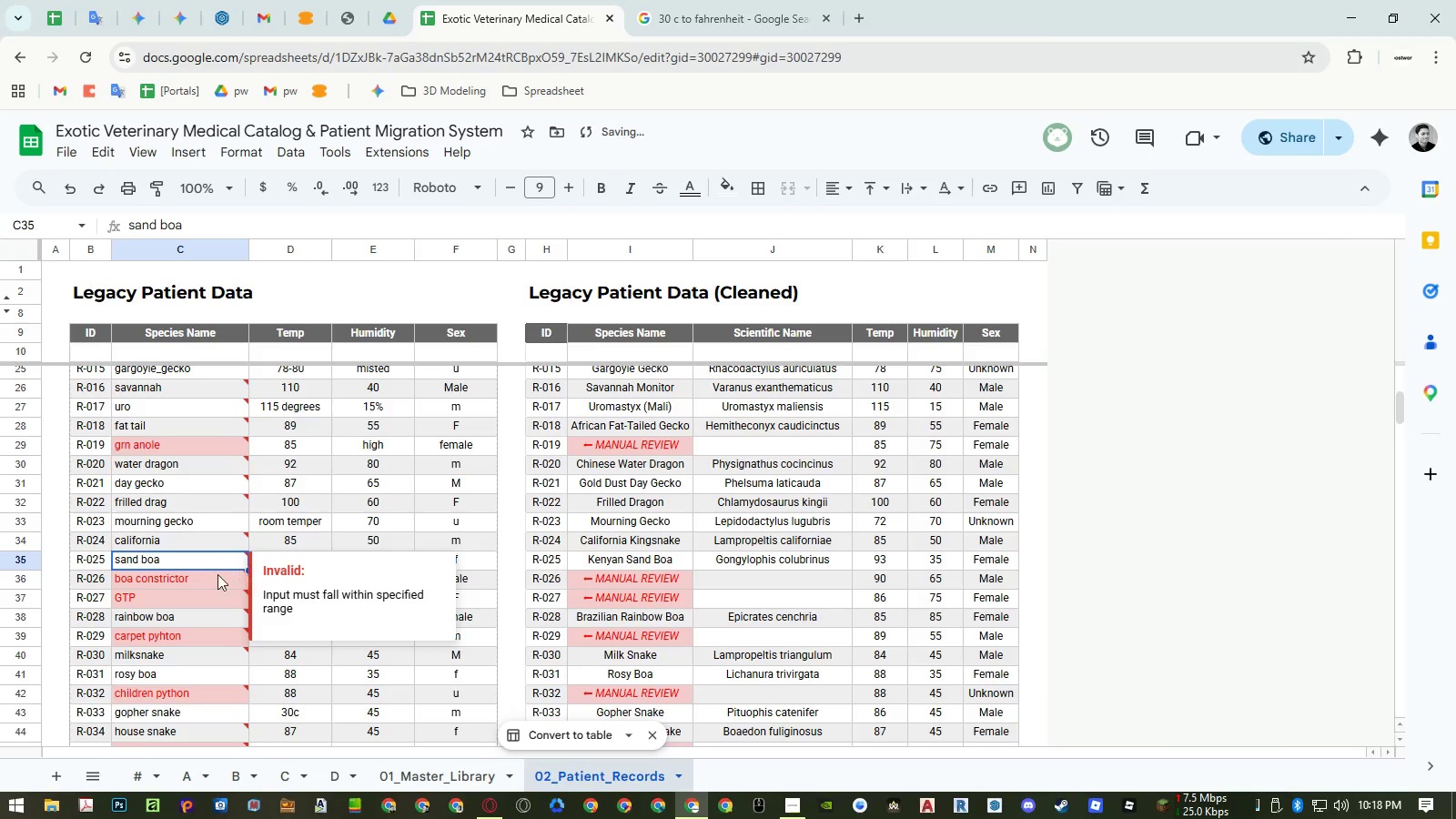 
double_click([206, 579])
 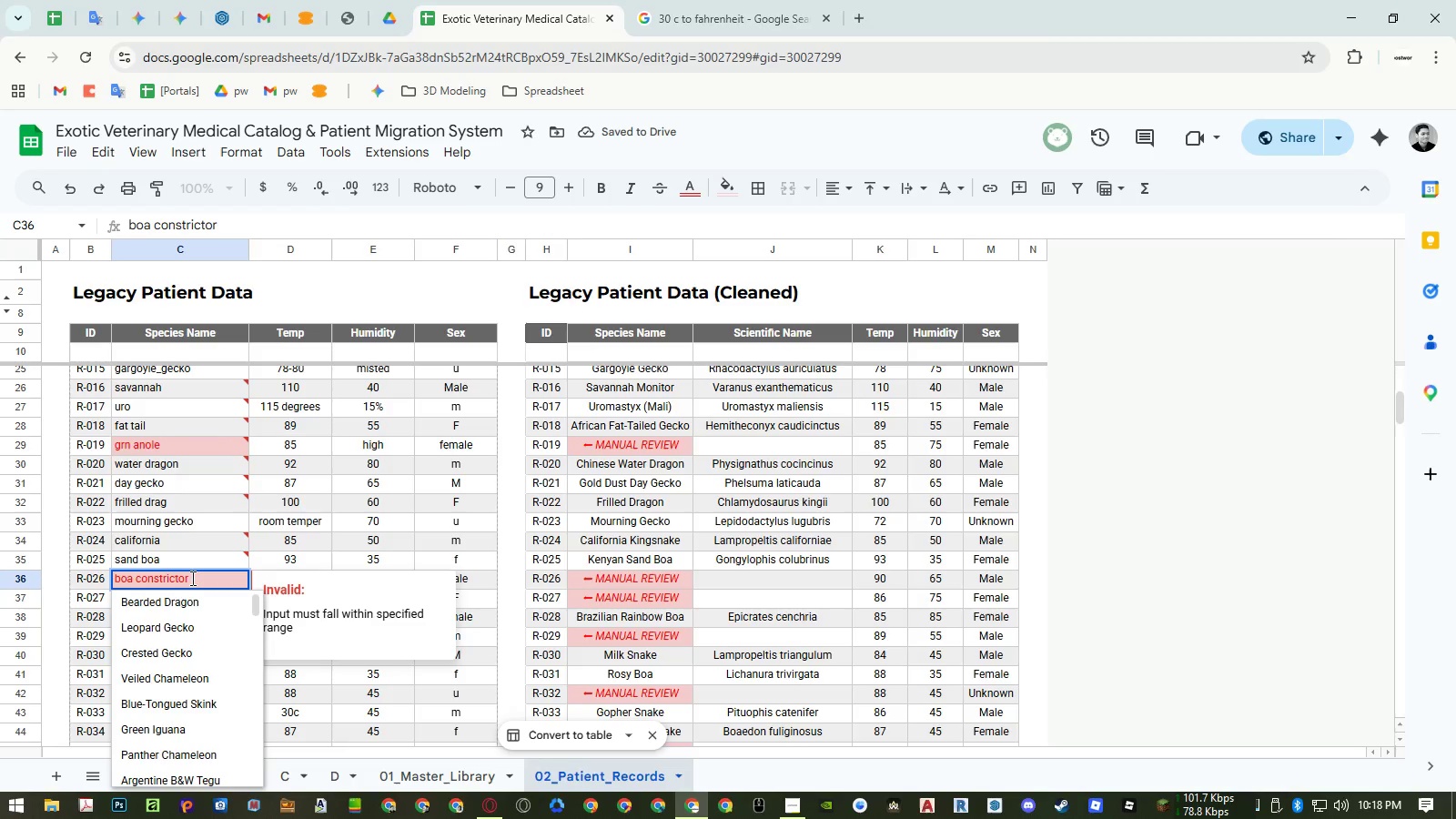 
key(Escape)
 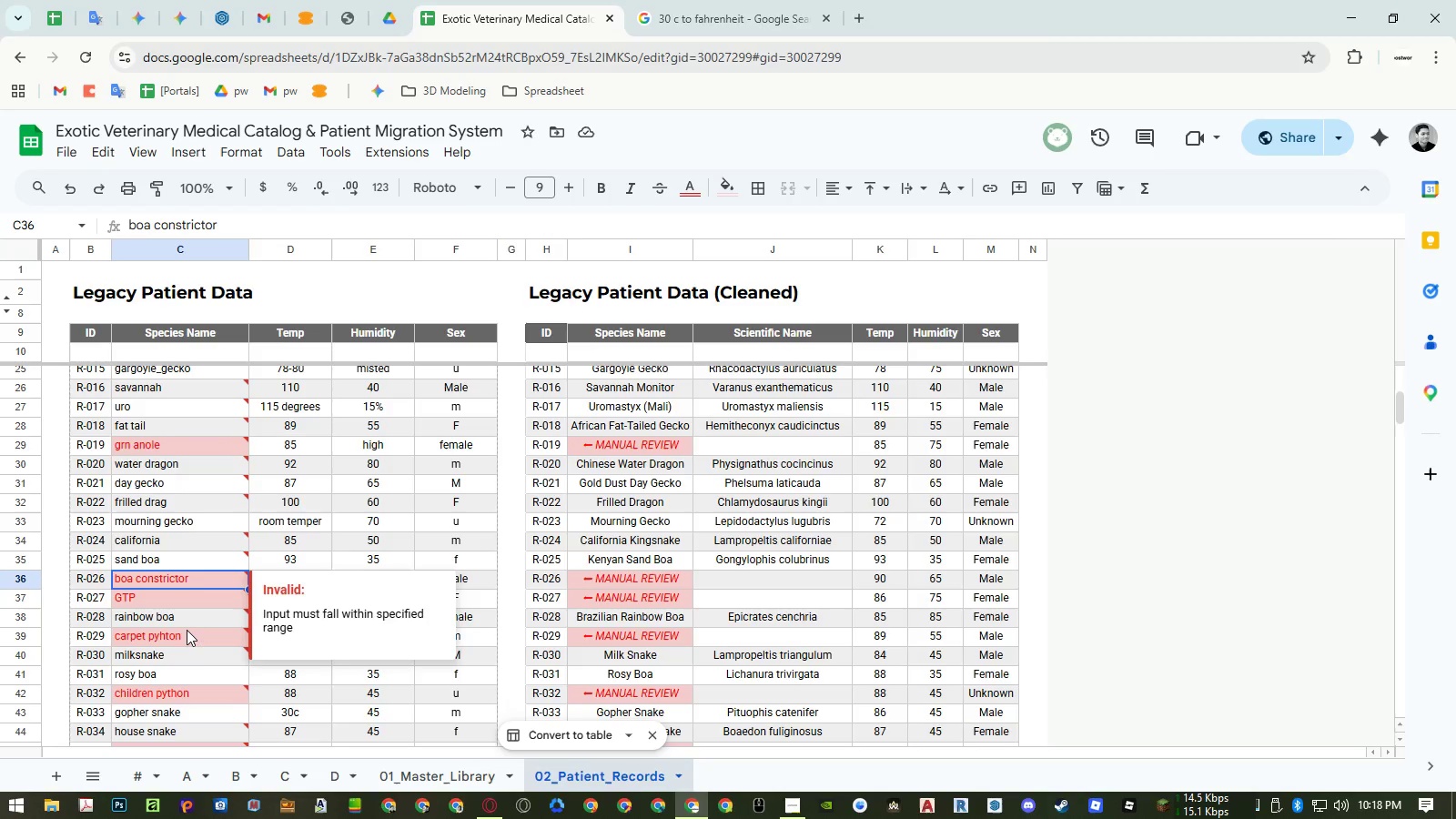 
left_click([187, 633])
 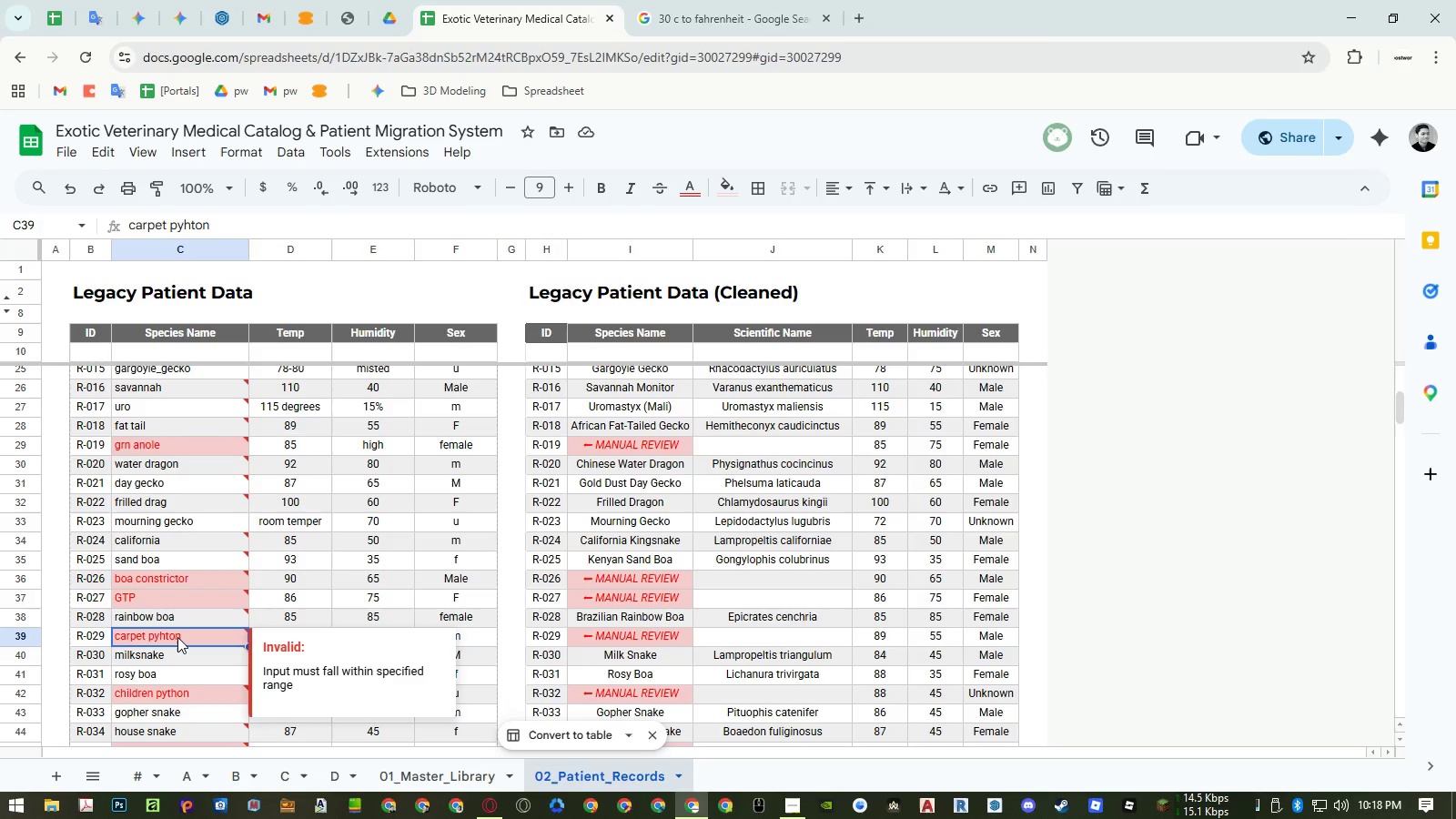 
double_click([177, 637])
 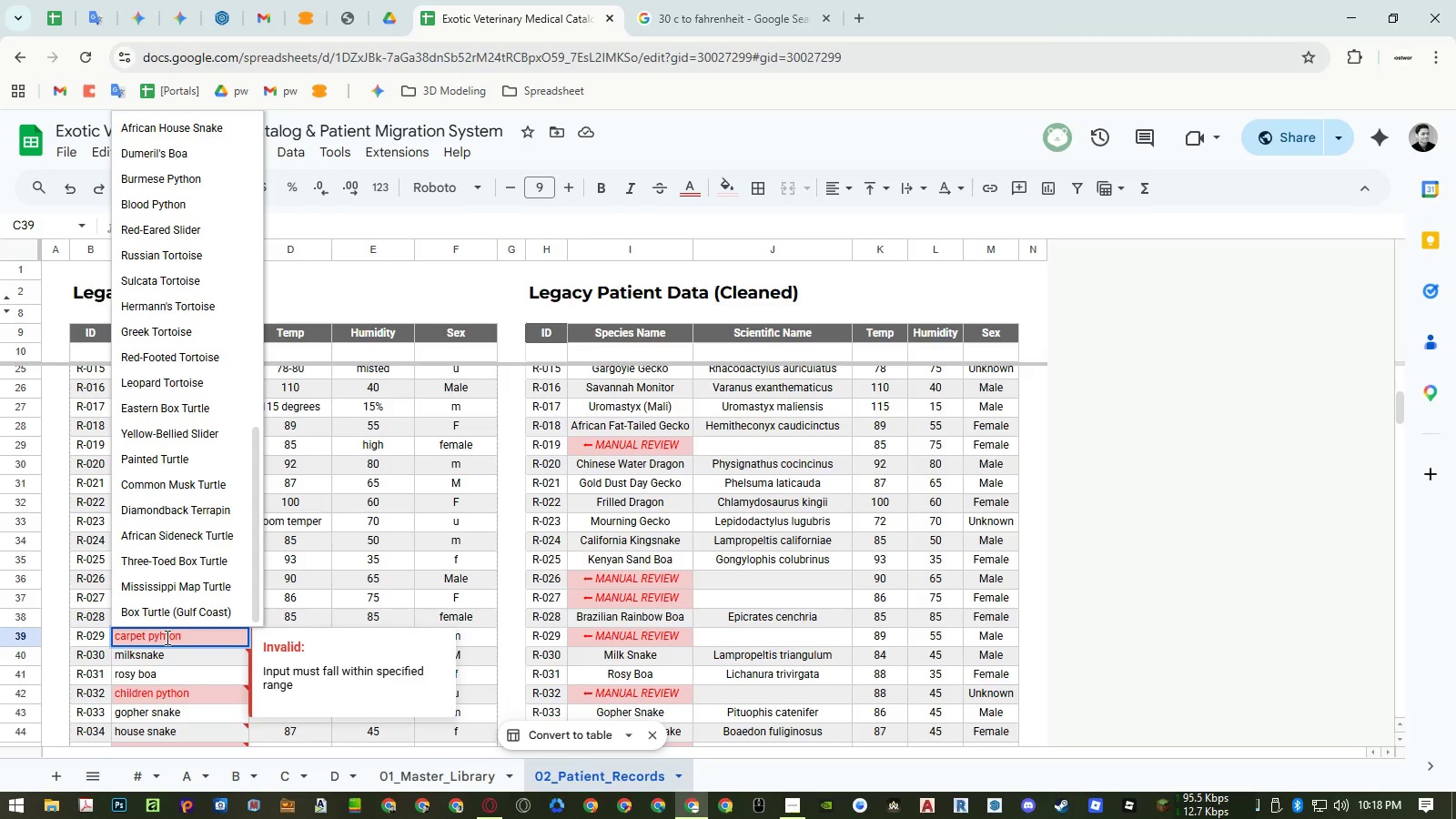 
left_click_drag(start_coordinate=[167, 637], to_coordinate=[161, 637])
 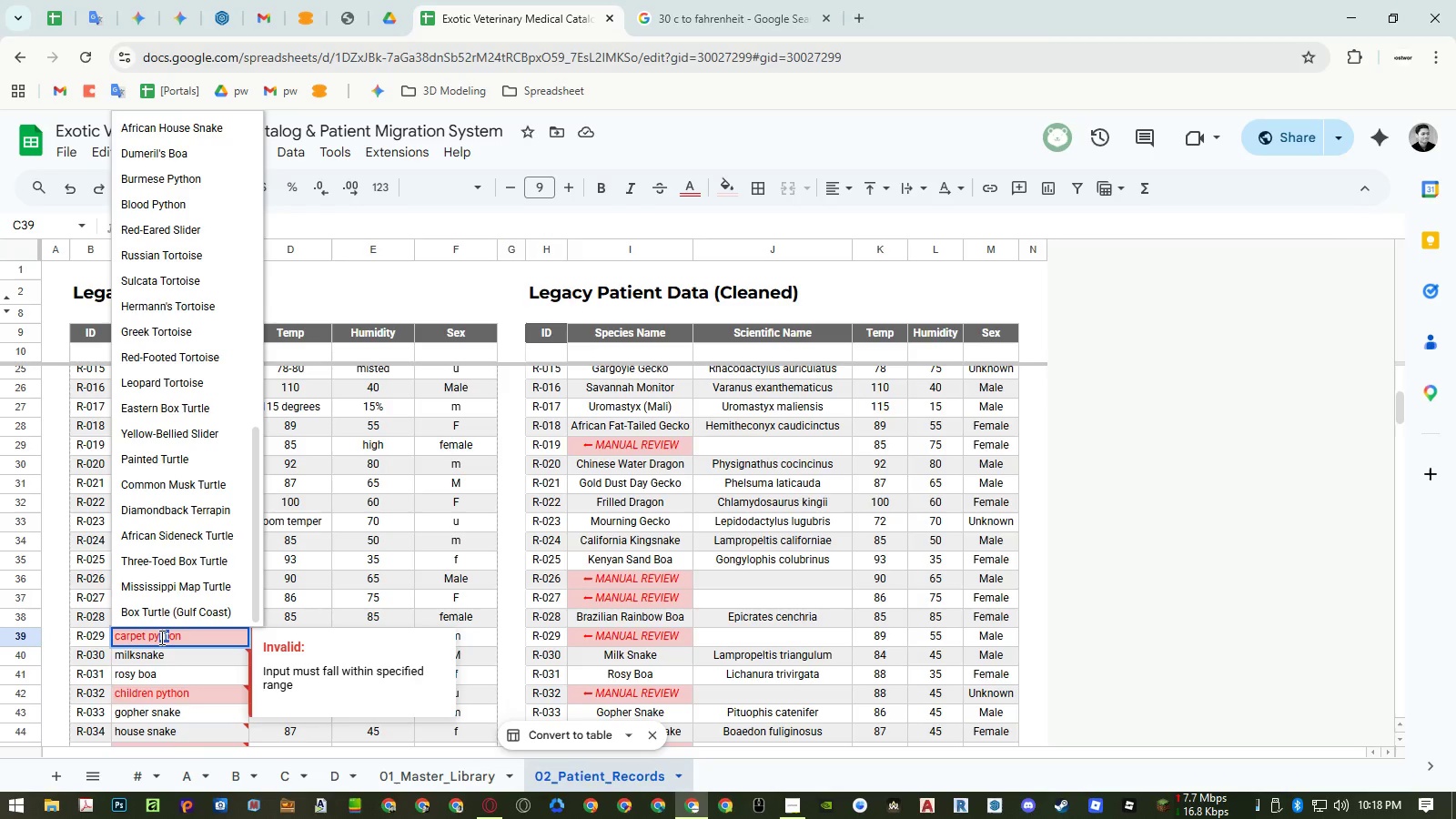 
type(th)
 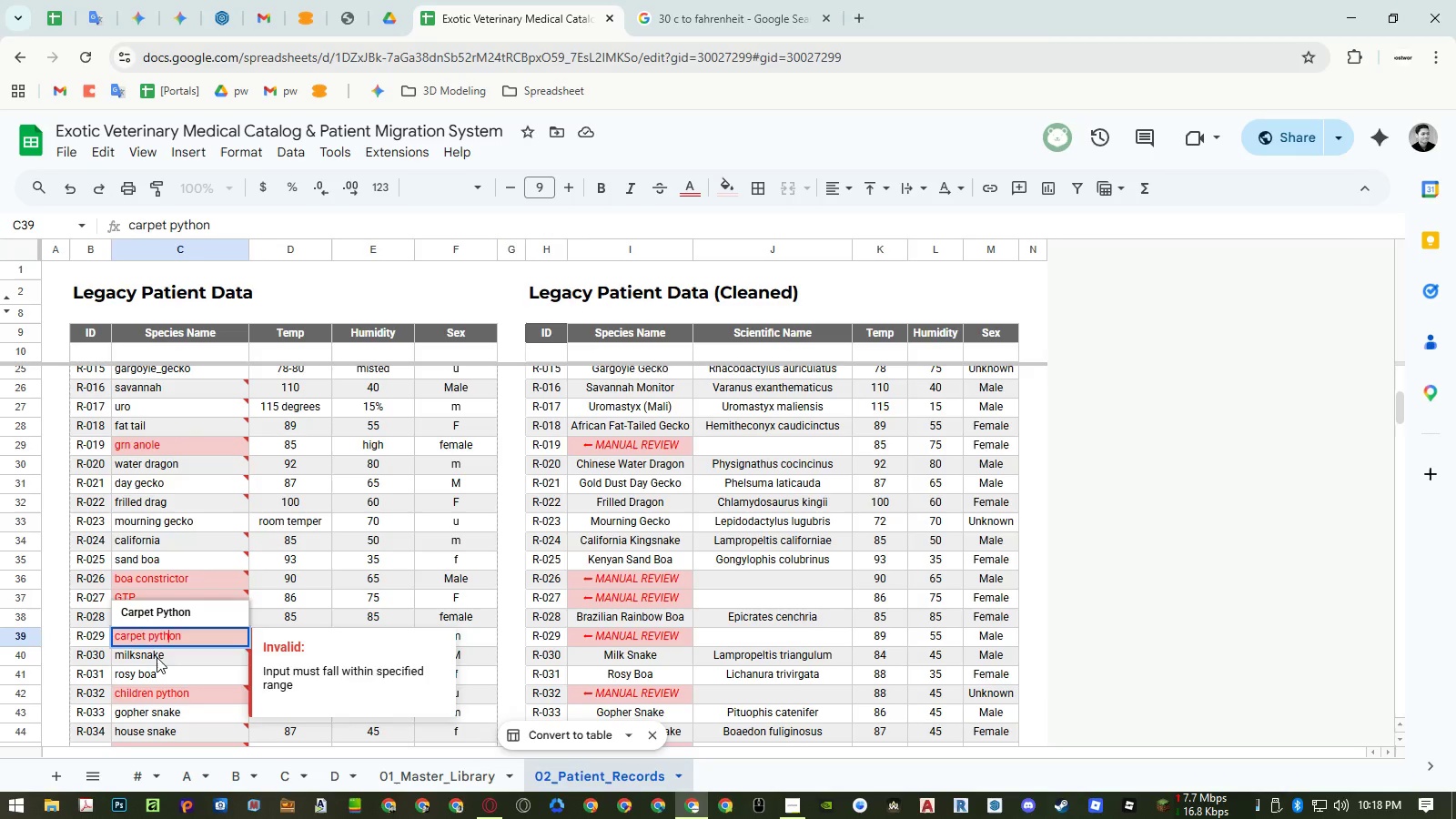 
left_click([155, 662])
 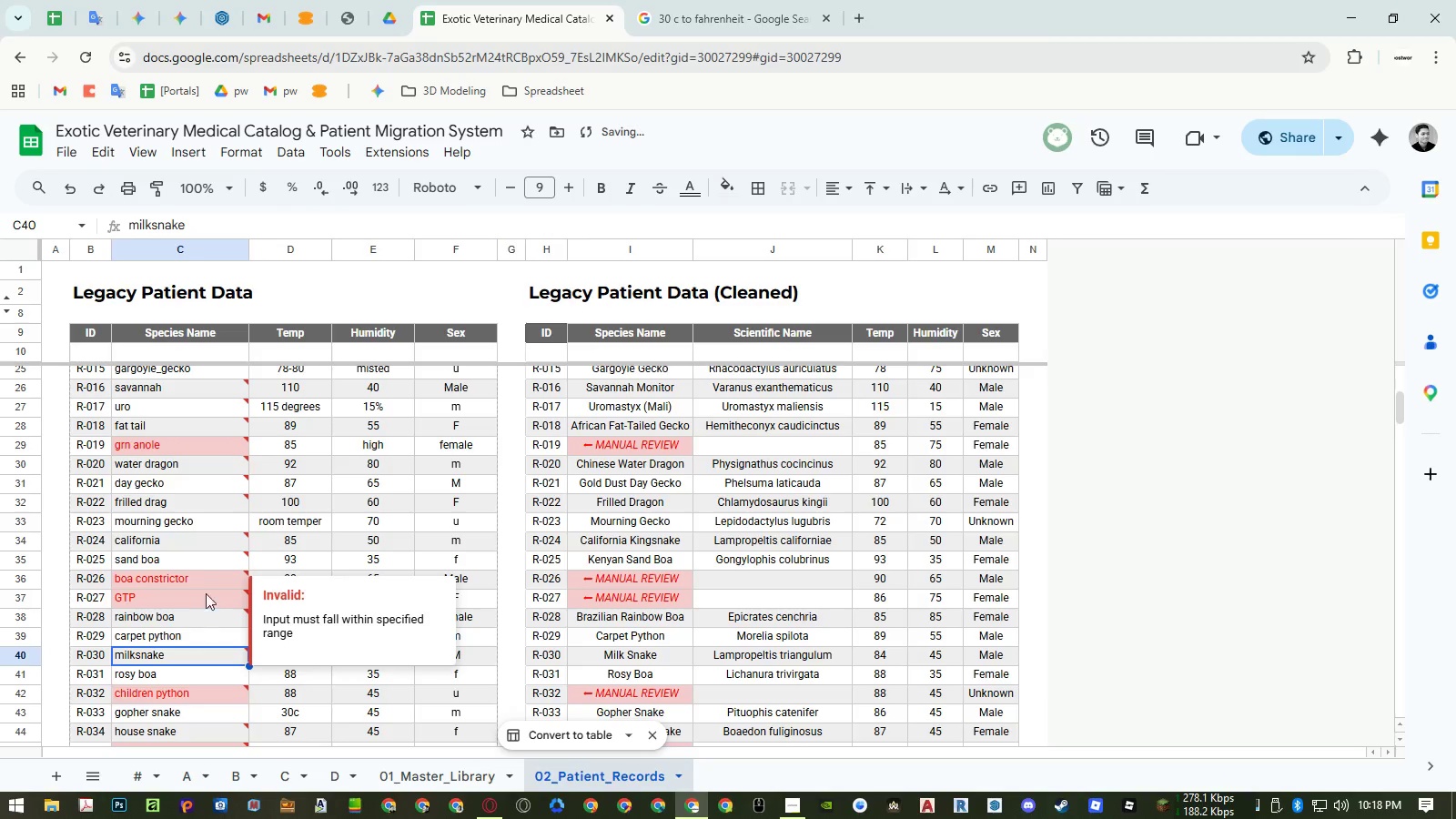 
scroll: coordinate [209, 584], scroll_direction: down, amount: 2.0
 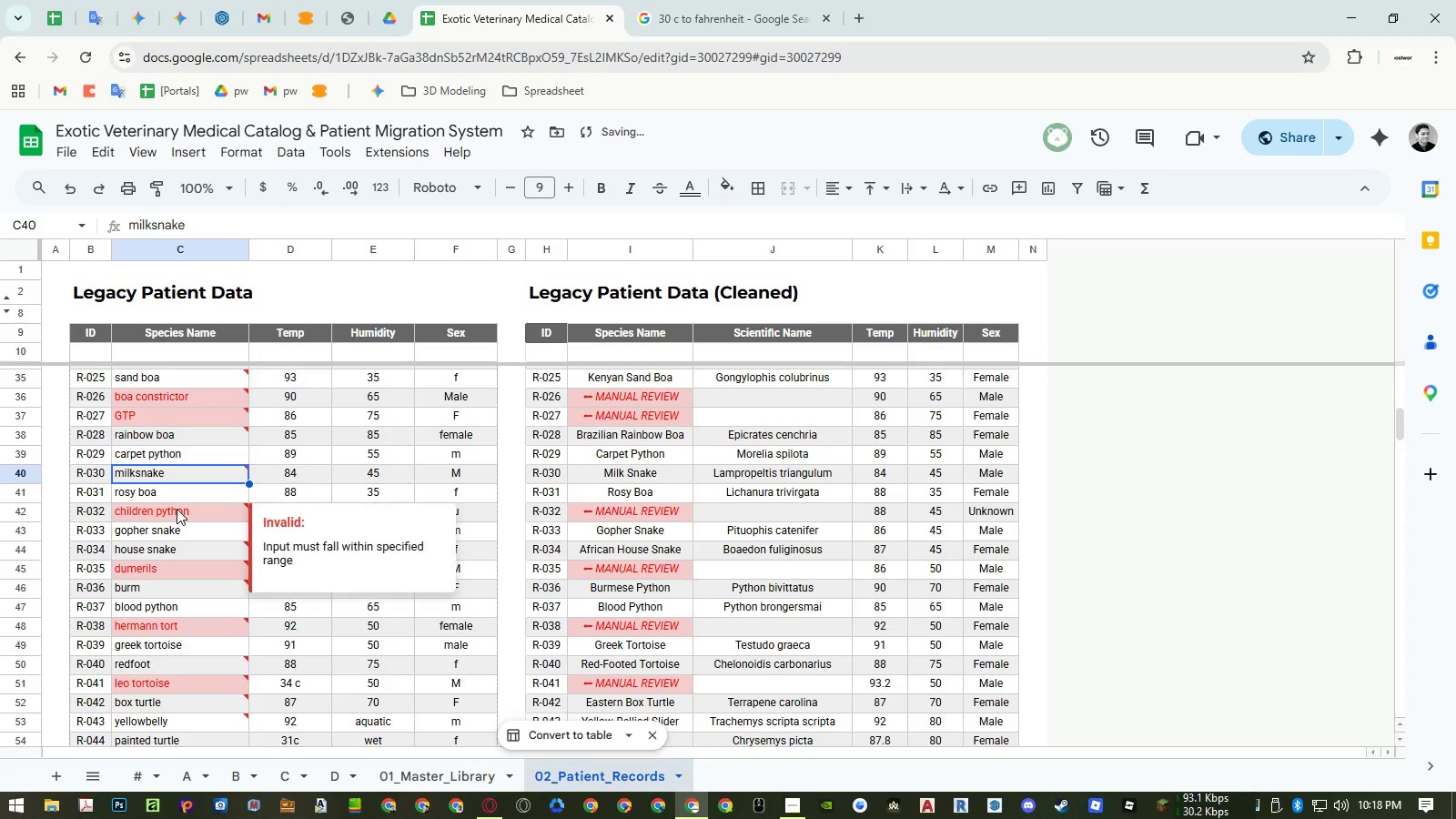 
double_click([177, 509])
 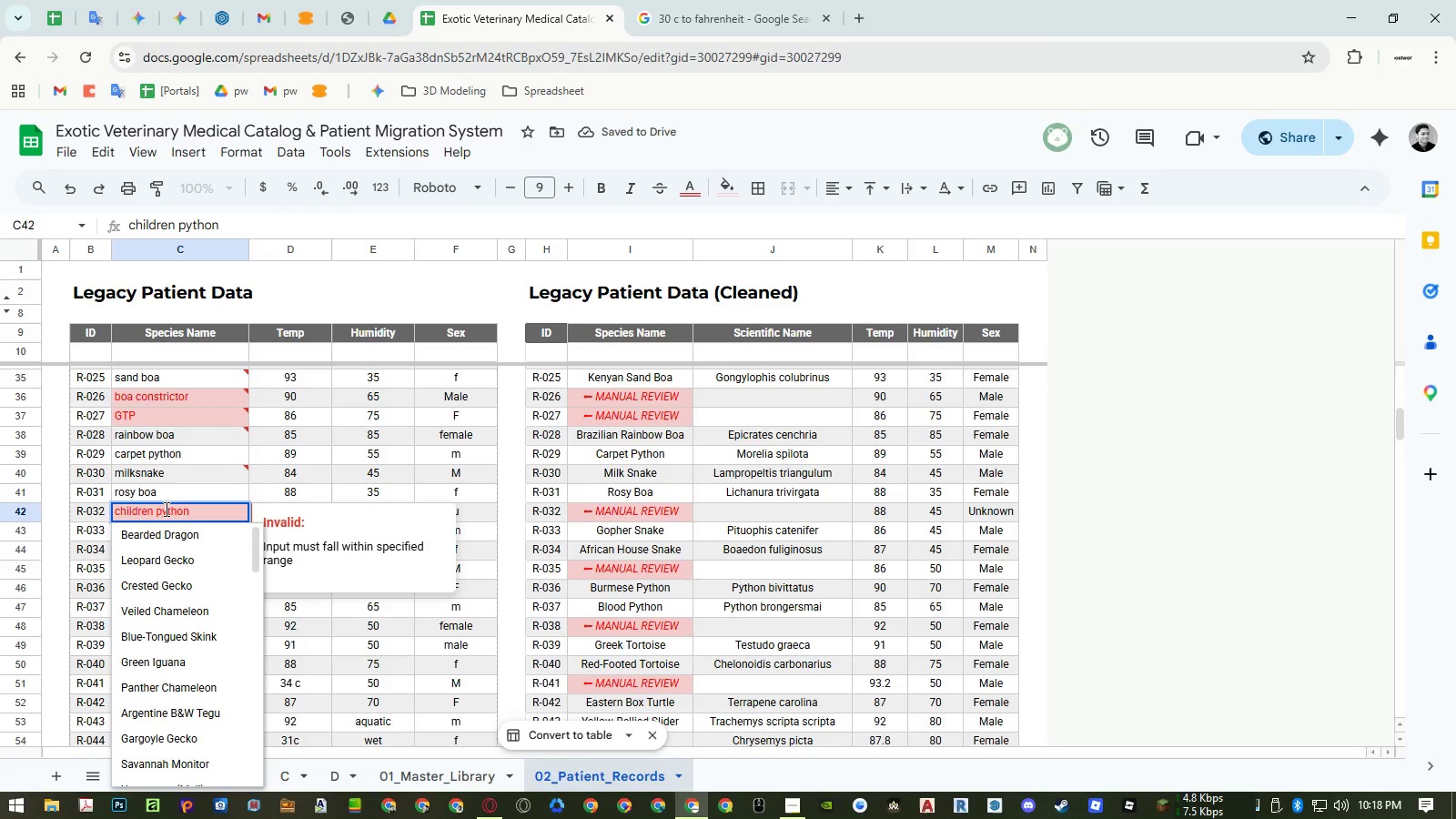 
double_click([165, 509])
 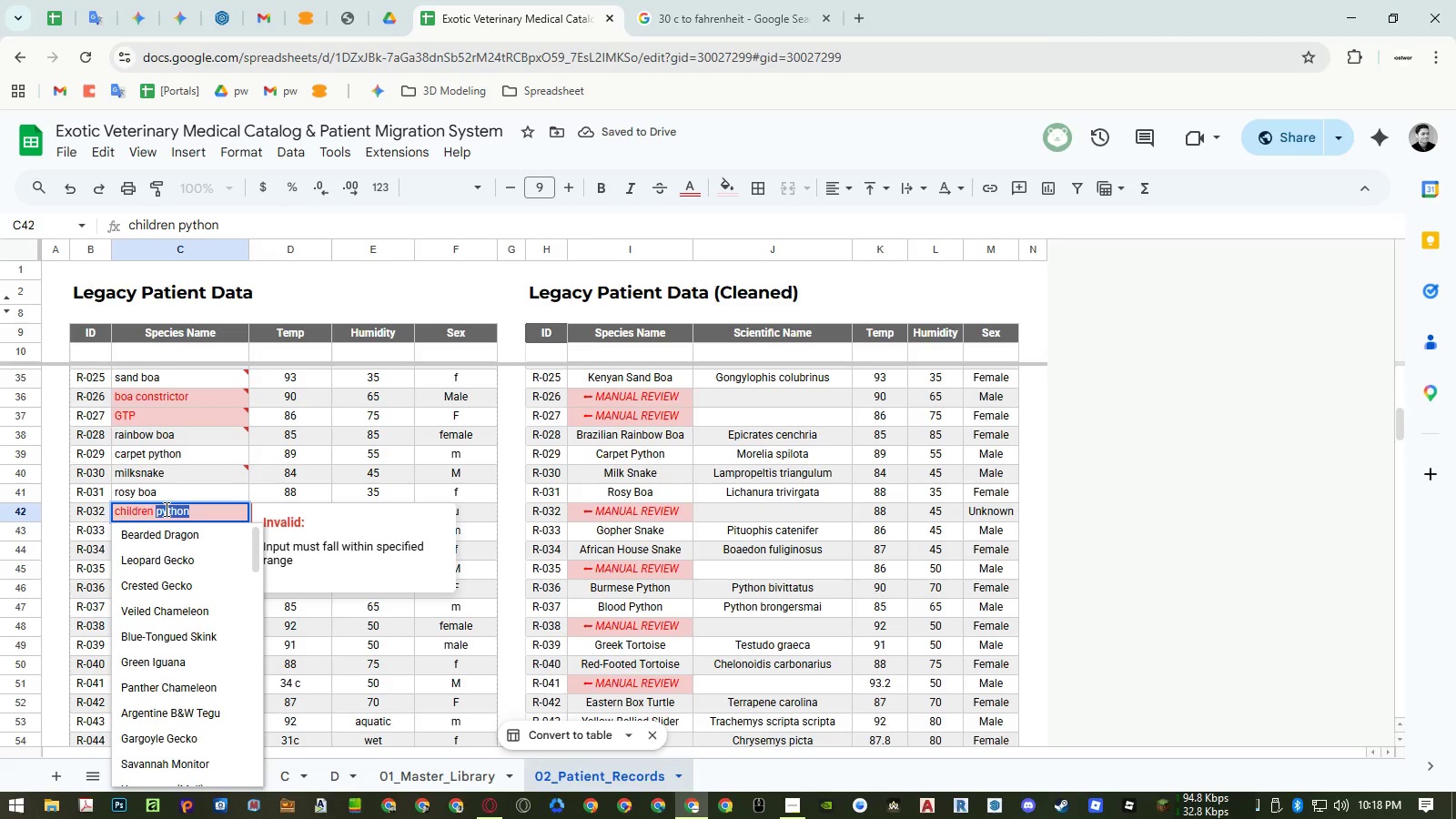 
key(Backspace)
 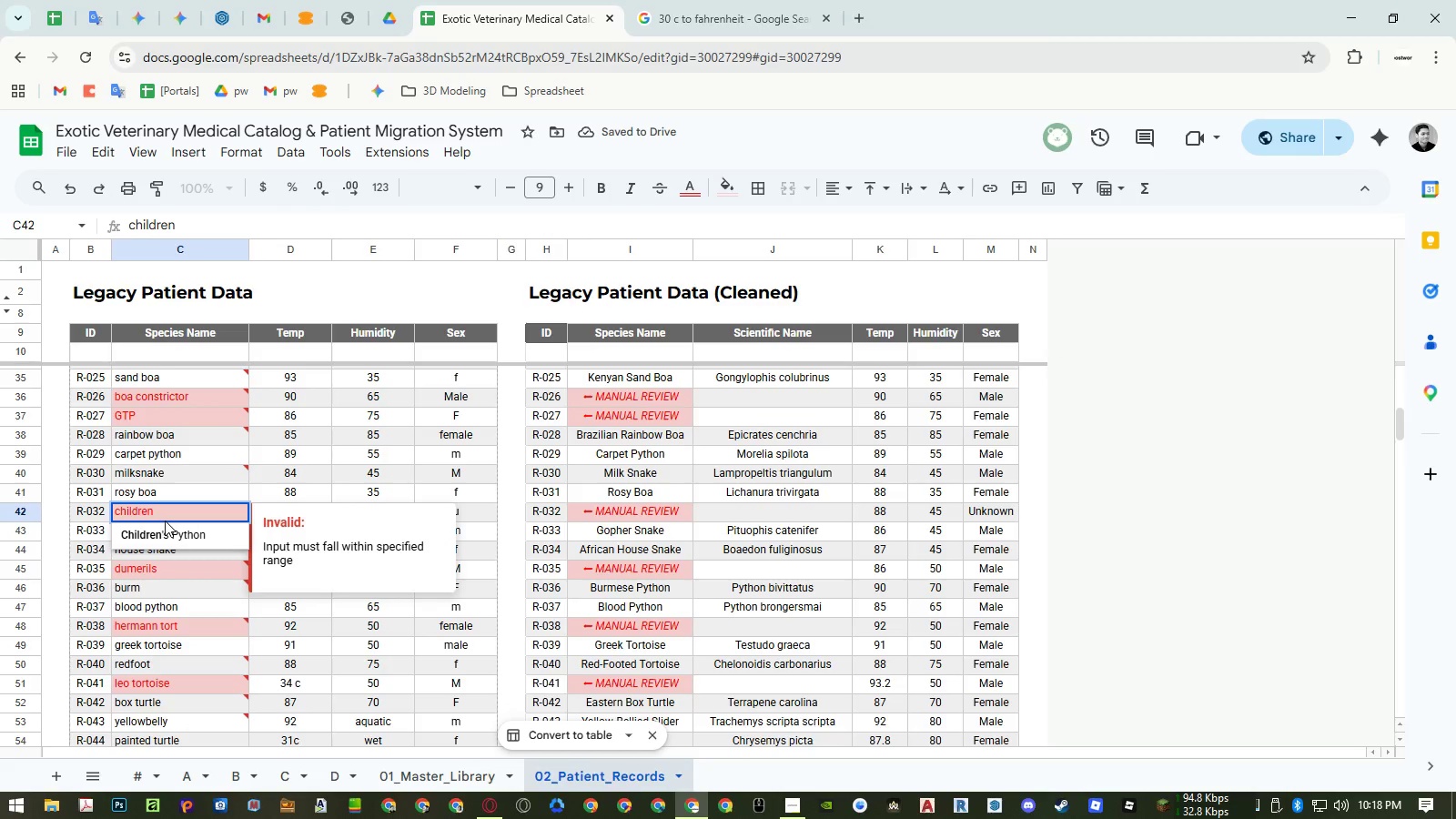 
key(Backspace)
 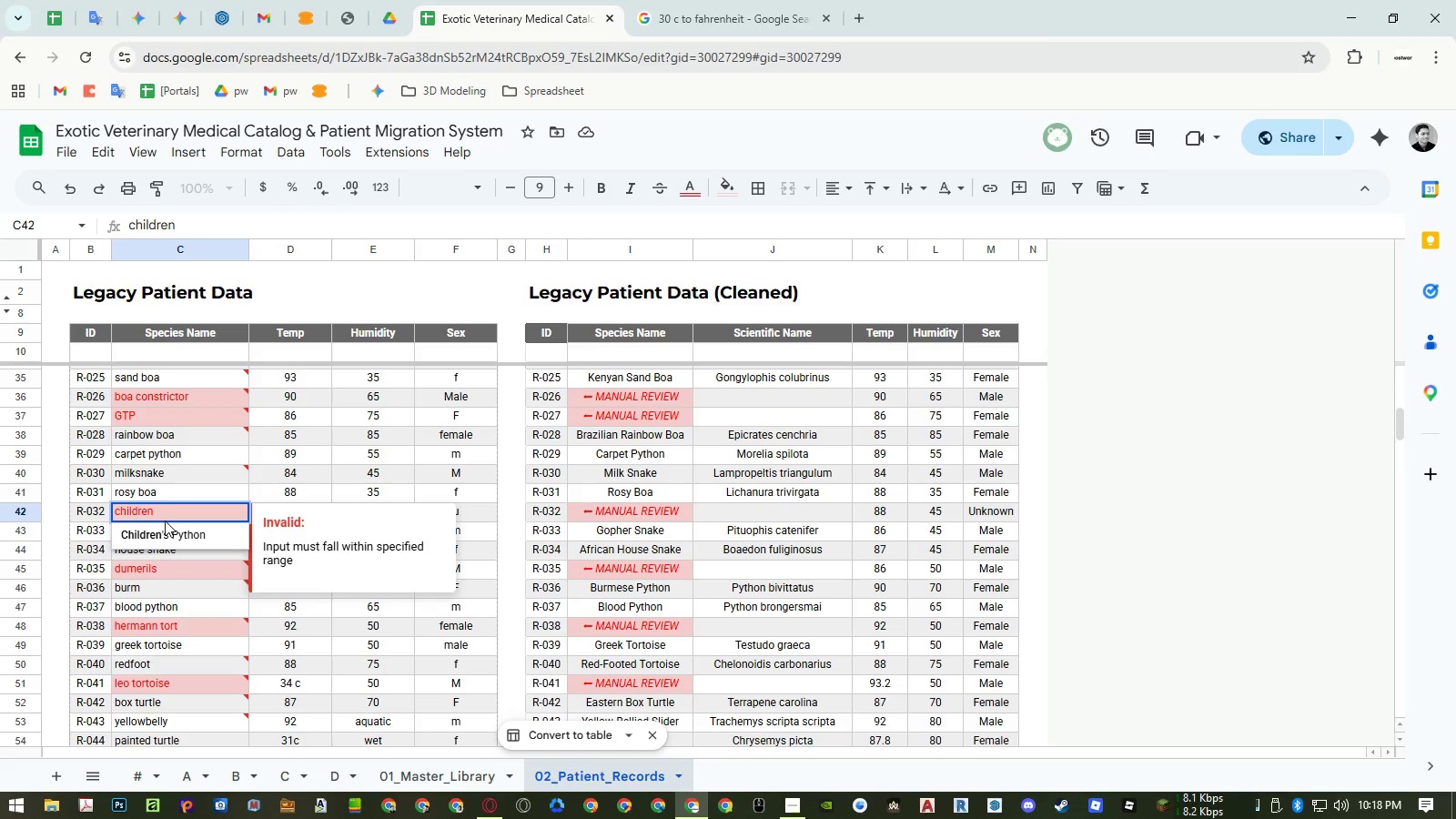 
key(S)
 